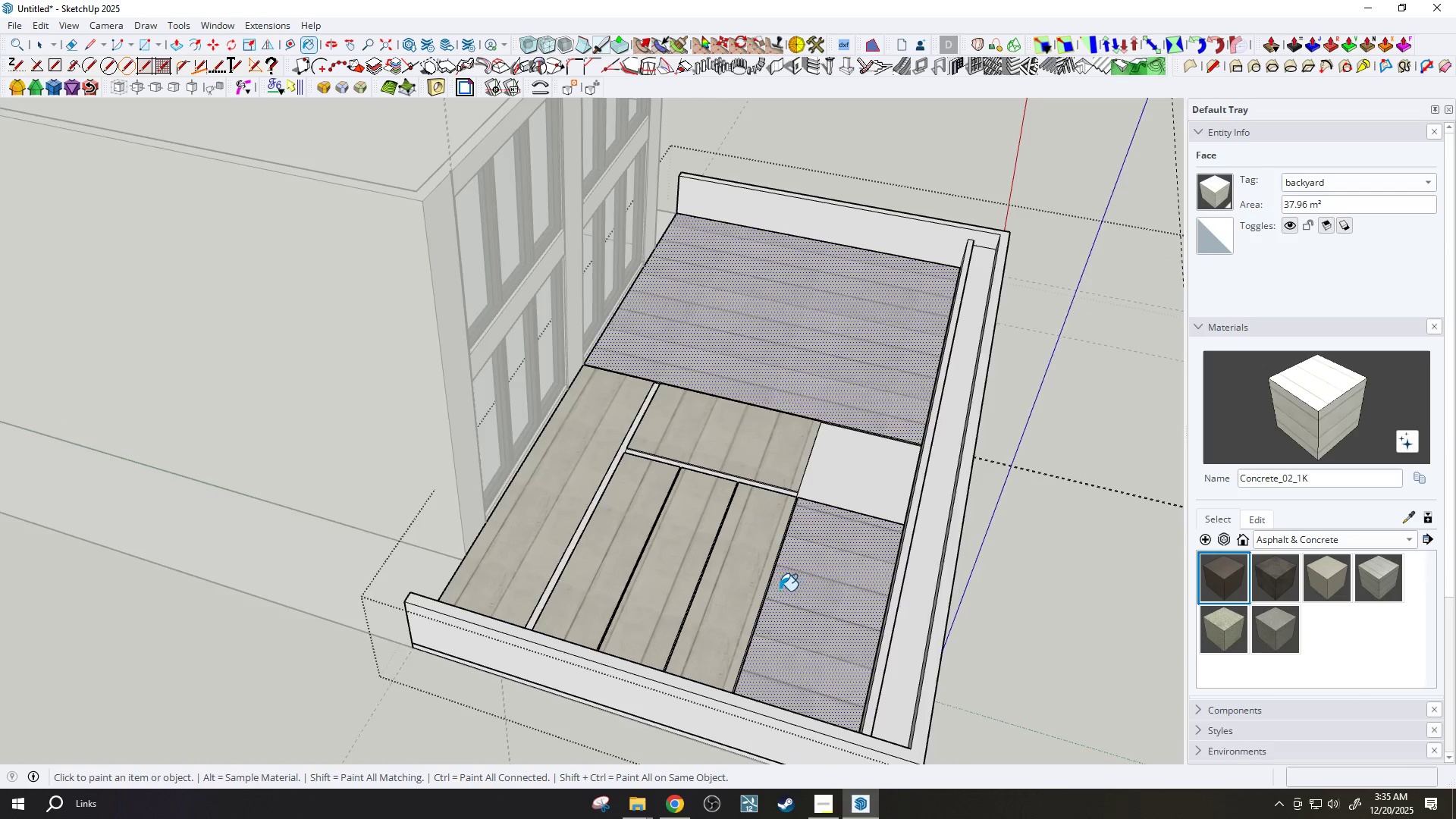 
scroll: coordinate [780, 591], scroll_direction: up, amount: 3.0
 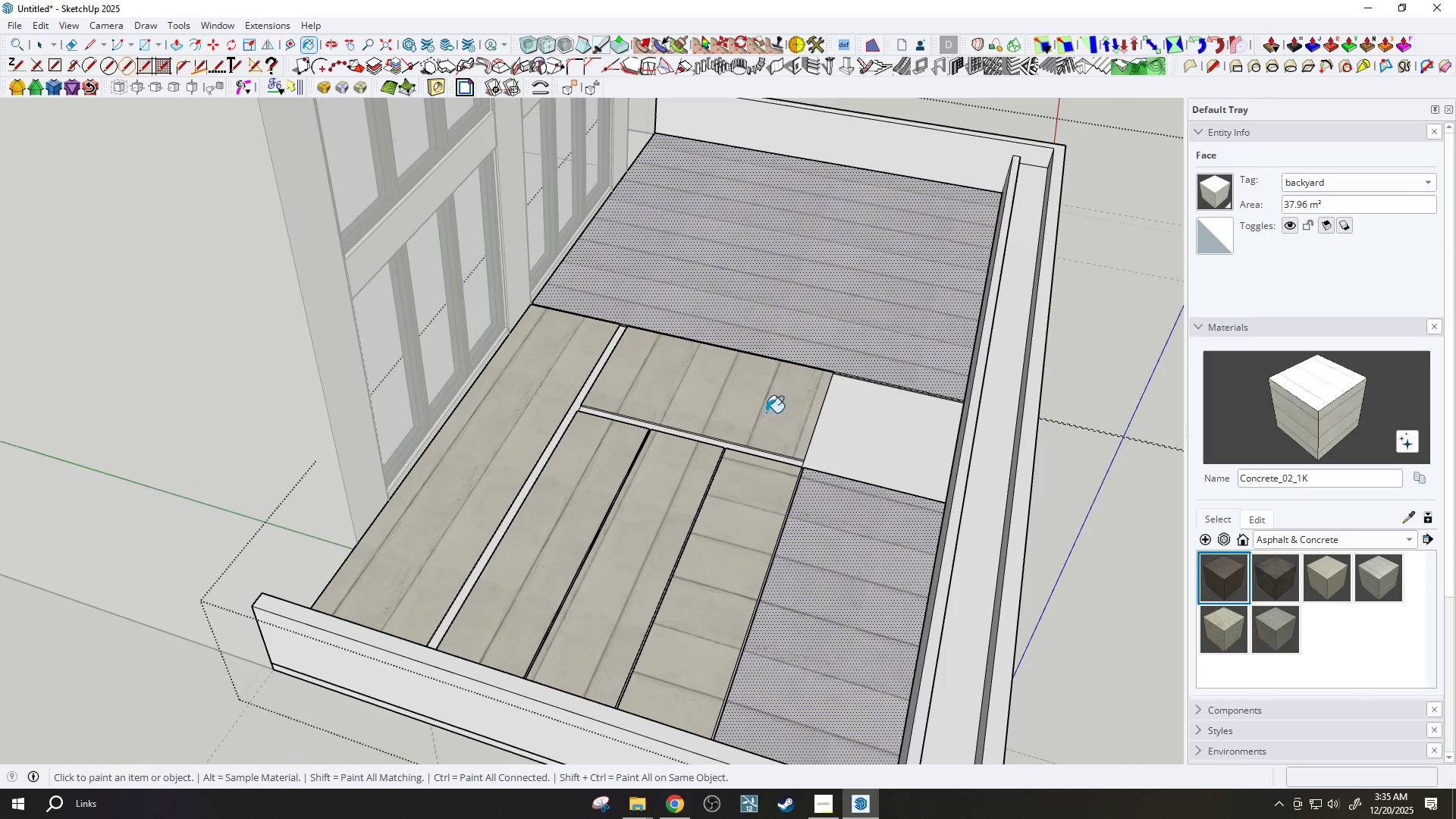 
triple_click([650, 476])
 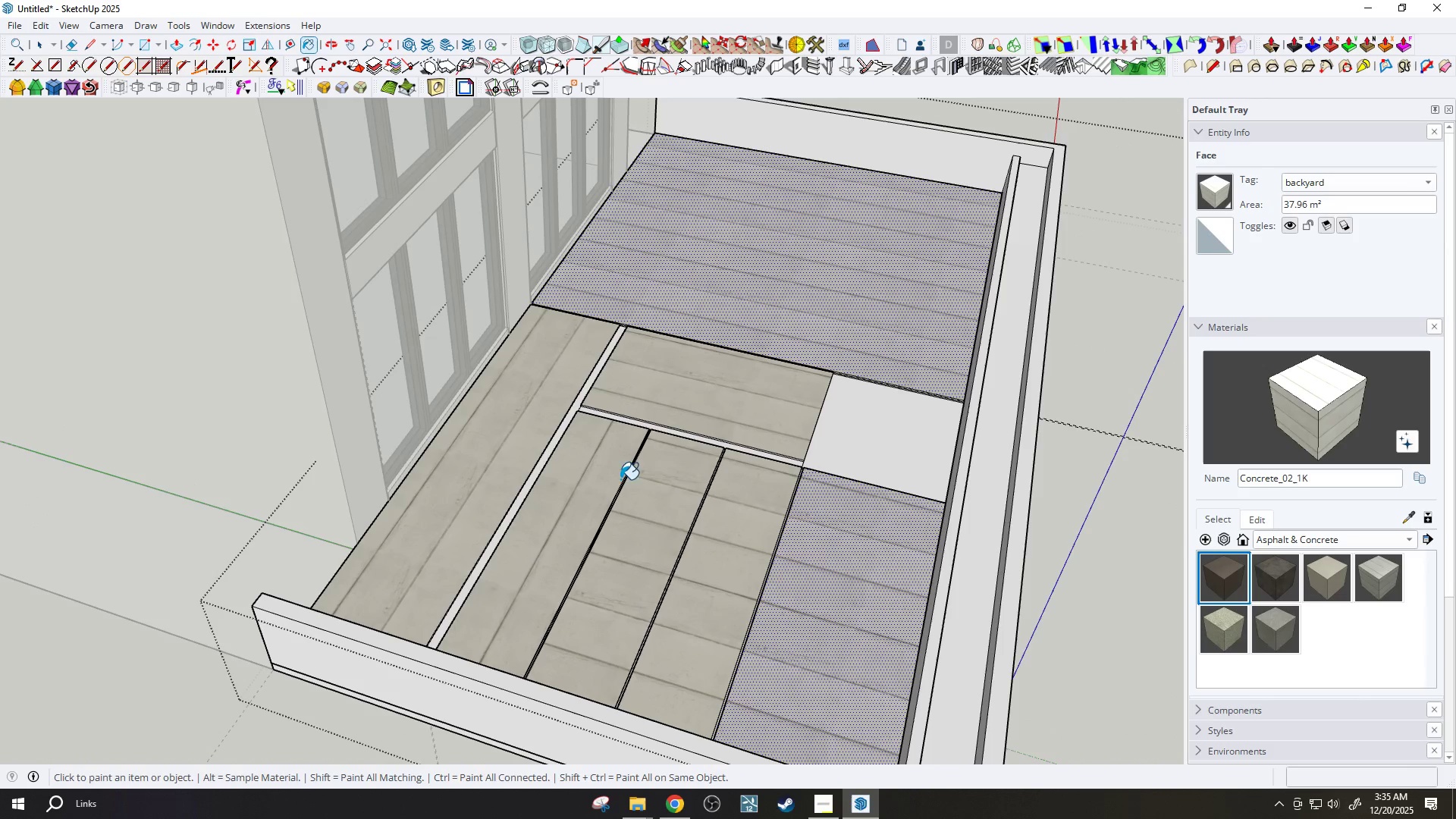 
left_click([596, 469])
 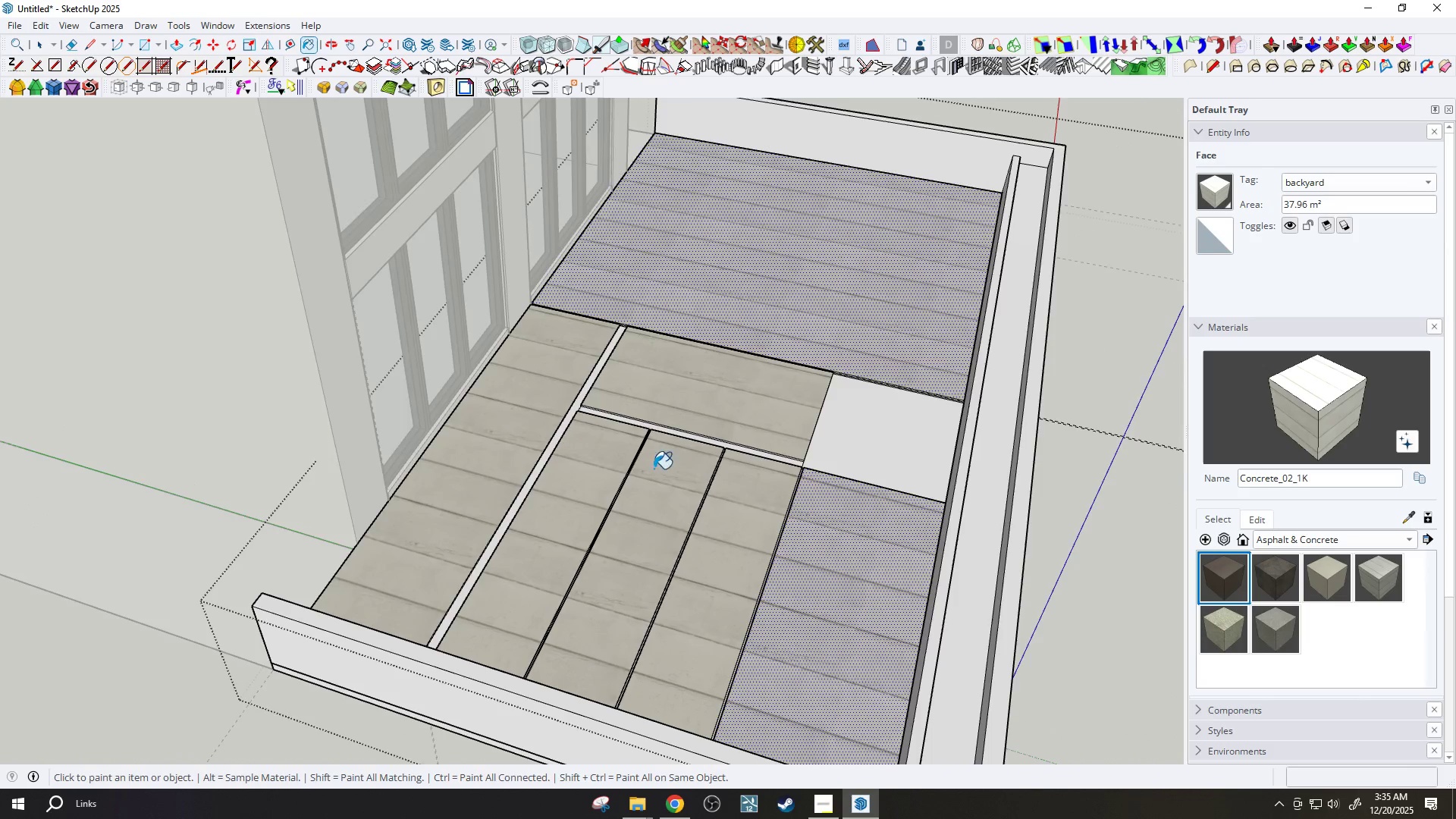 
scroll: coordinate [697, 403], scroll_direction: none, amount: 0.0
 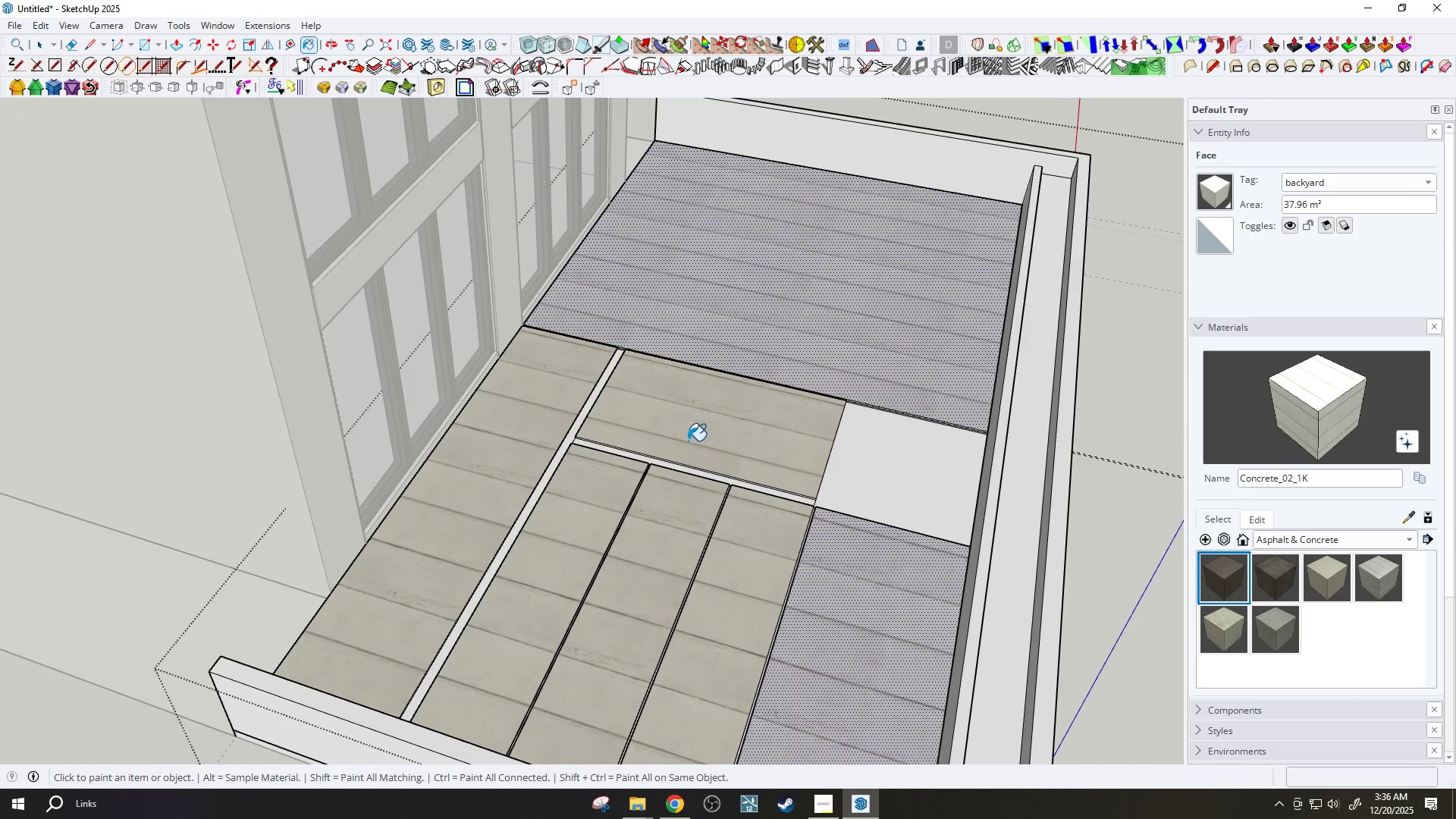 
key(Space)
 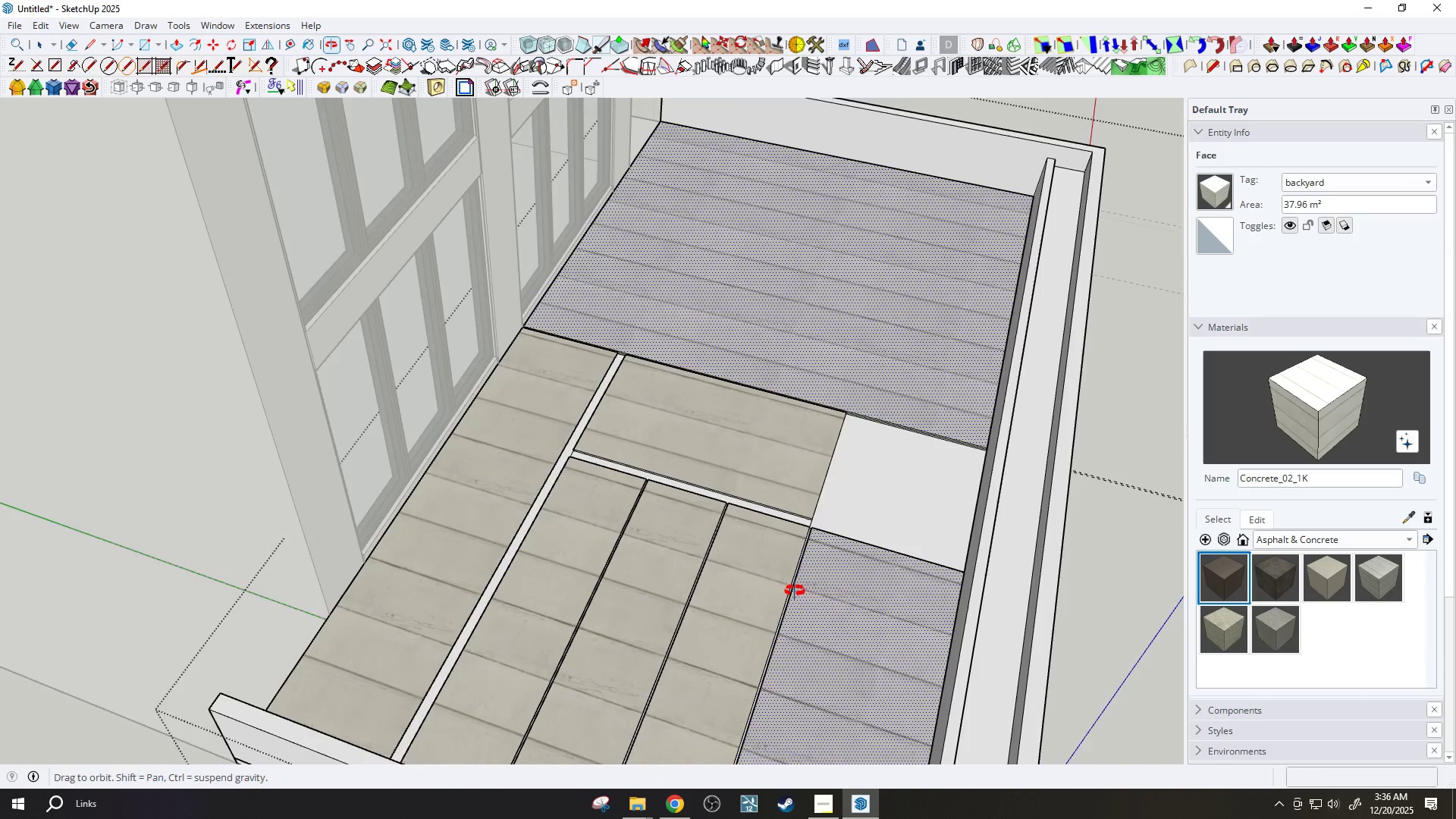 
left_click([839, 592])
 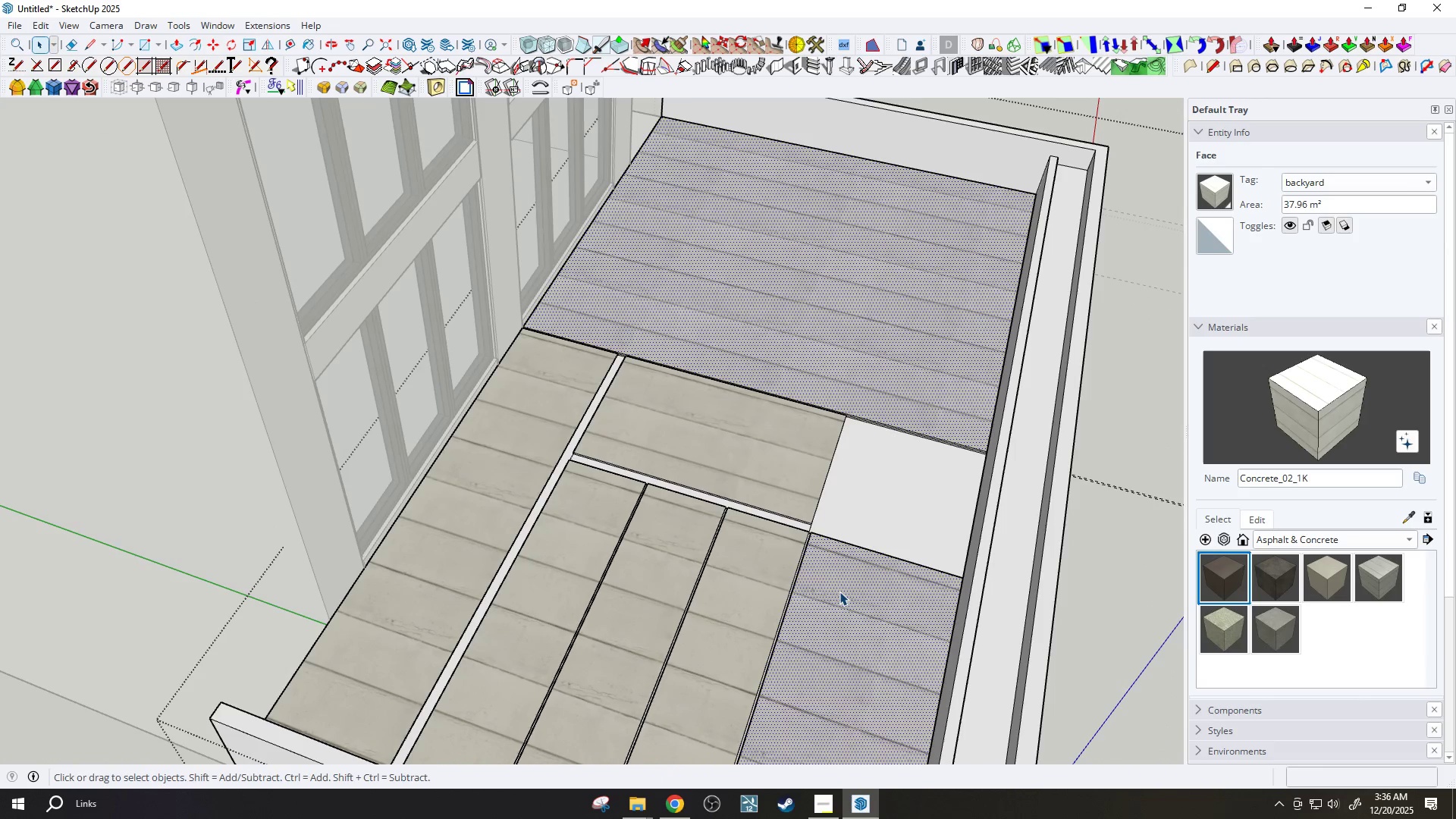 
right_click([839, 592])
 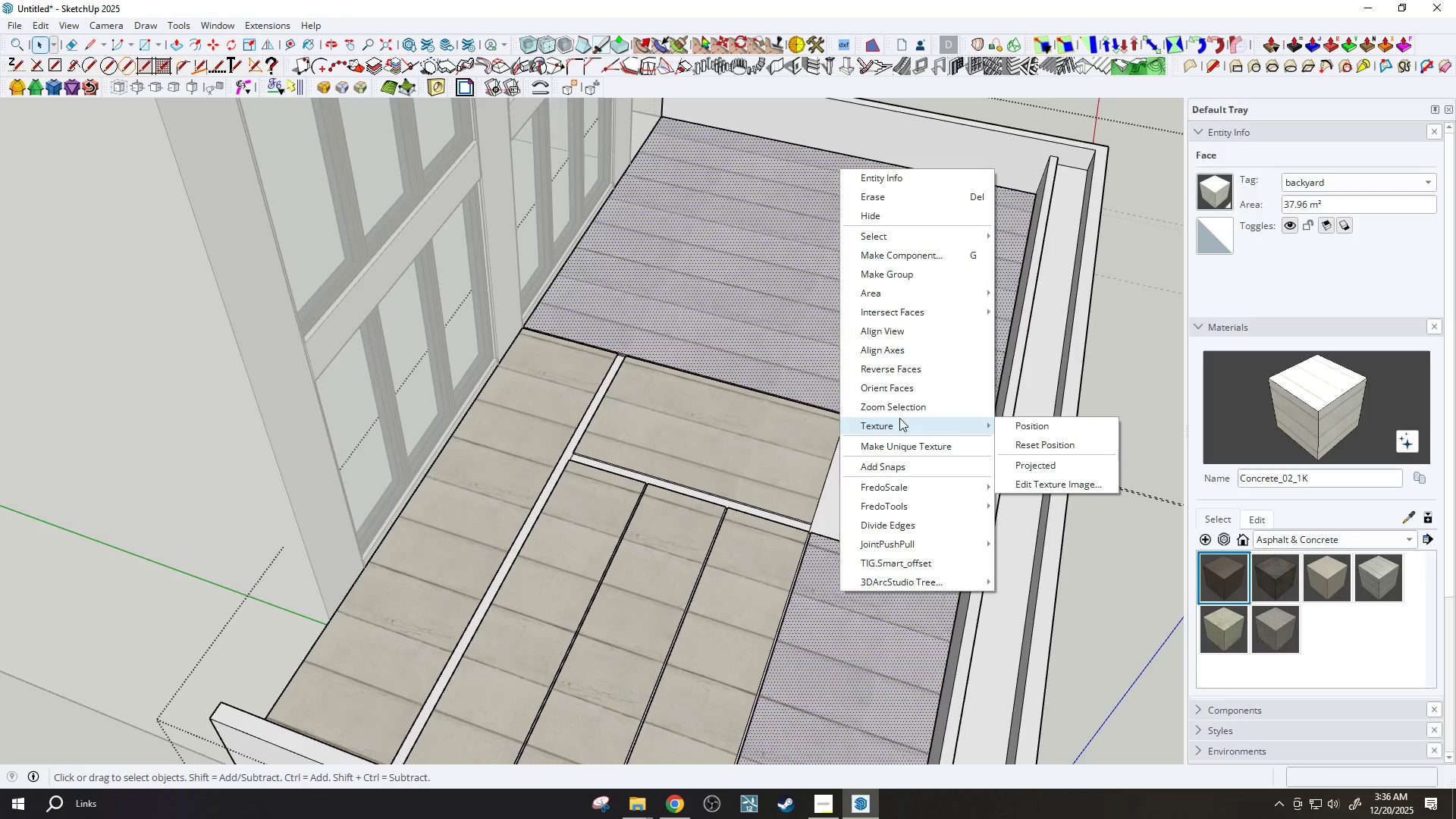 
left_click([1032, 426])
 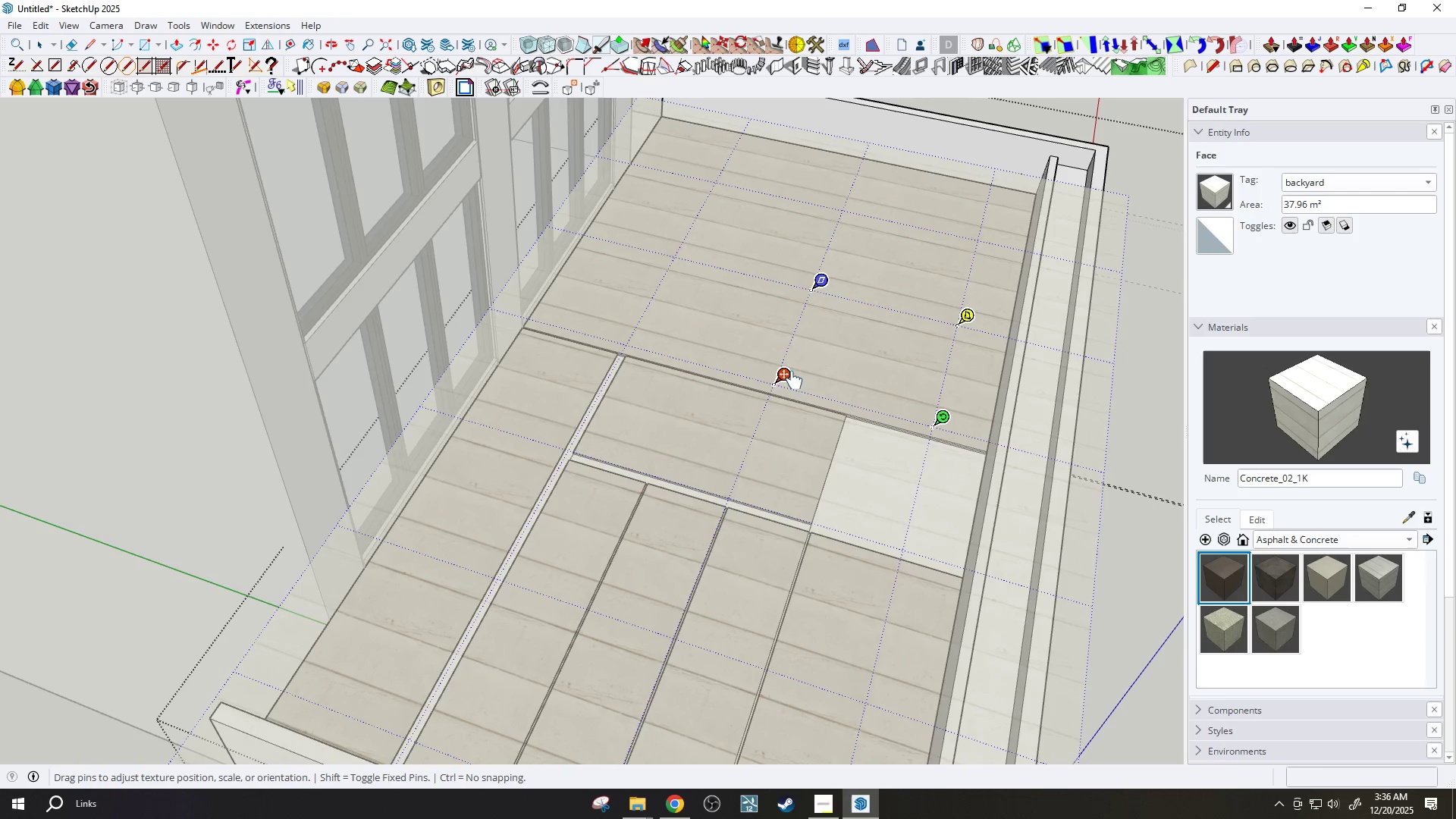 
left_click_drag(start_coordinate=[783, 381], to_coordinate=[773, 408])
 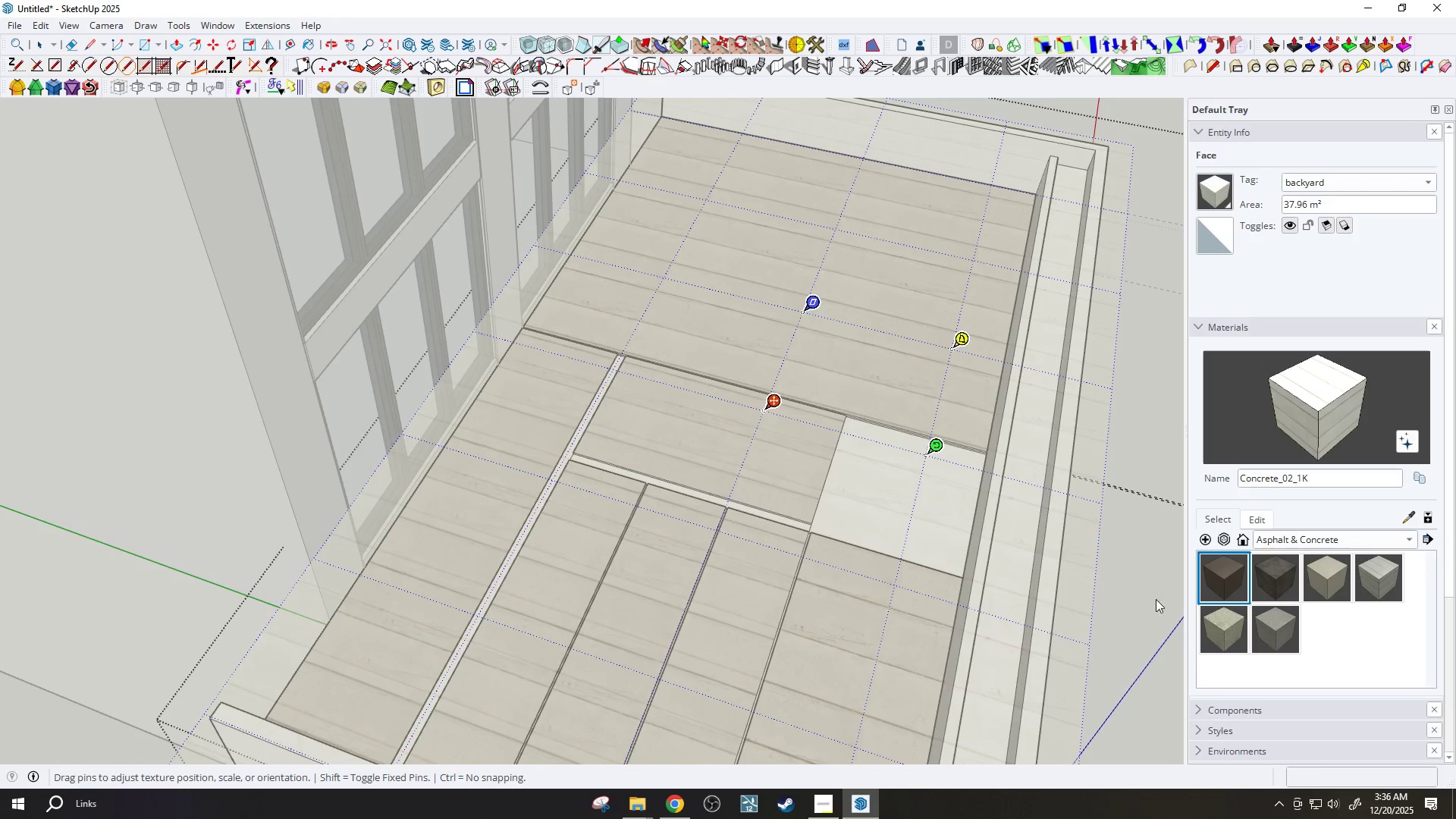 
left_click([1156, 561])
 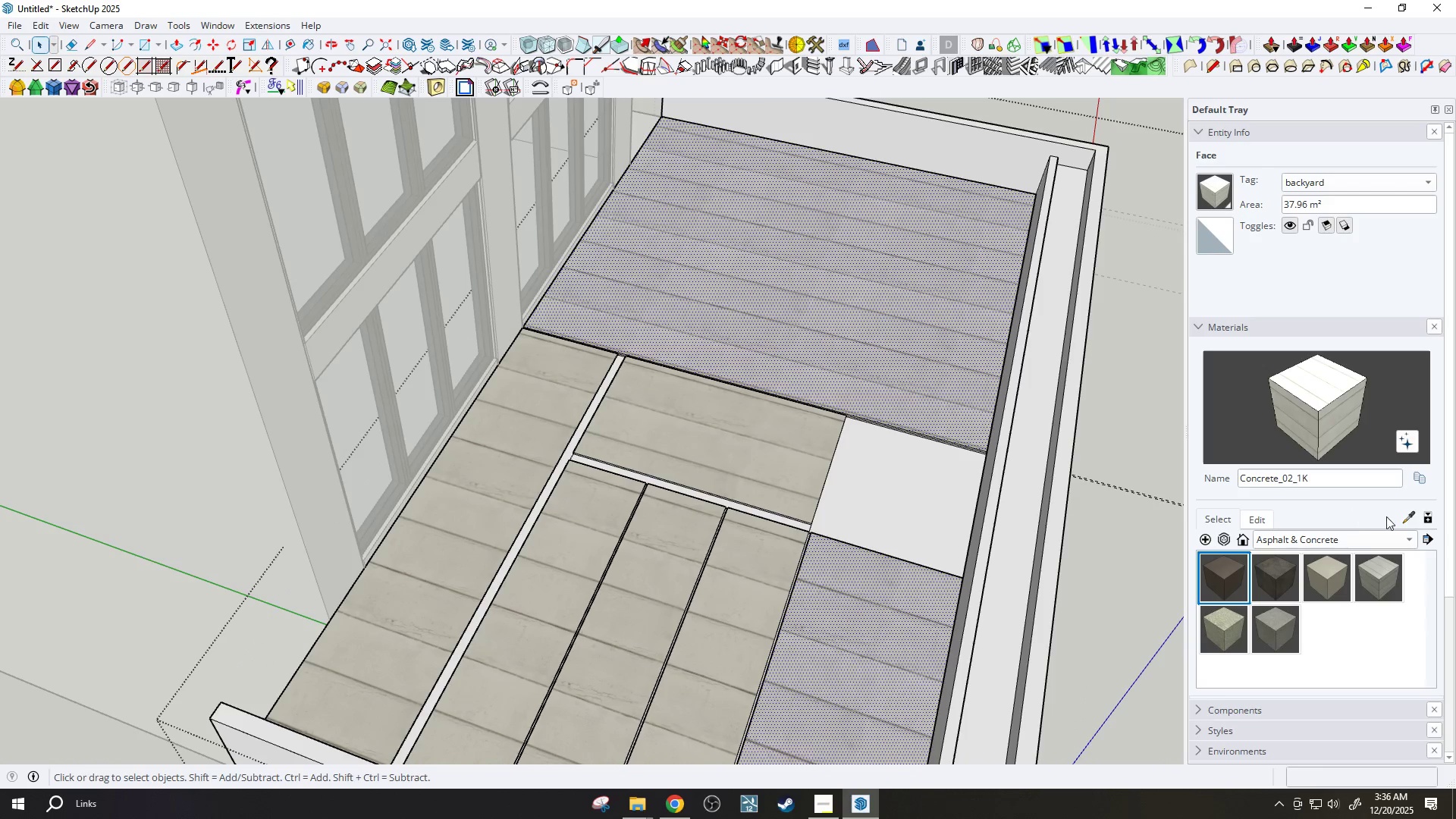 
left_click([1404, 515])
 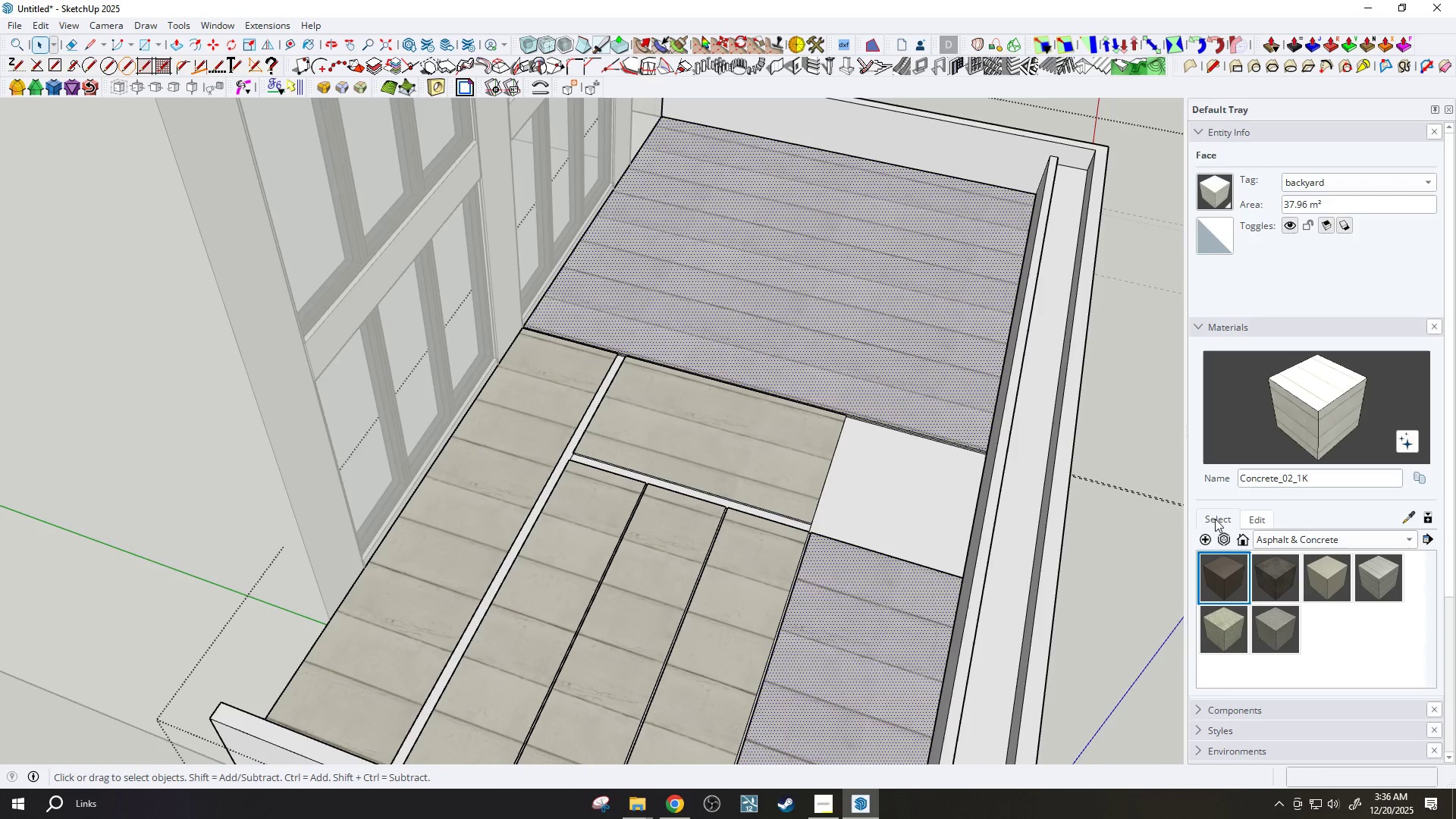 
left_click([1407, 522])
 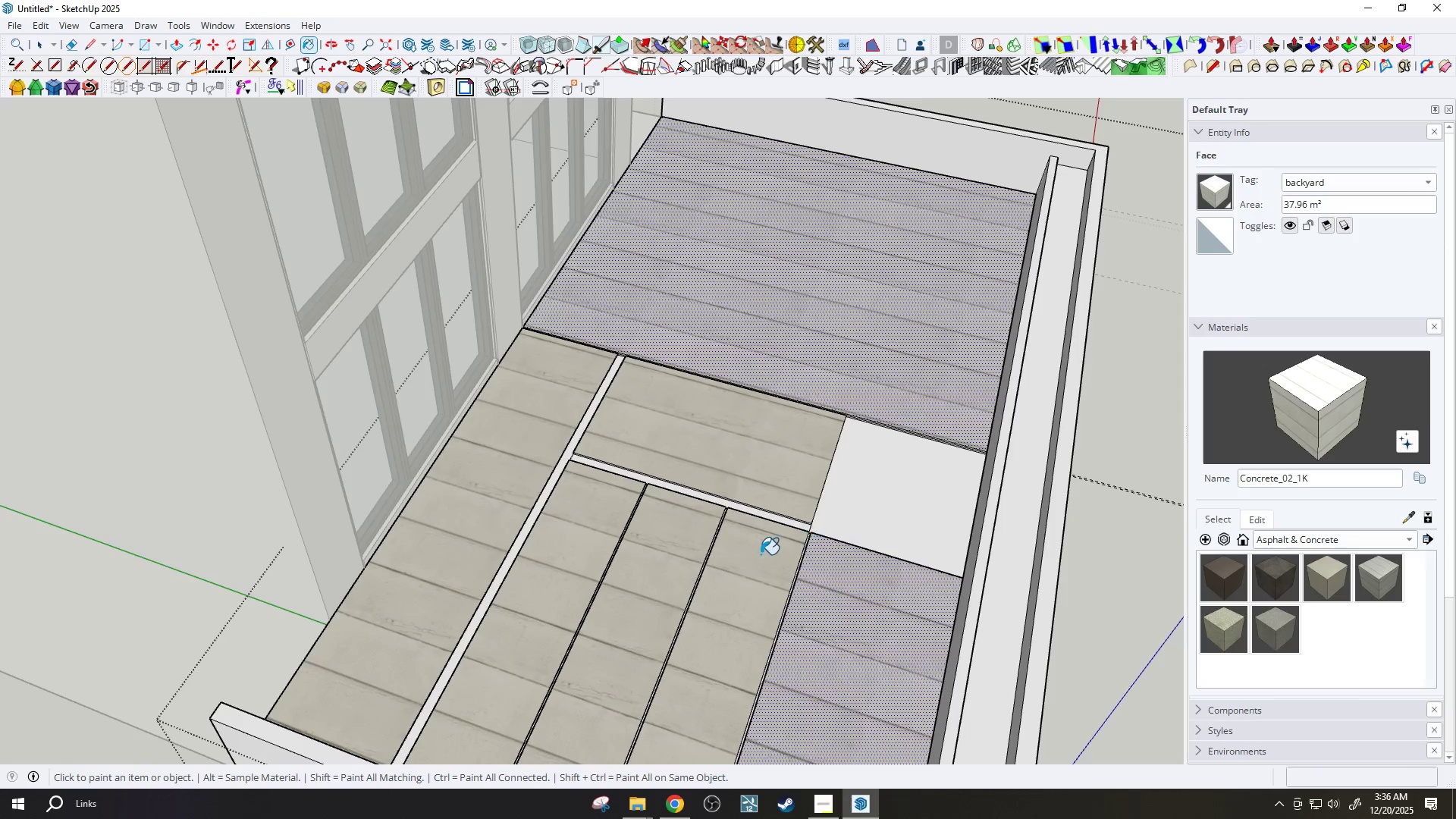 
double_click([780, 482])
 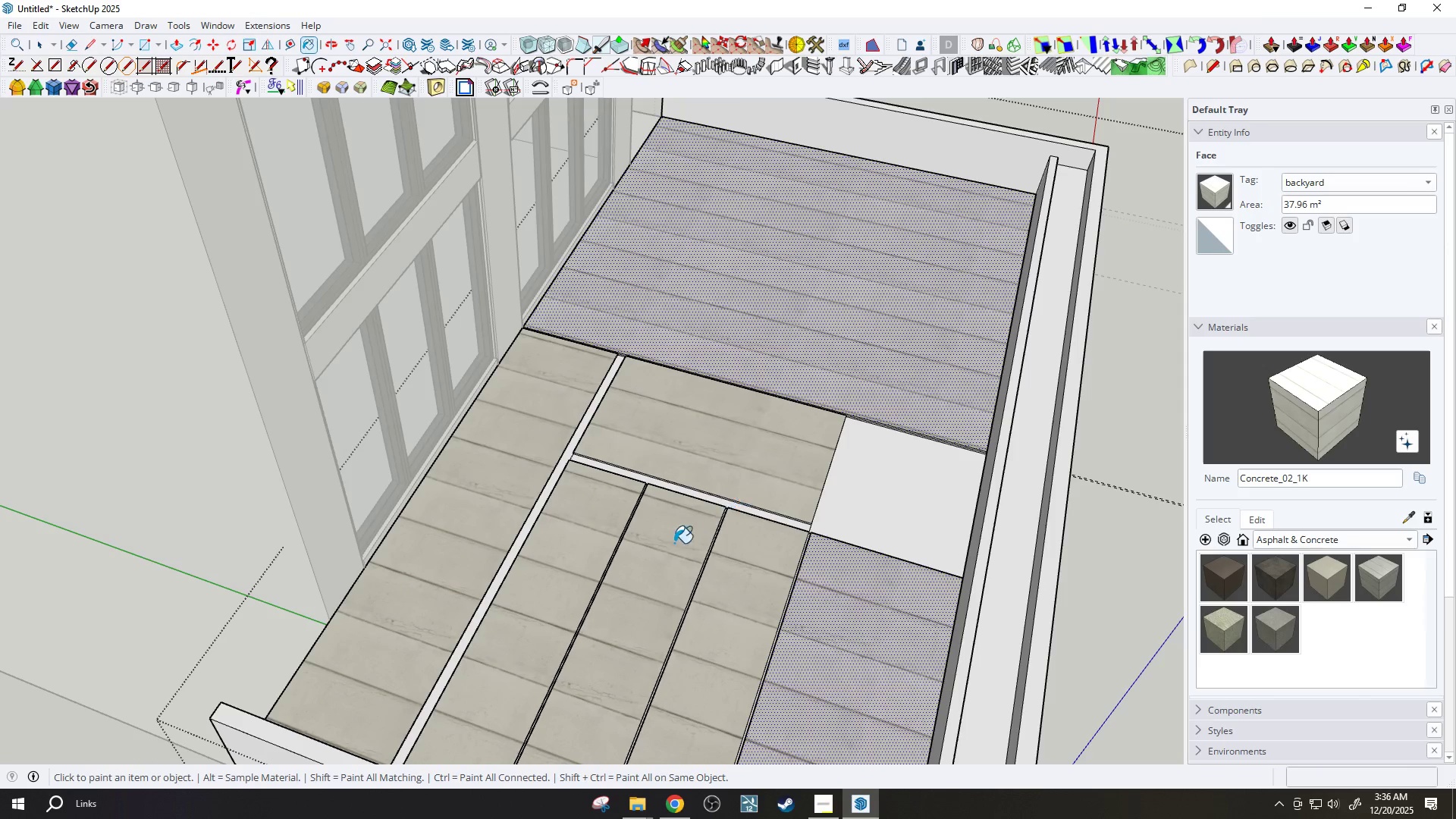 
triple_click([651, 548])
 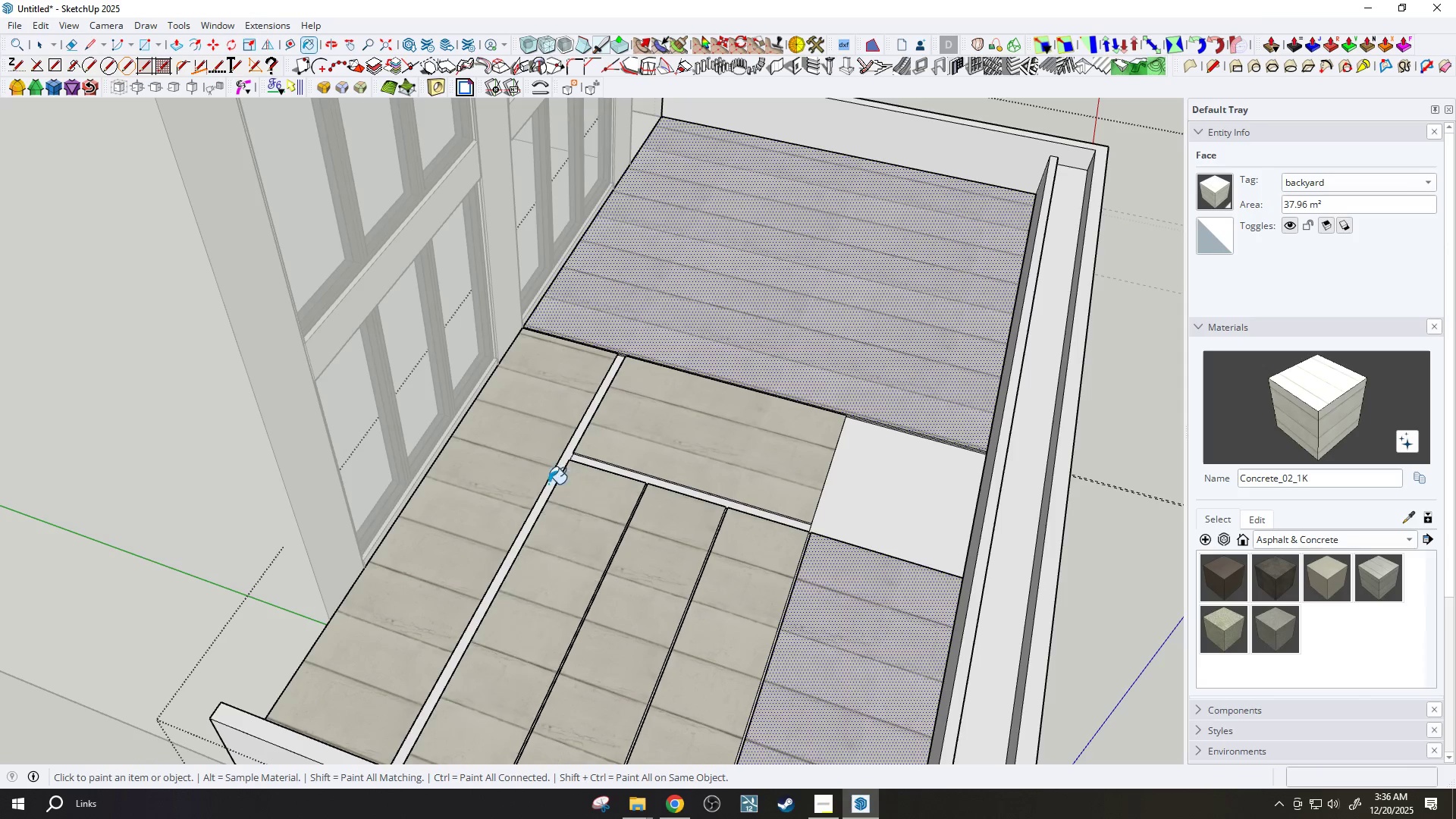 
triple_click([504, 458])
 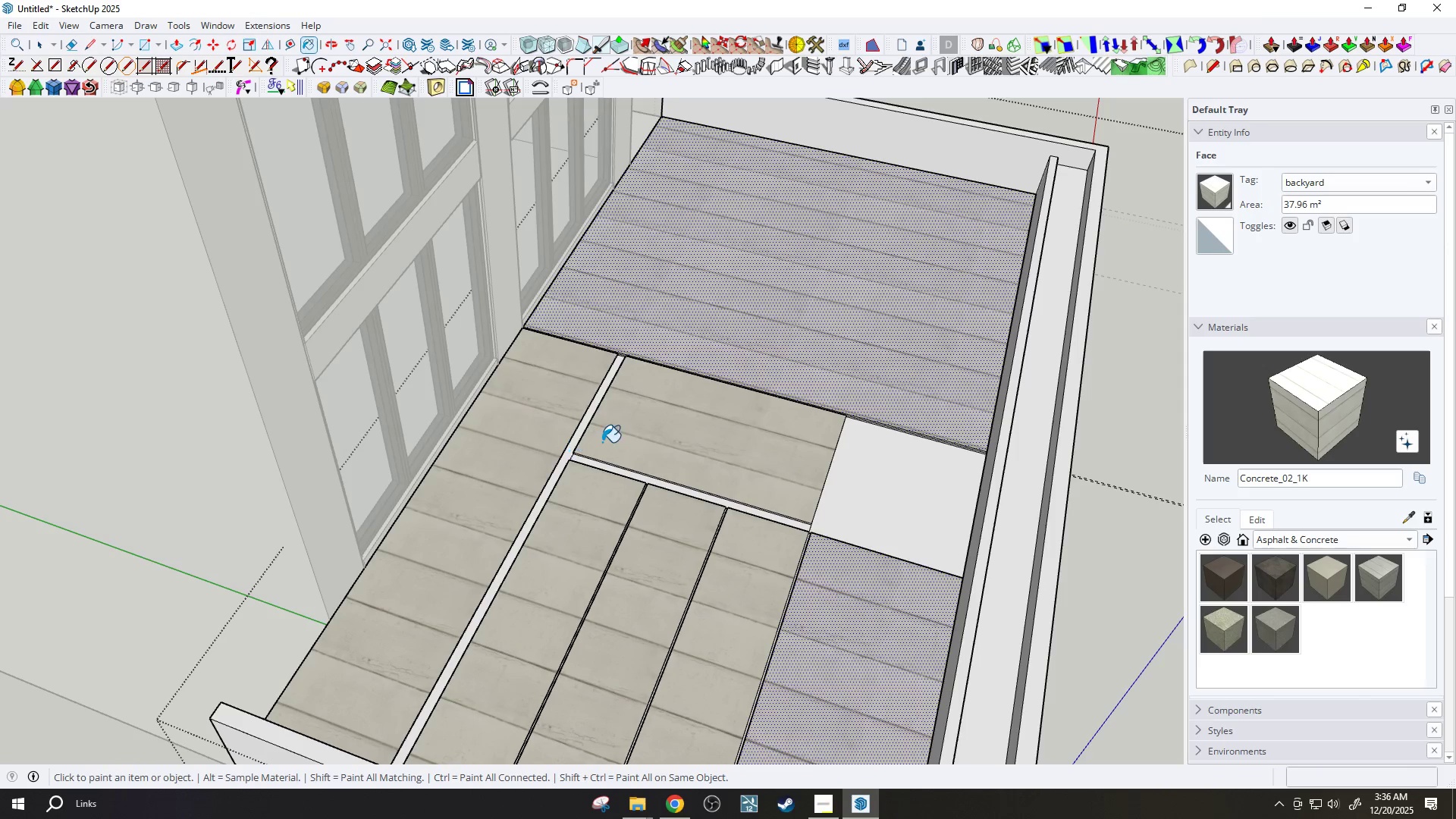 
key(Space)
 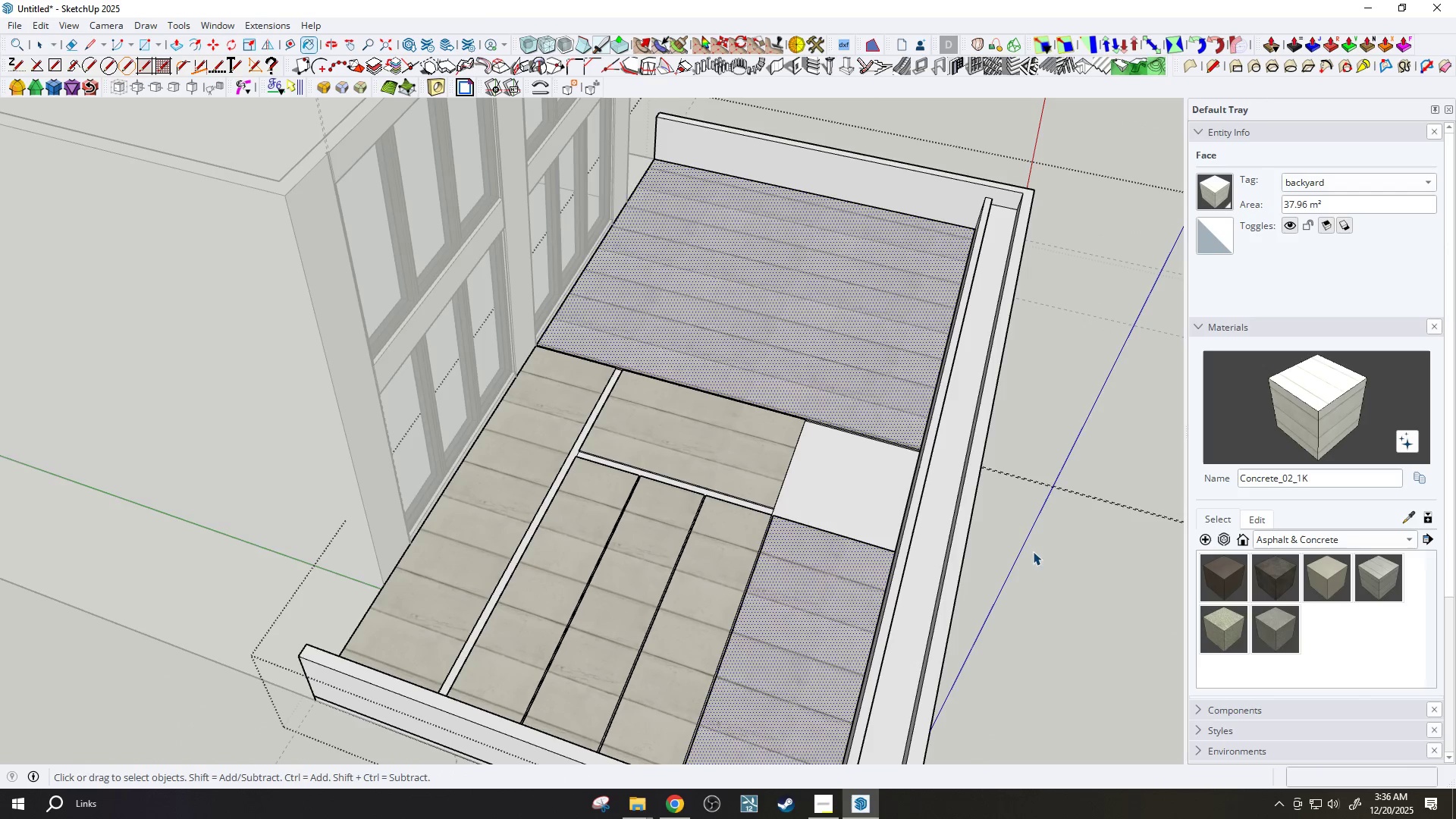 
scroll: coordinate [607, 441], scroll_direction: down, amount: 2.0
 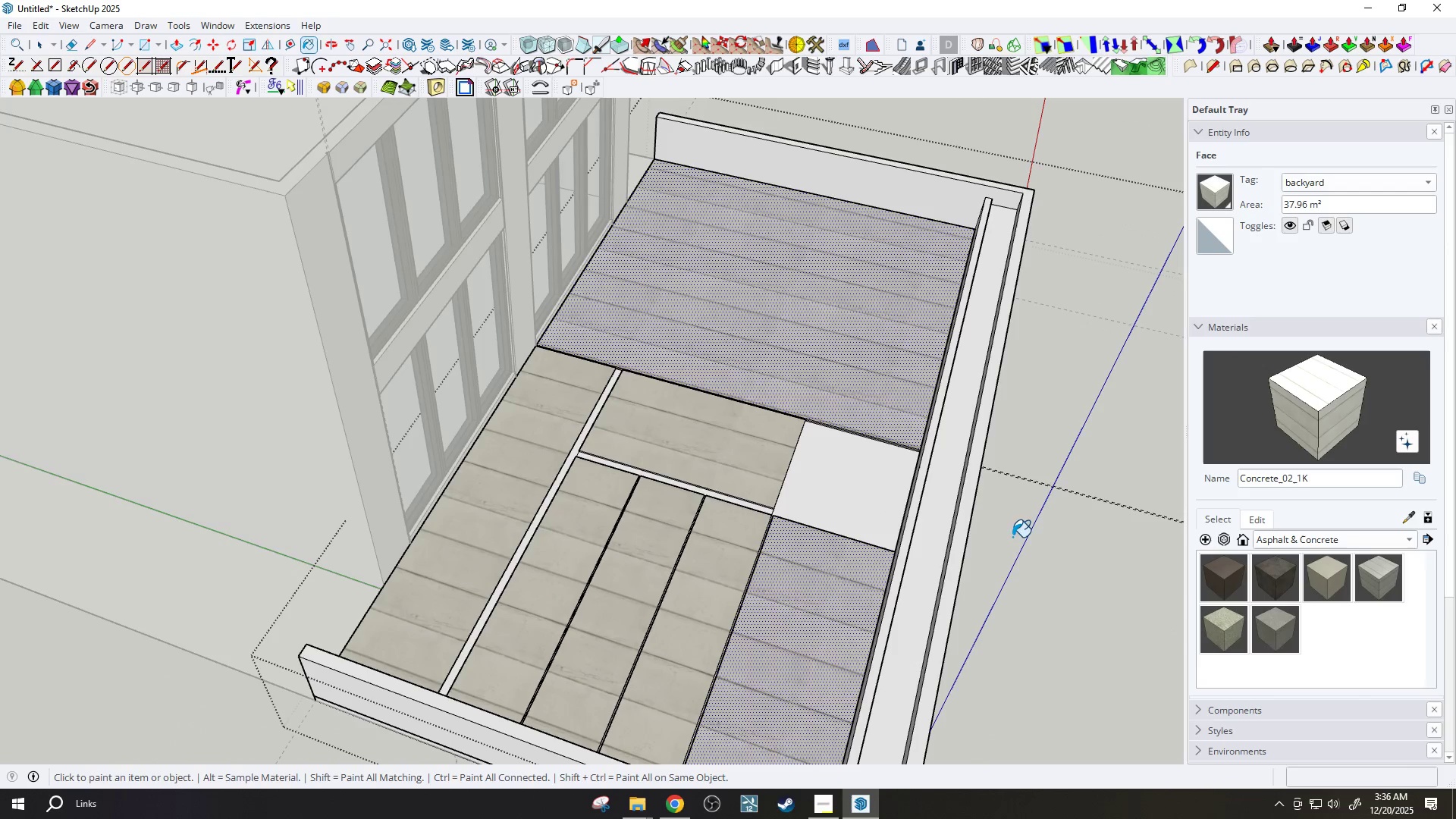 
left_click([1032, 551])
 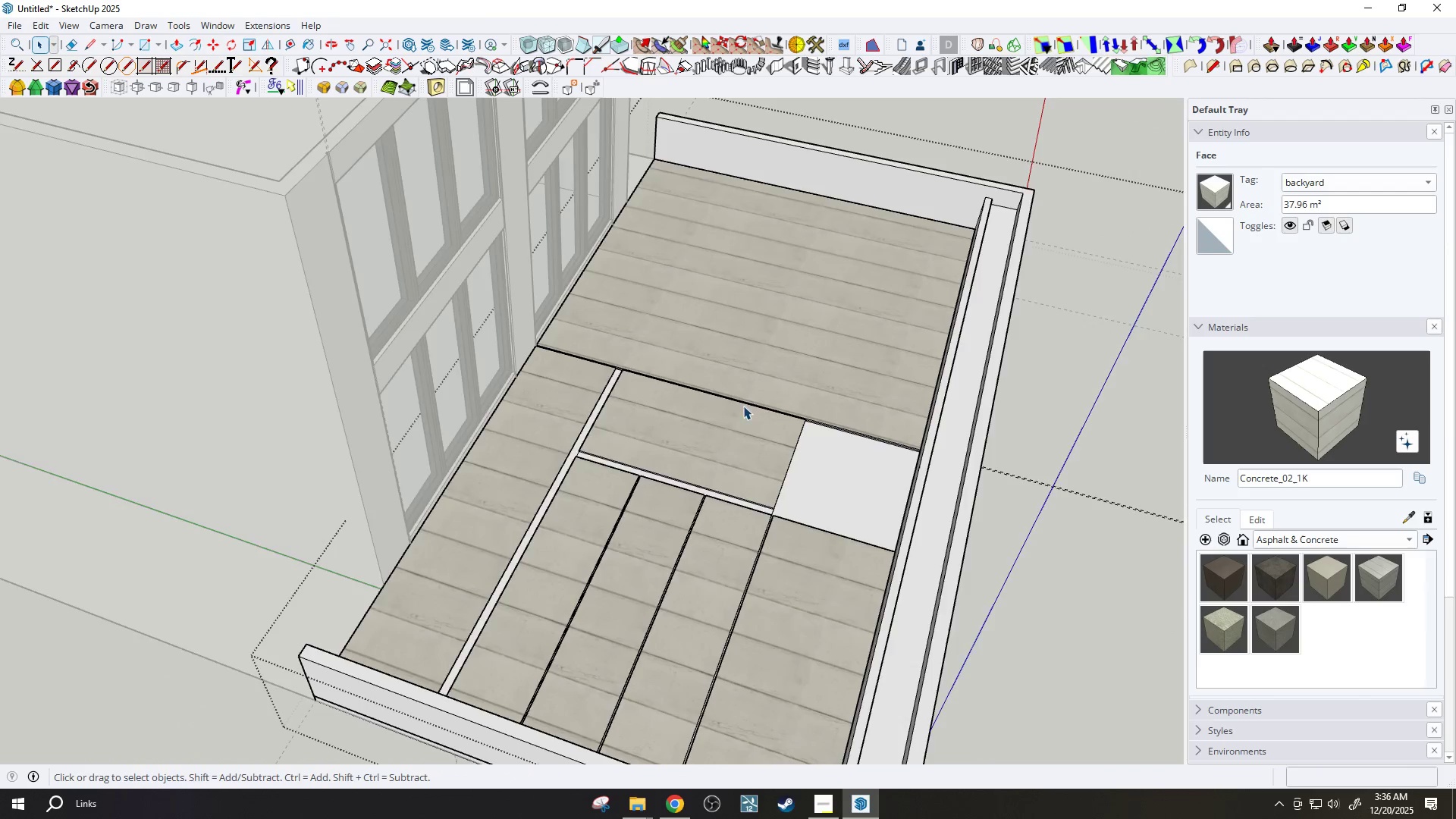 
scroll: coordinate [791, 358], scroll_direction: up, amount: 15.0
 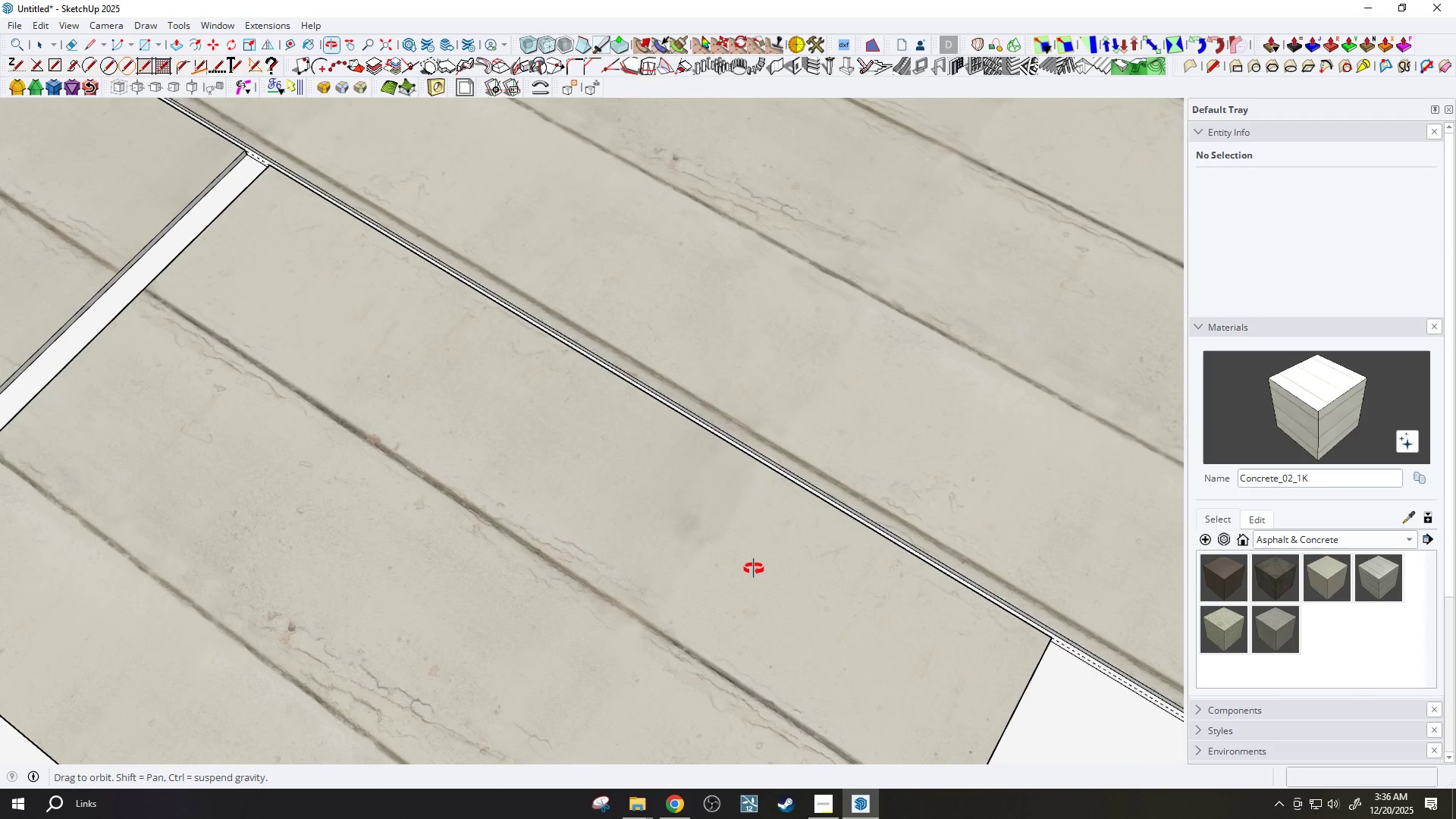 
scroll: coordinate [830, 470], scroll_direction: down, amount: 10.0
 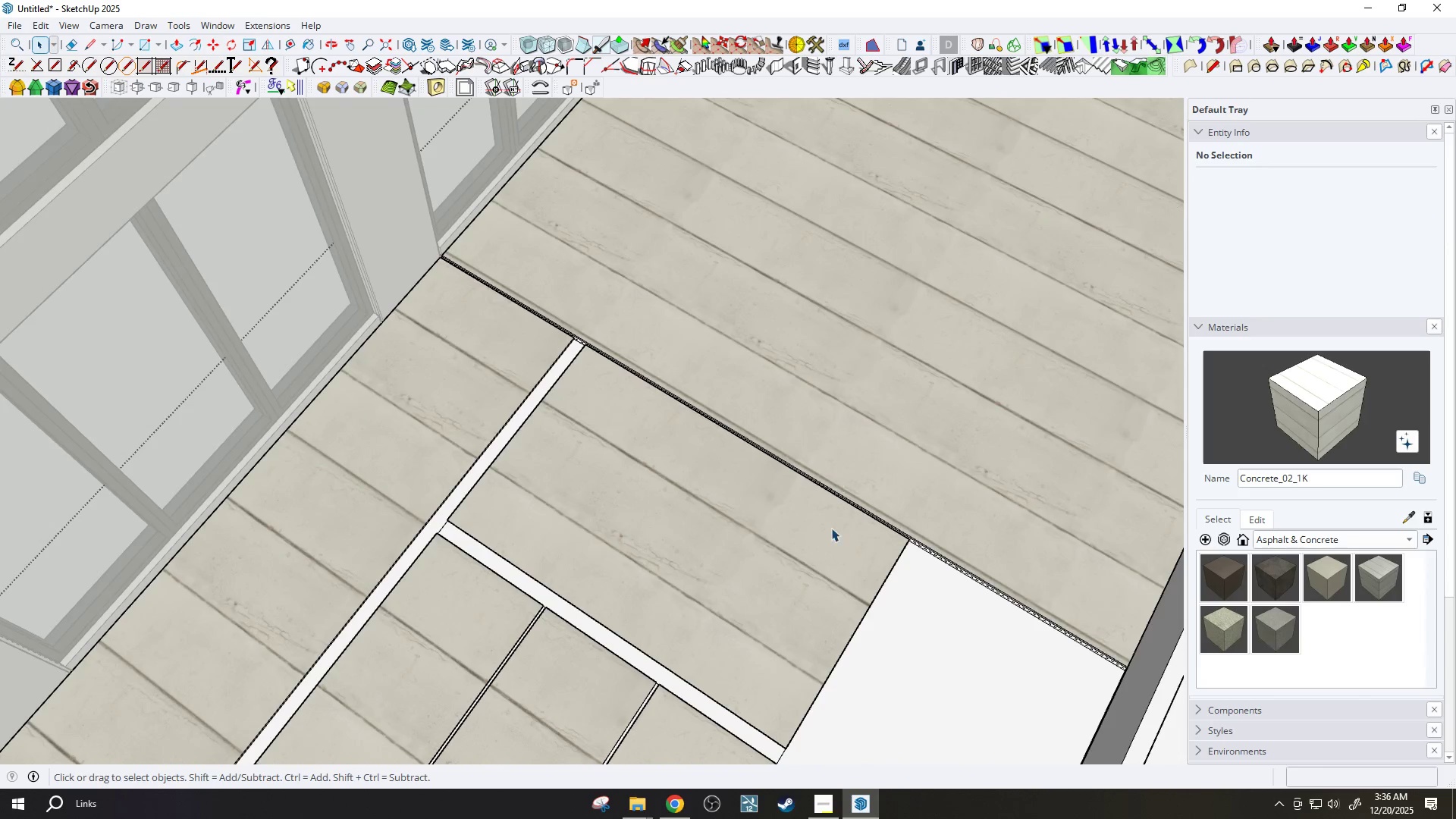 
scroll: coordinate [588, 399], scroll_direction: up, amount: 11.0
 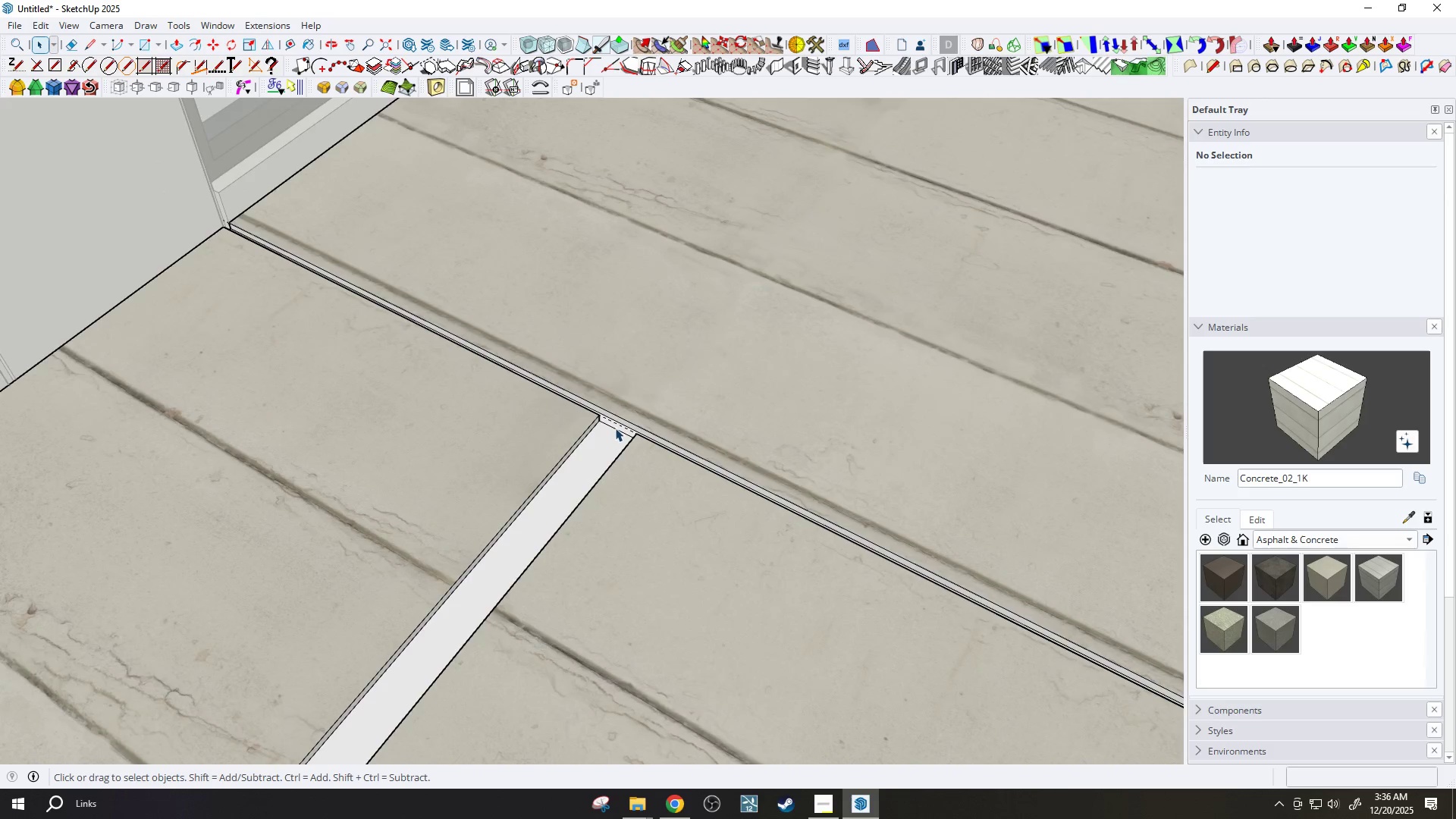 
left_click([613, 415])
 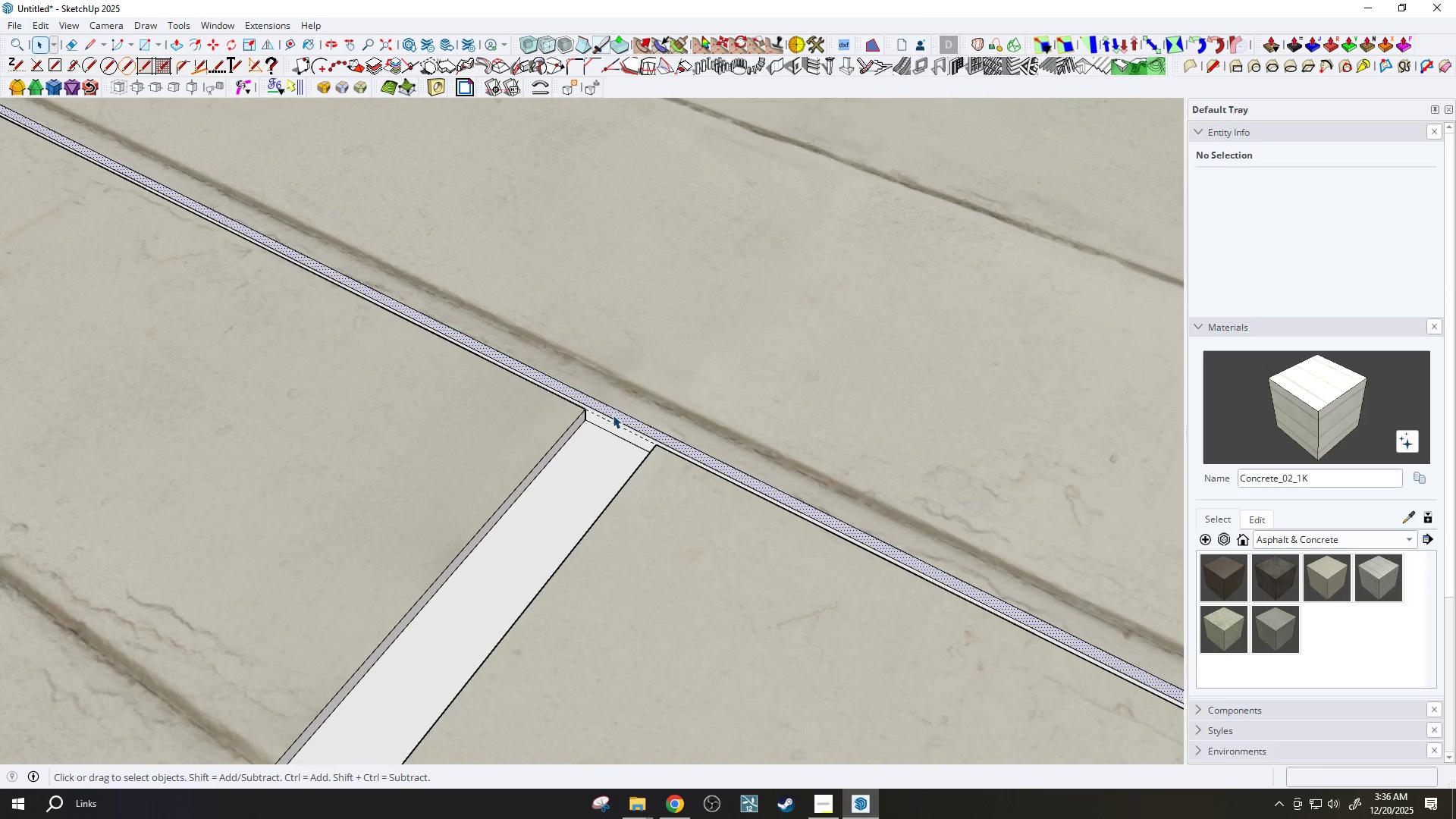 
scroll: coordinate [613, 415], scroll_direction: up, amount: 8.0
 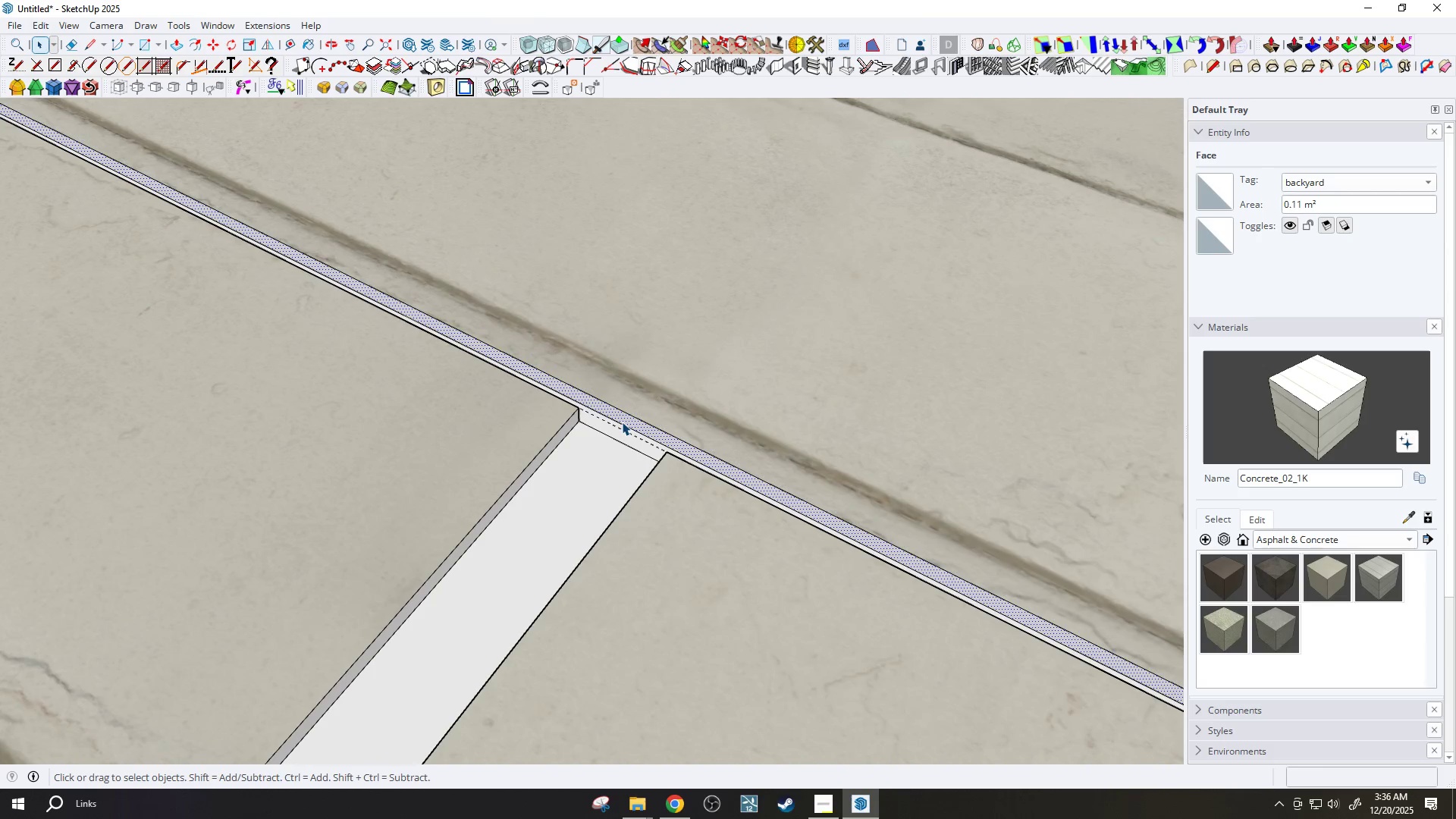 
key(P)
 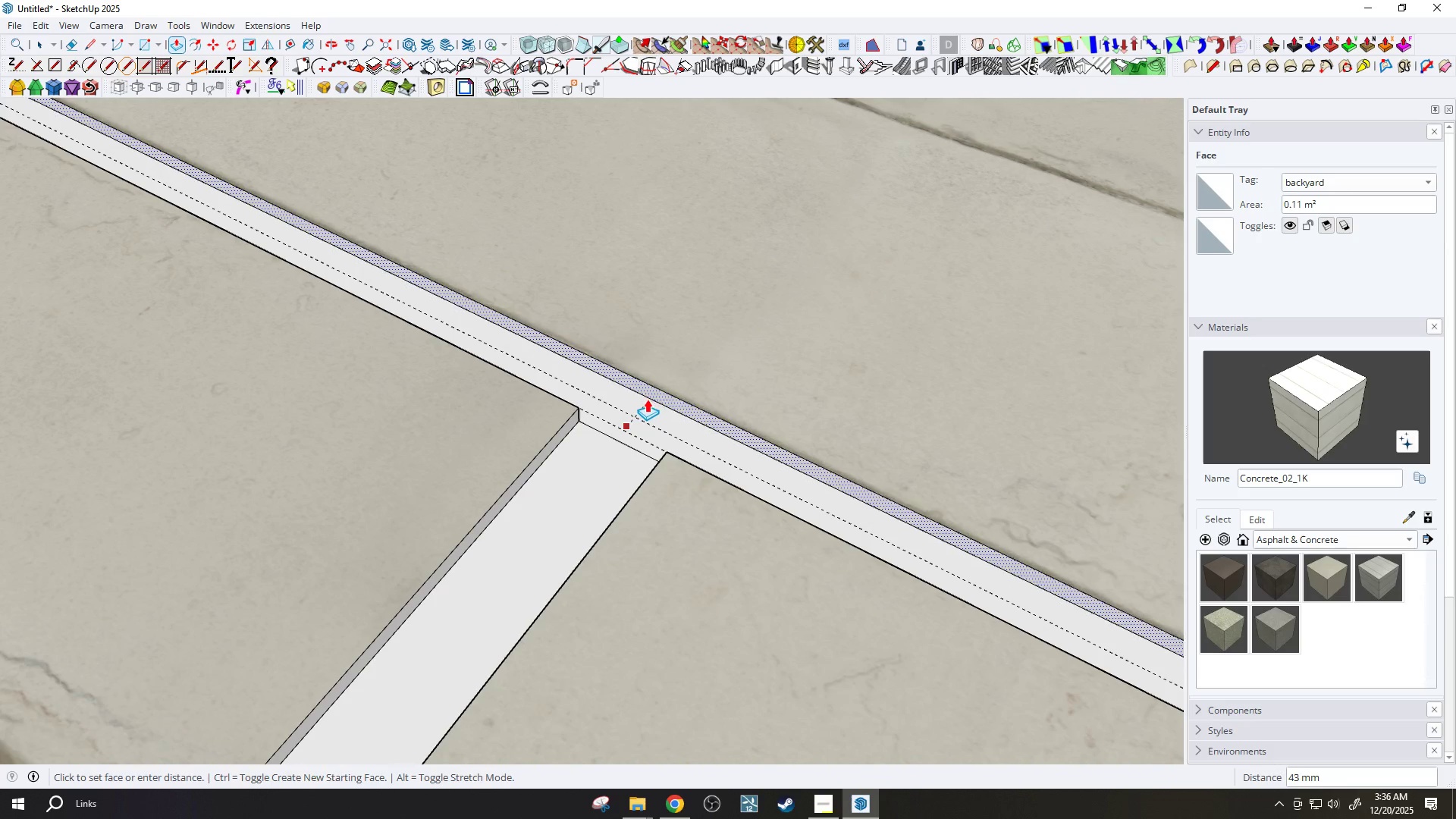 
left_click([643, 403])
 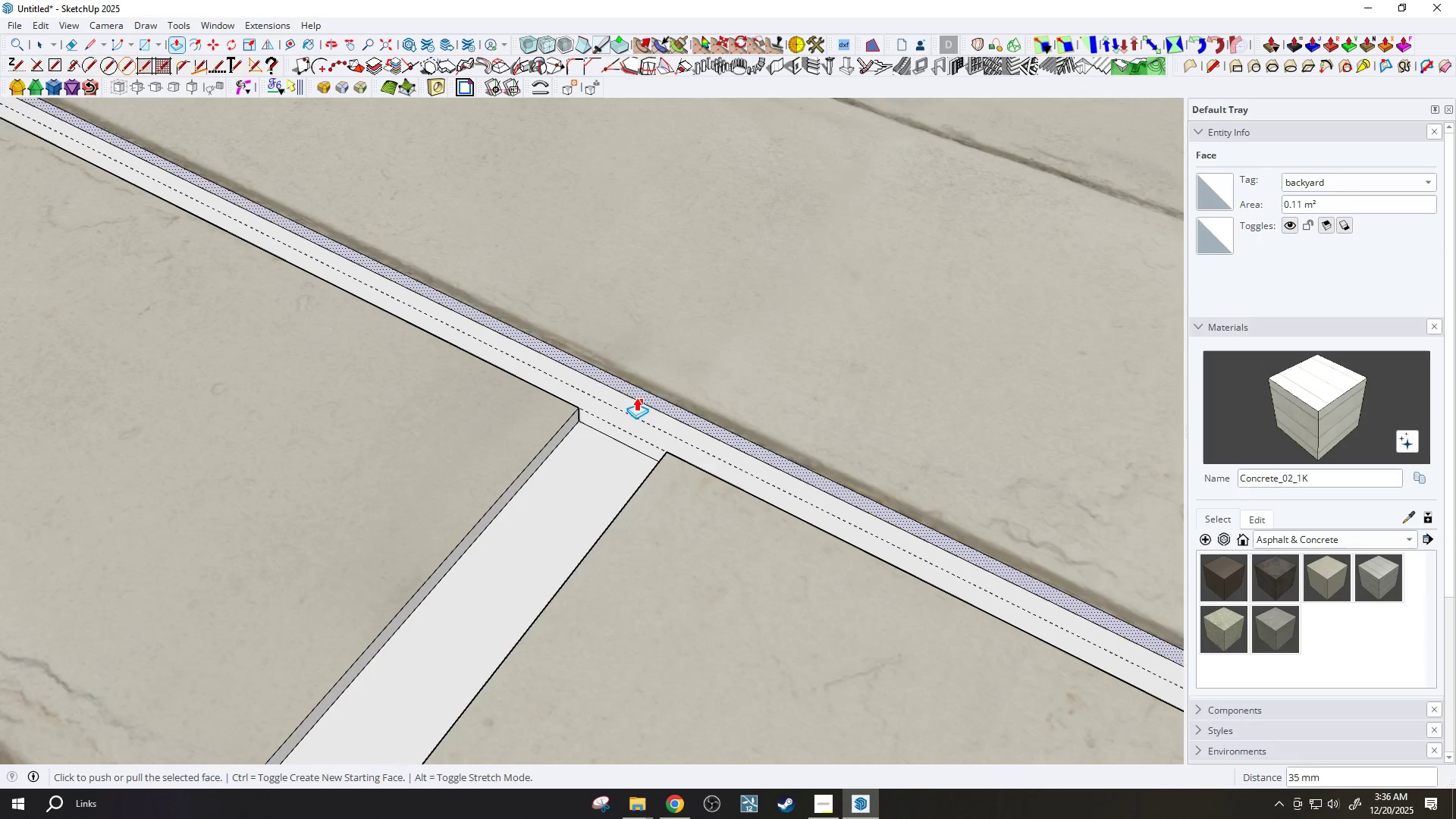 
scroll: coordinate [652, 406], scroll_direction: down, amount: 28.0
 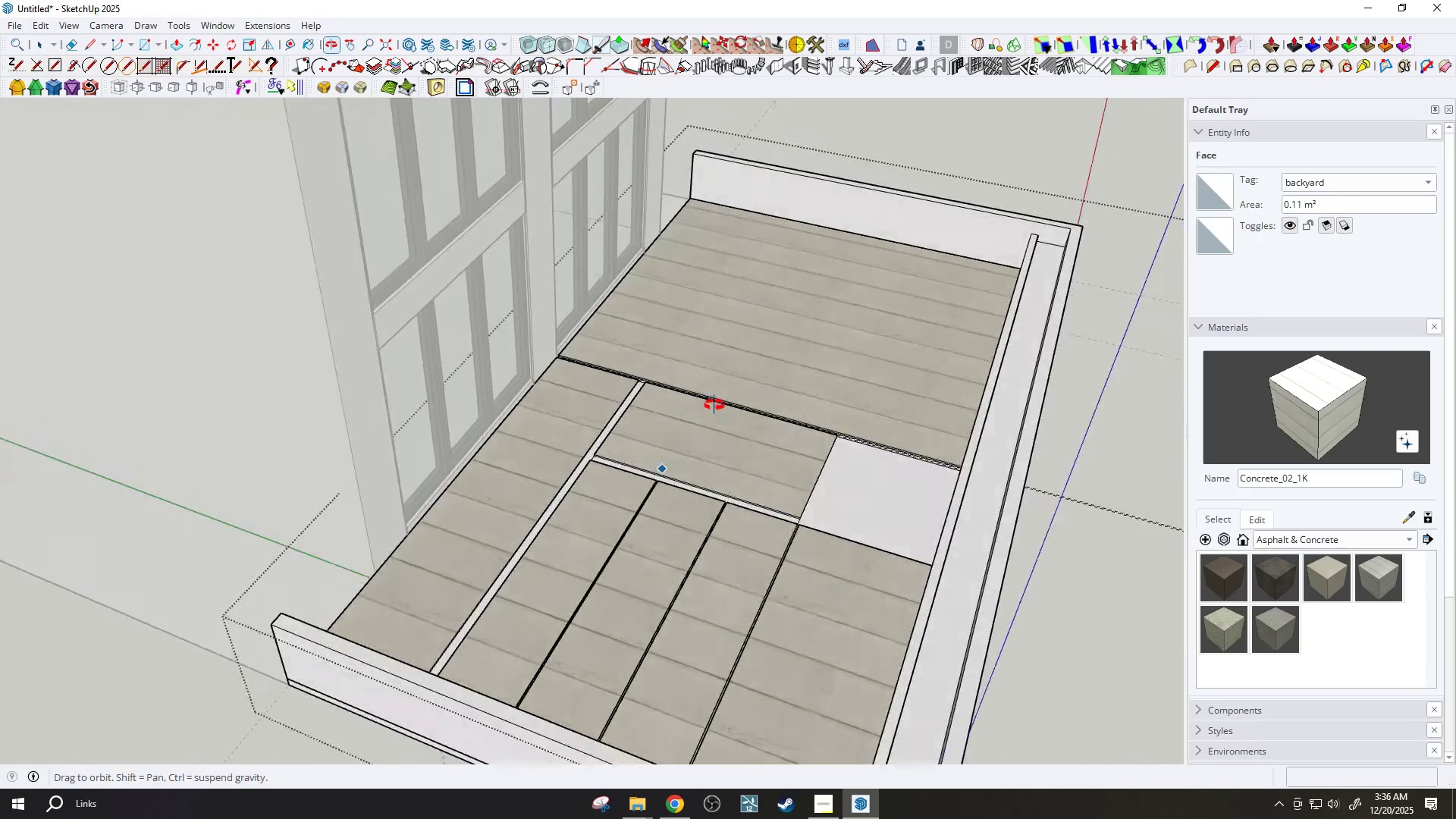 
key(Space)
 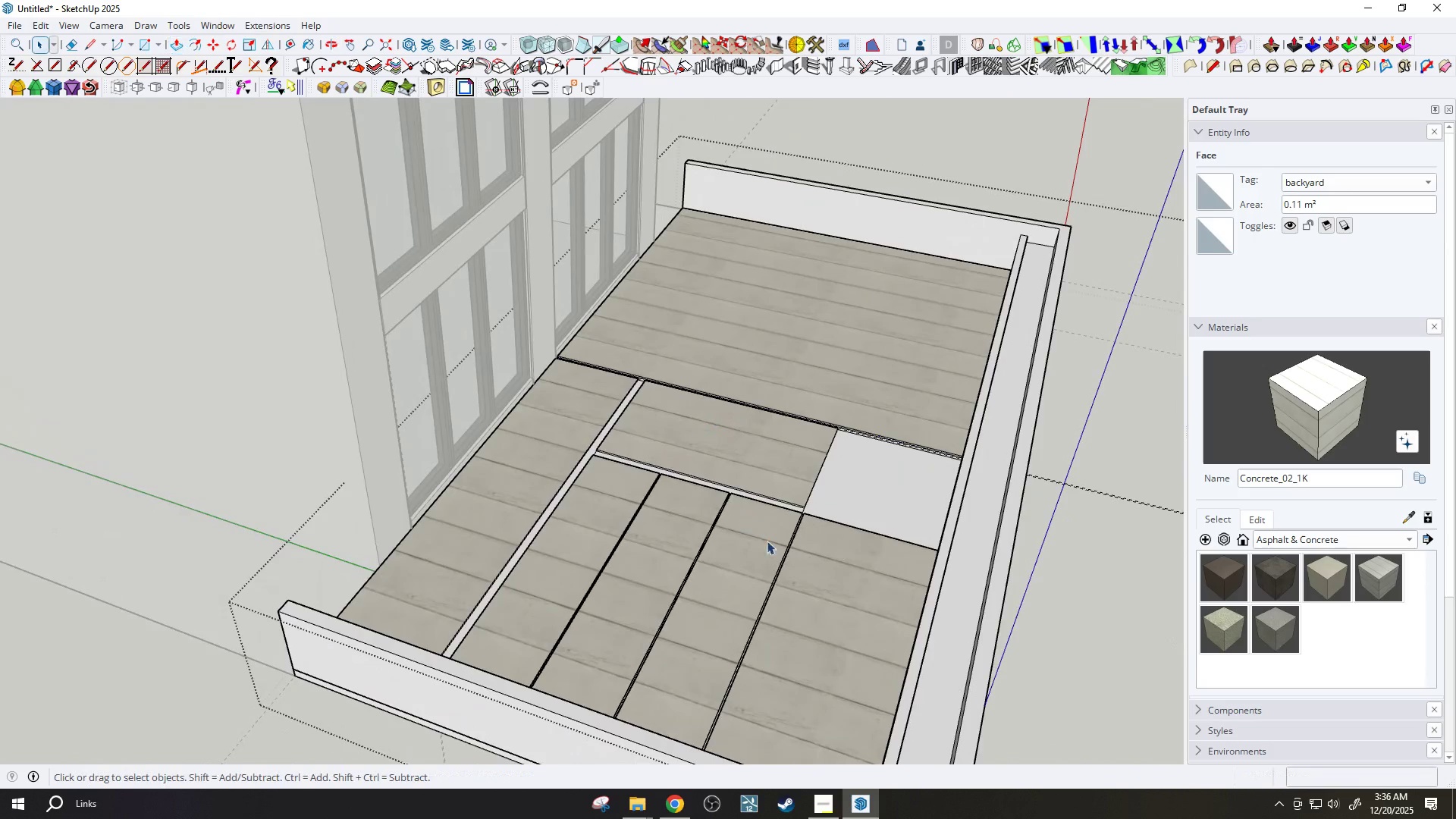 
left_click([1070, 634])
 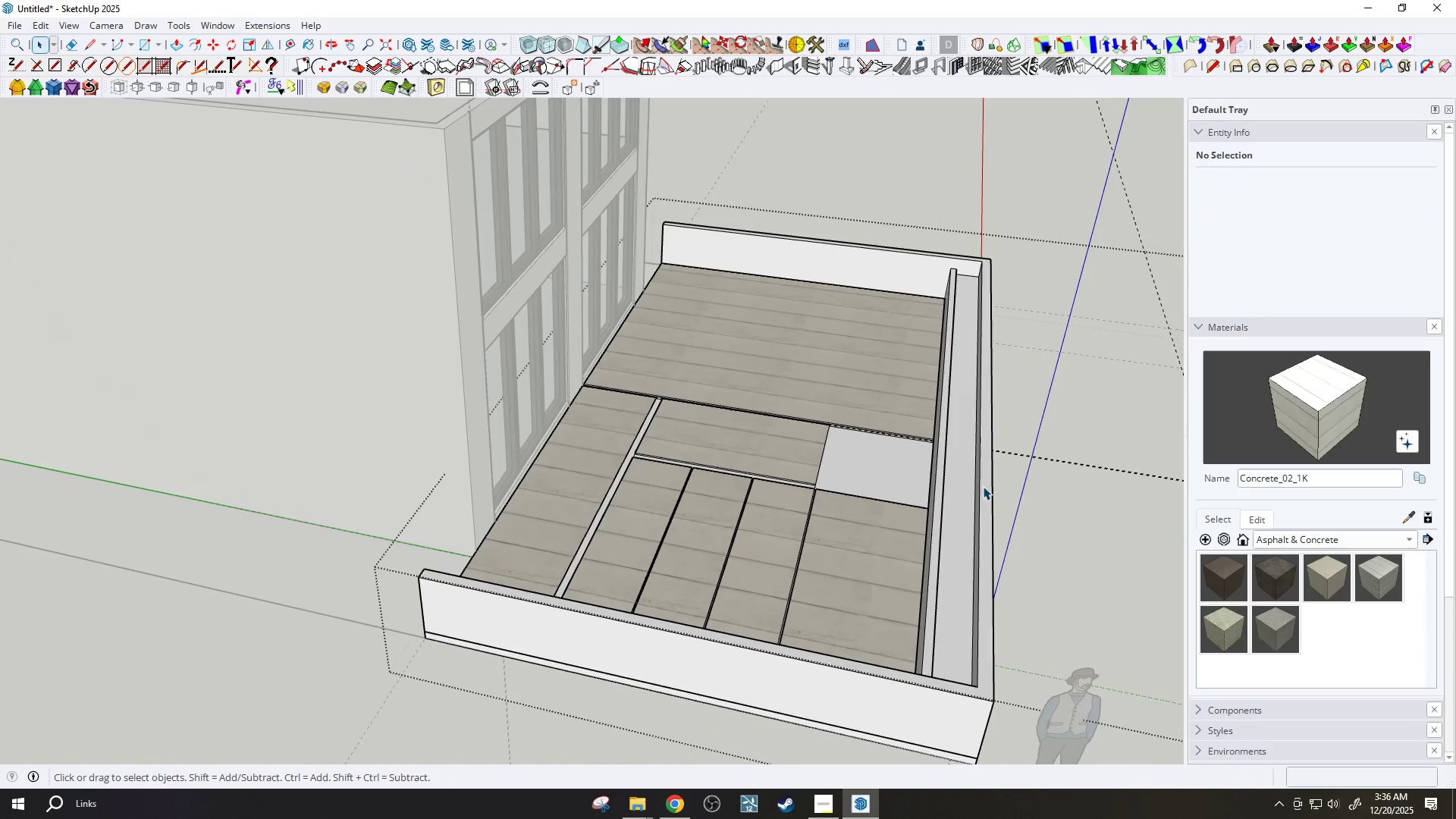 
scroll: coordinate [775, 554], scroll_direction: down, amount: 2.0
 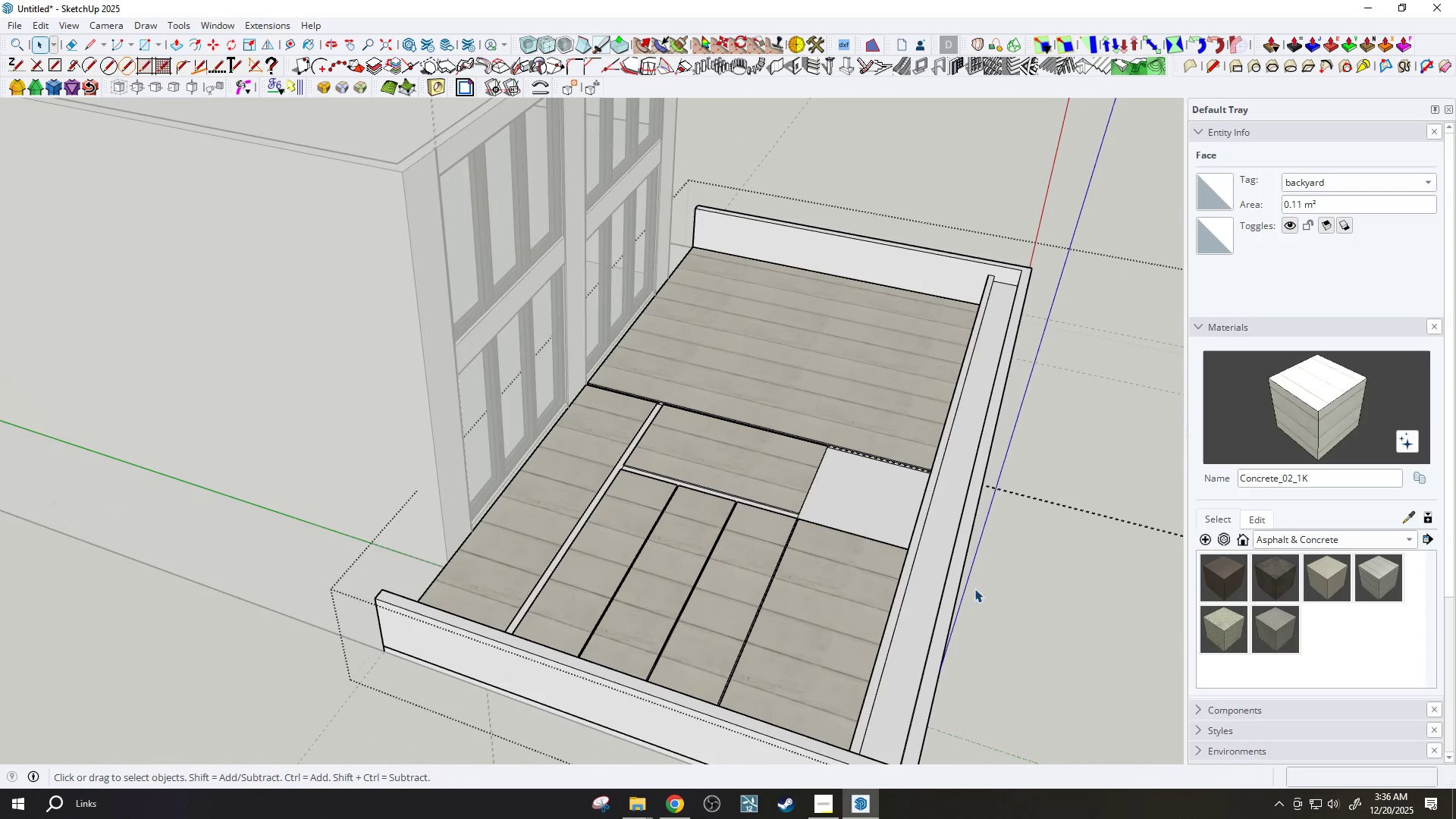 
key(Escape)
 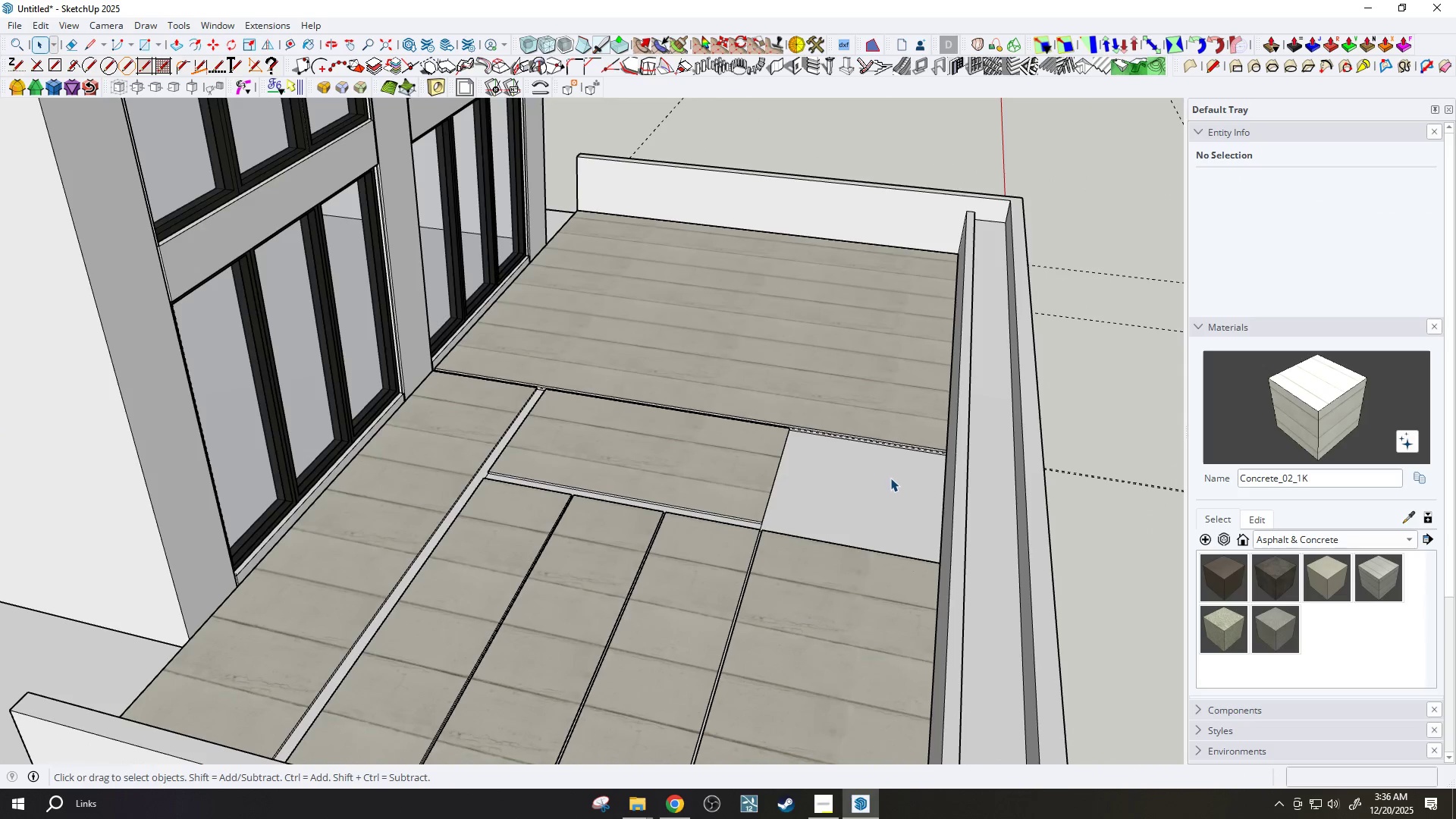 
scroll: coordinate [908, 418], scroll_direction: up, amount: 4.0
 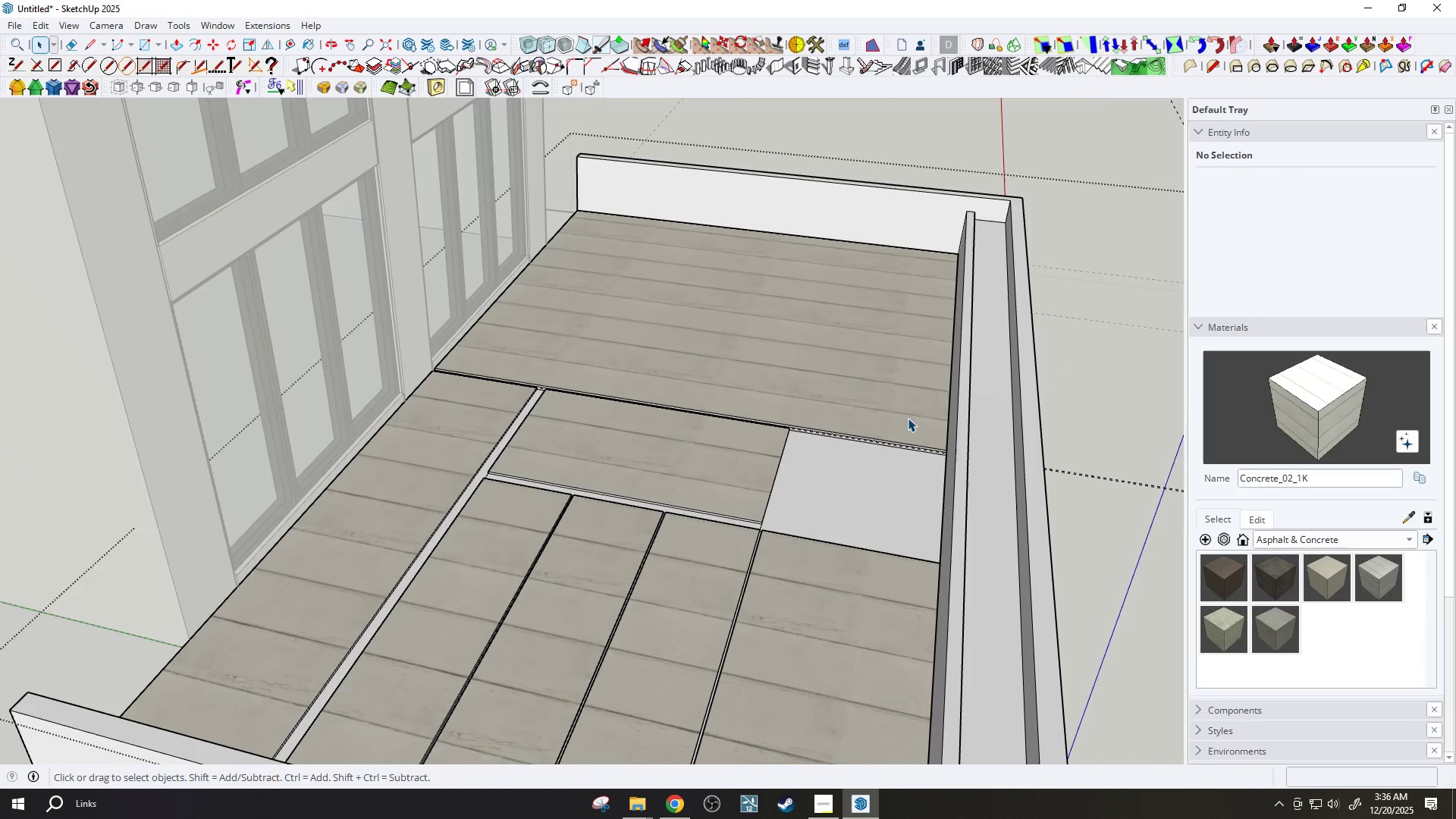 
double_click([879, 484])
 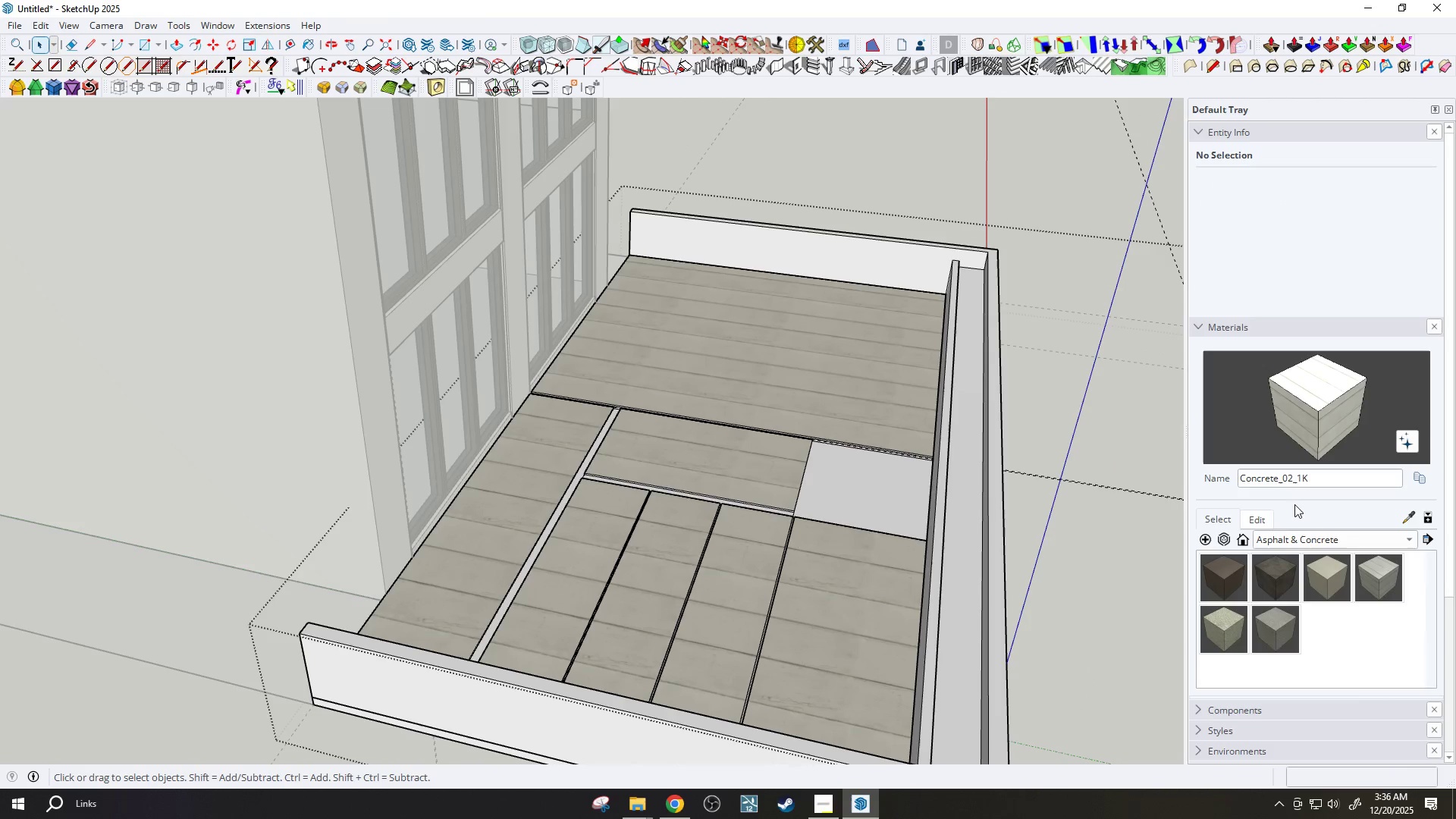 
scroll: coordinate [890, 478], scroll_direction: down, amount: 3.0
 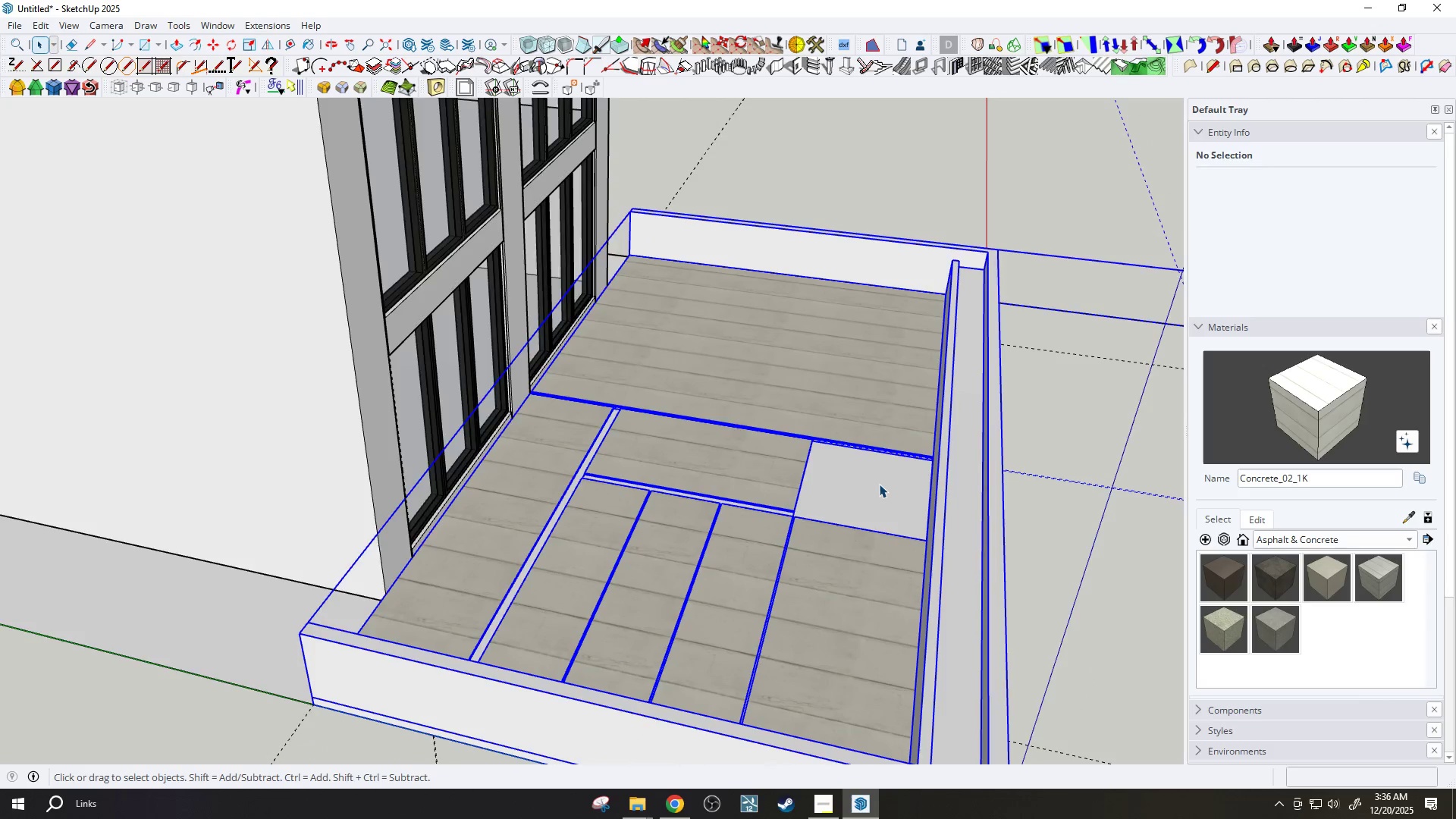 
left_click([1220, 519])
 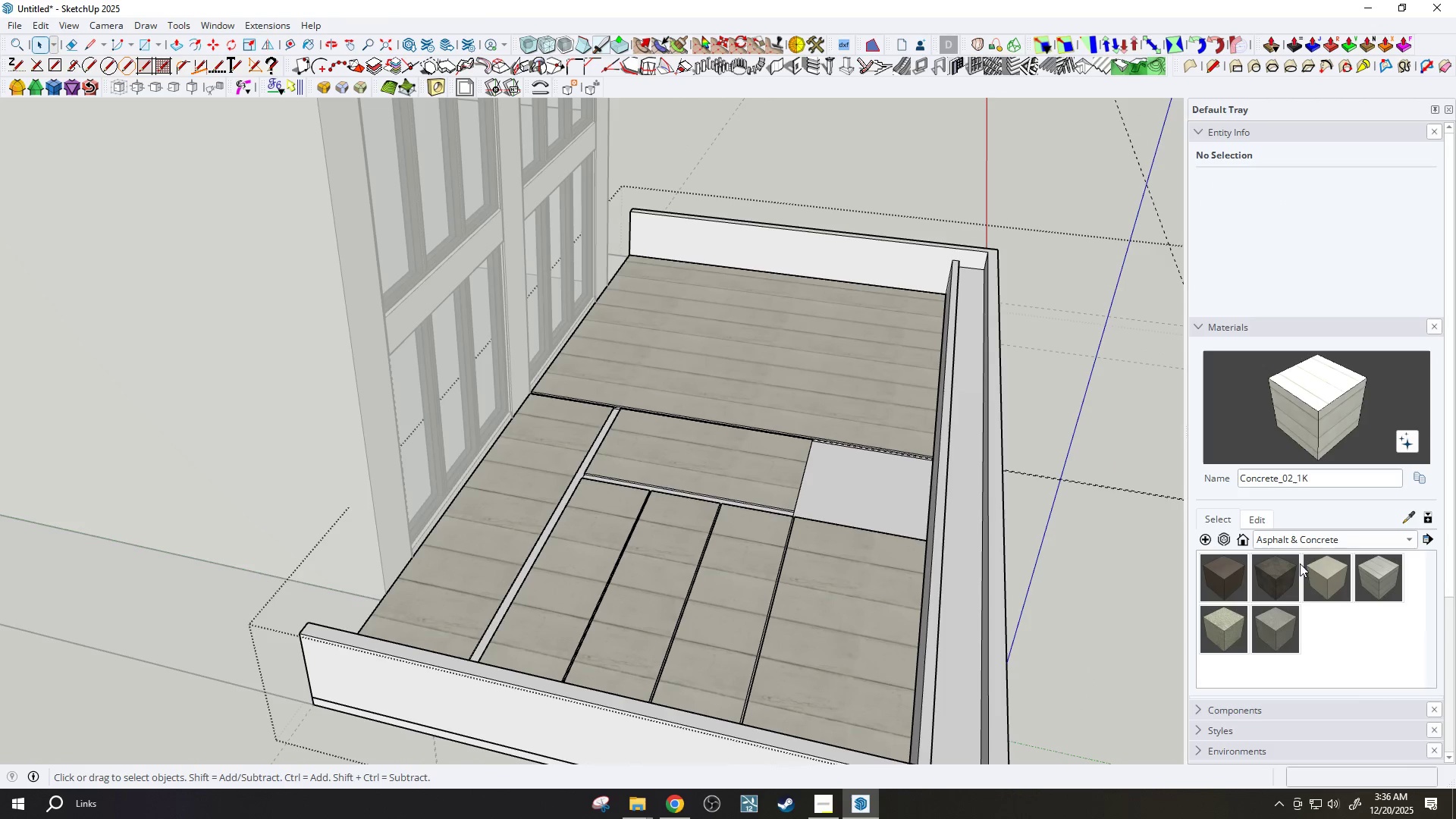 
left_click([1325, 539])
 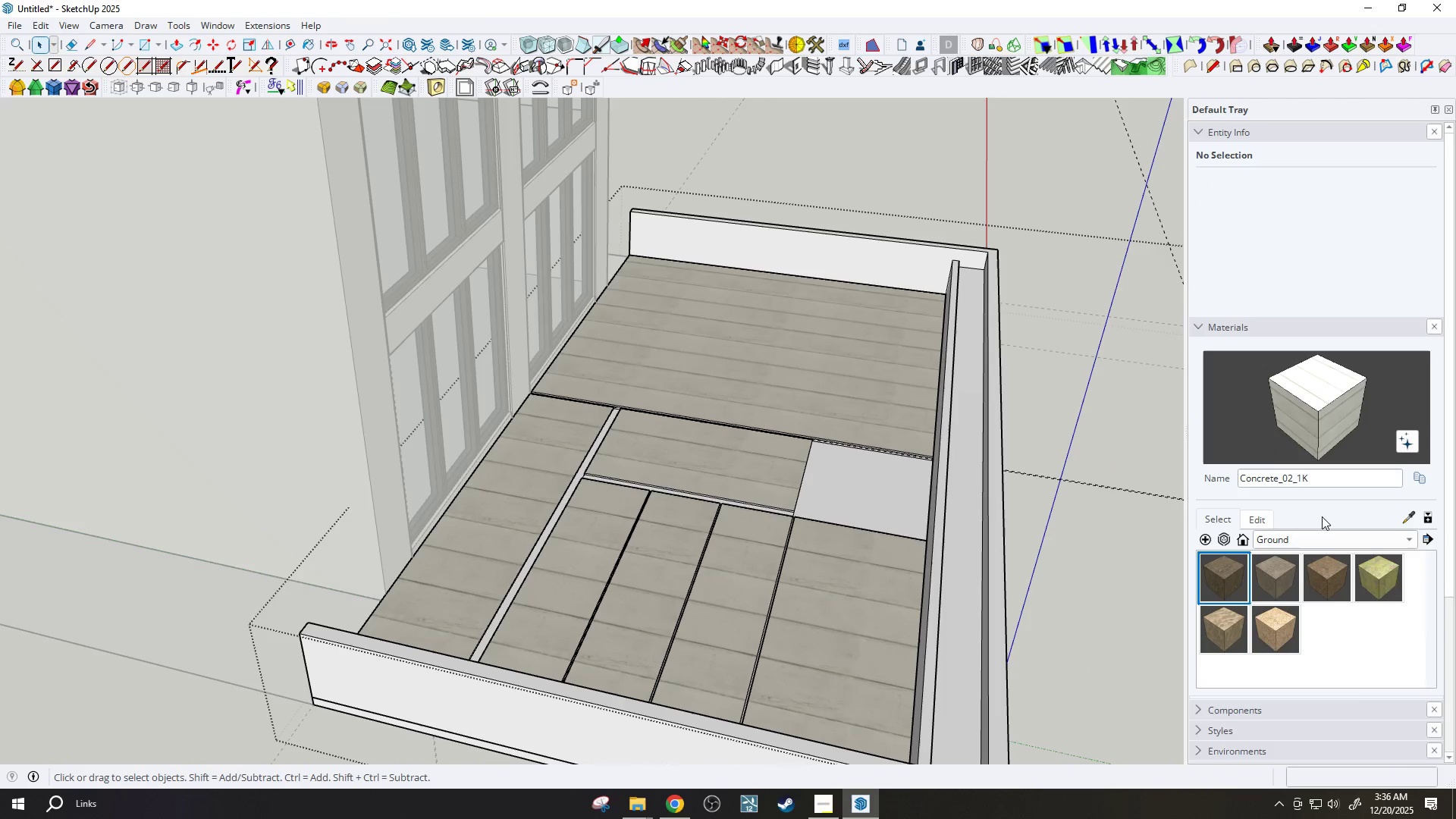 
left_click([1376, 570])
 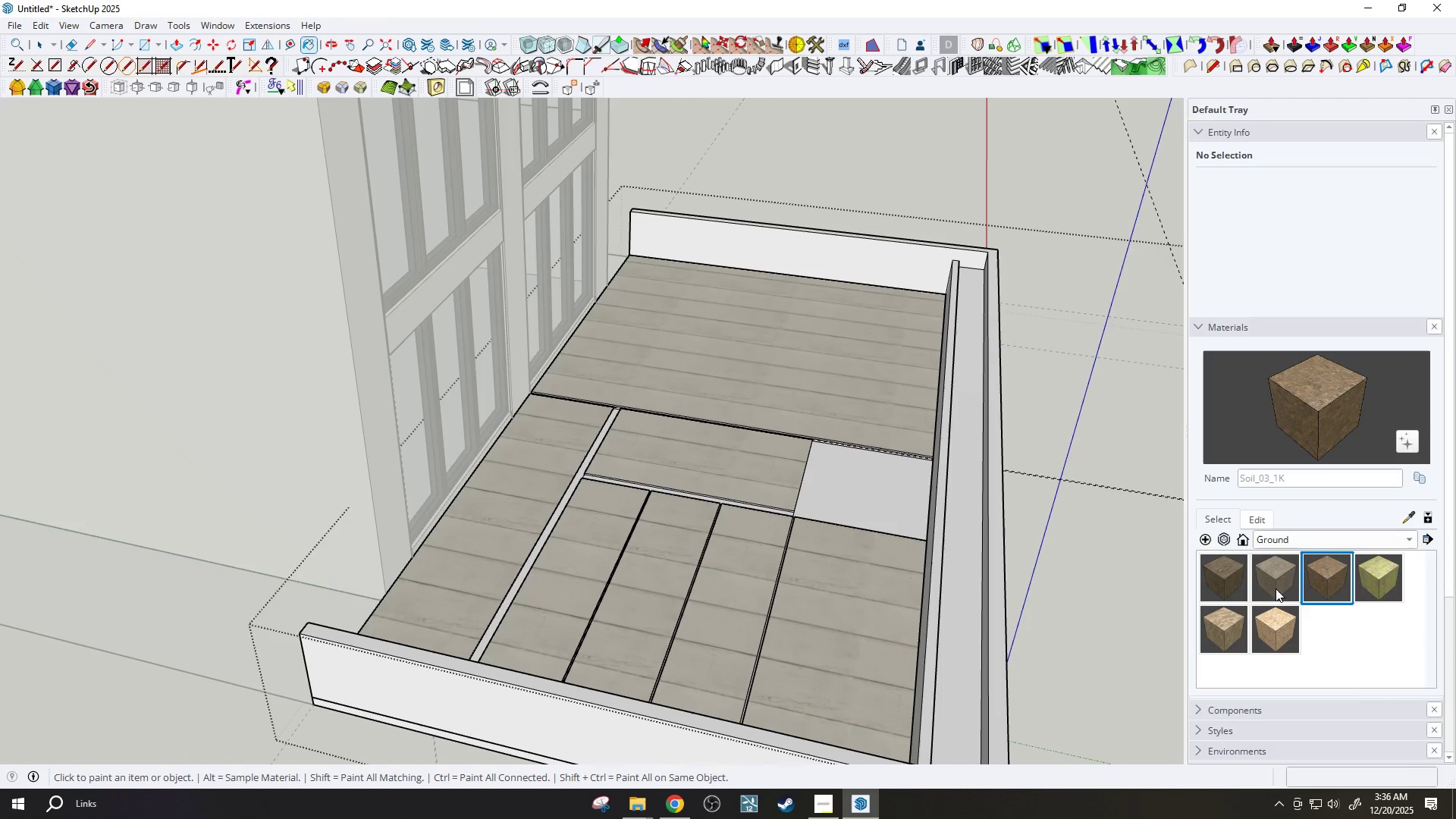 
left_click([1279, 629])
 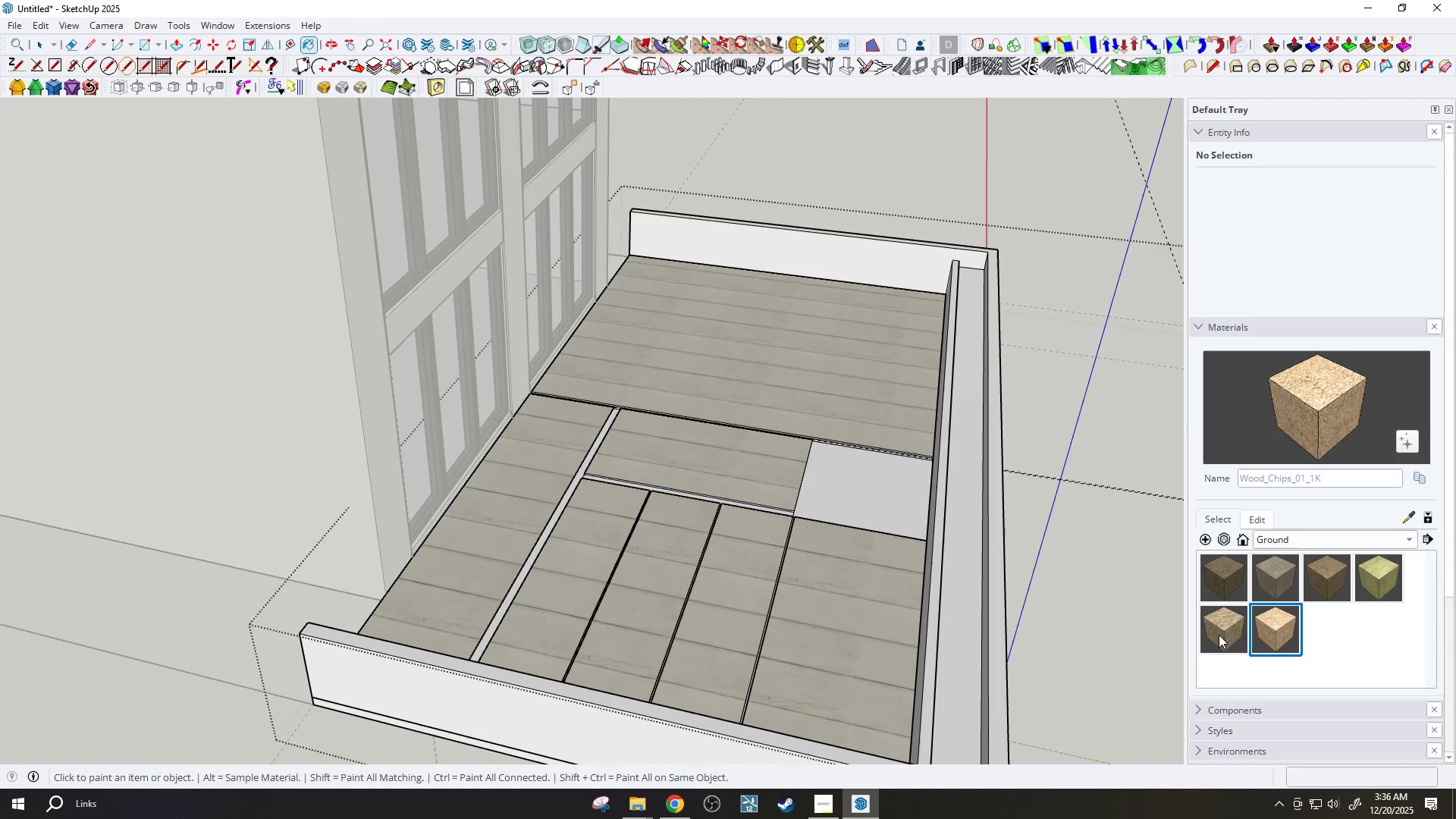 
left_click([1217, 634])
 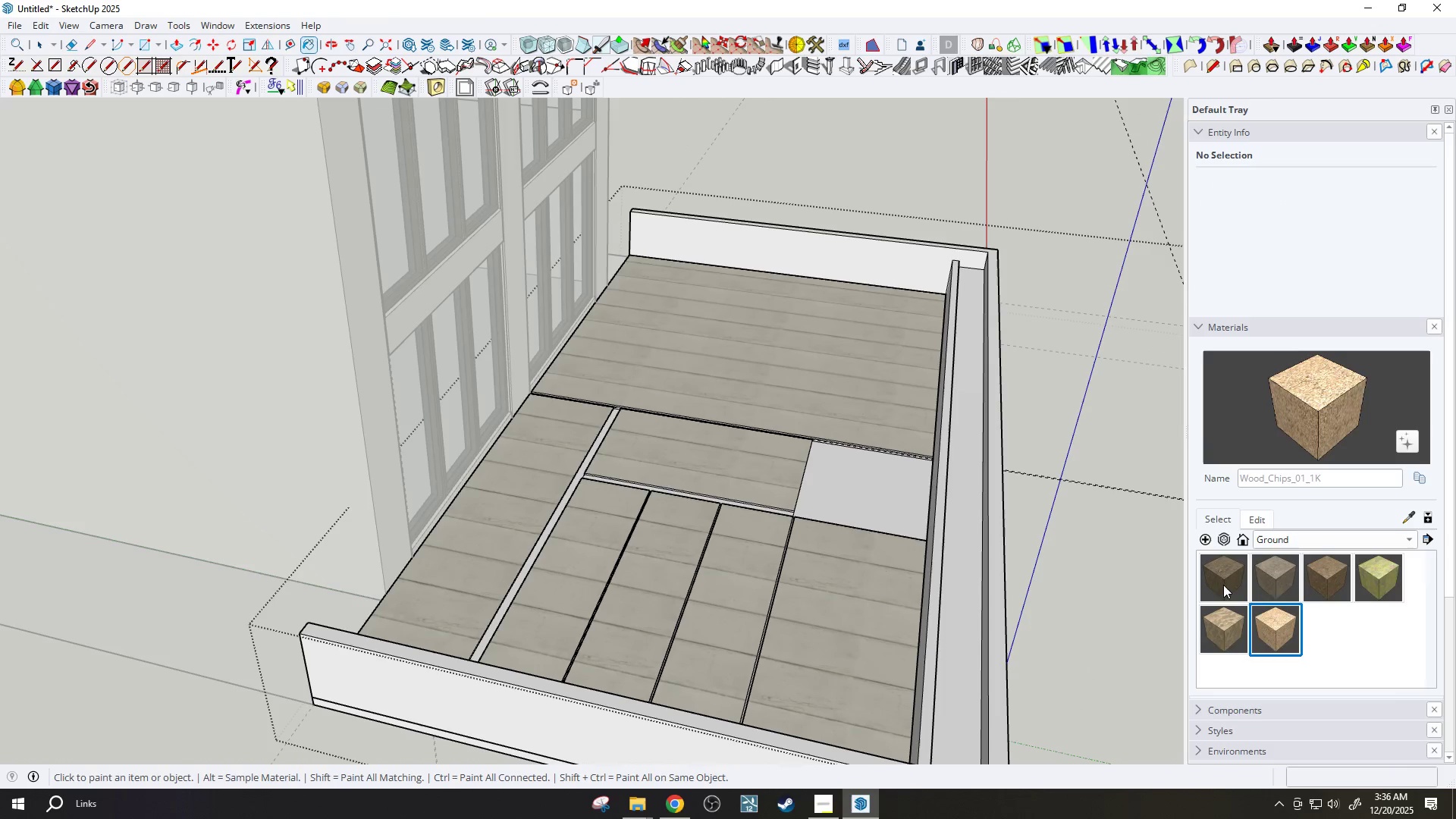 
left_click([1225, 580])
 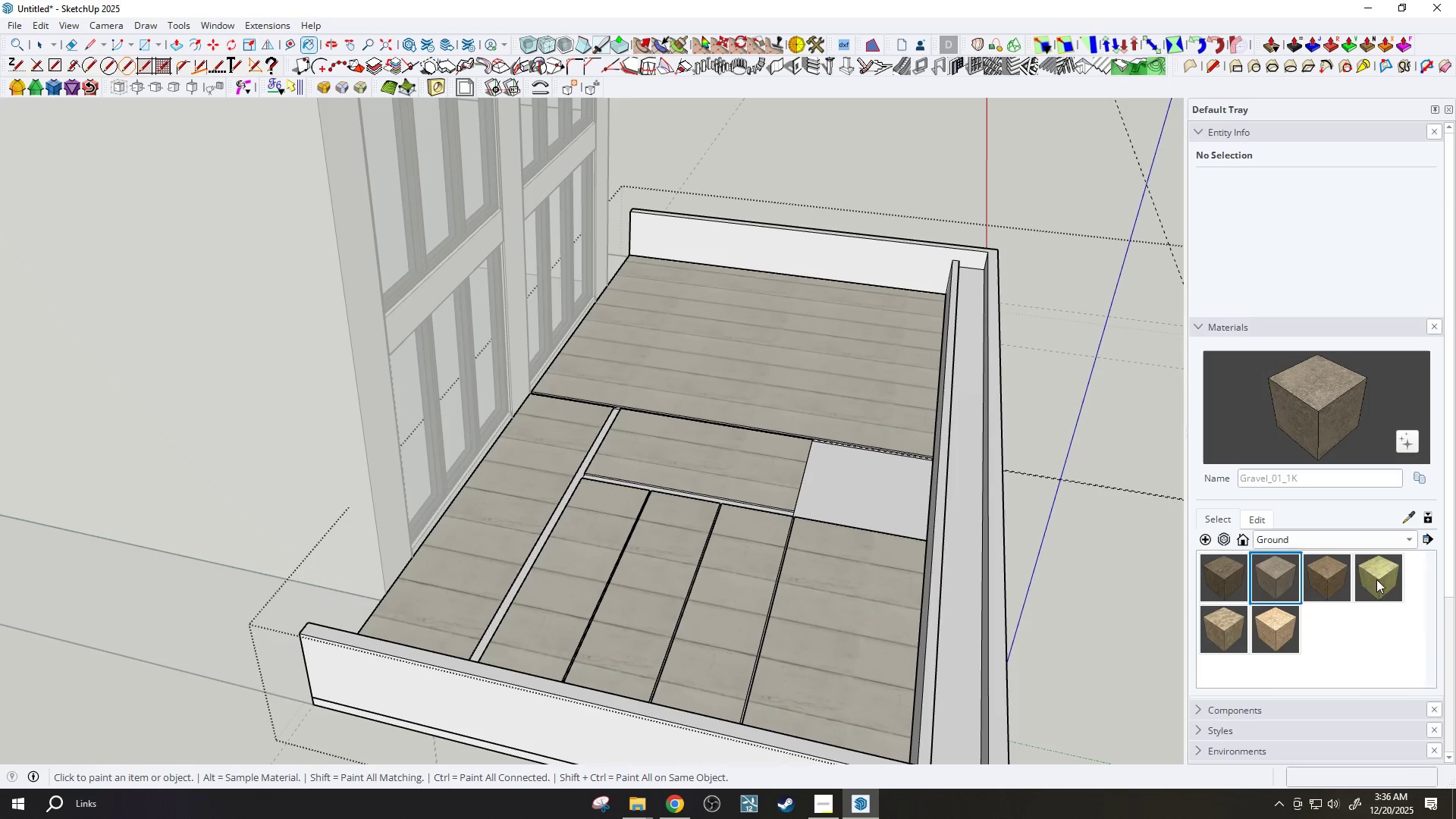 
left_click([1395, 577])
 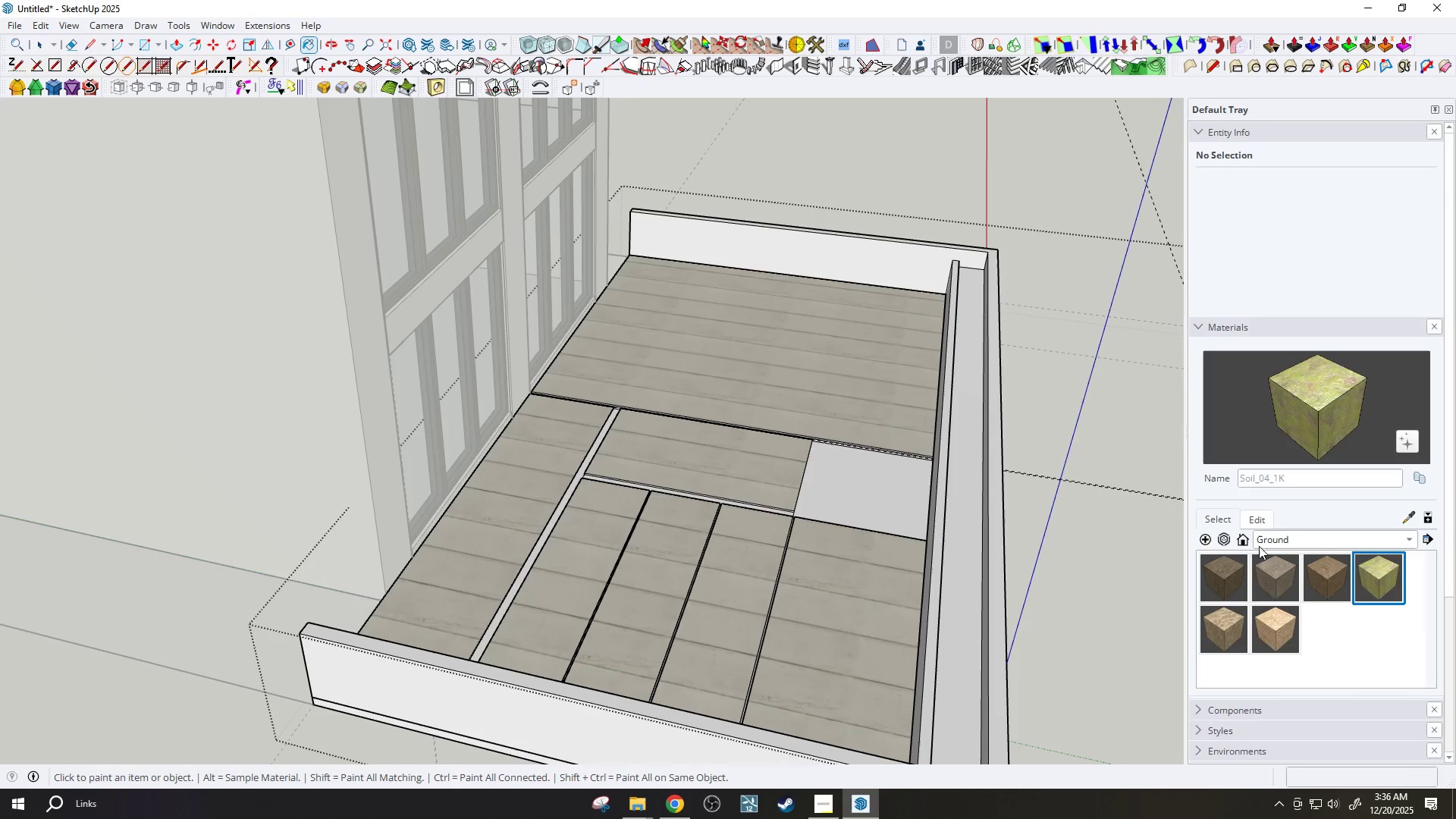 
left_click([1209, 522])
 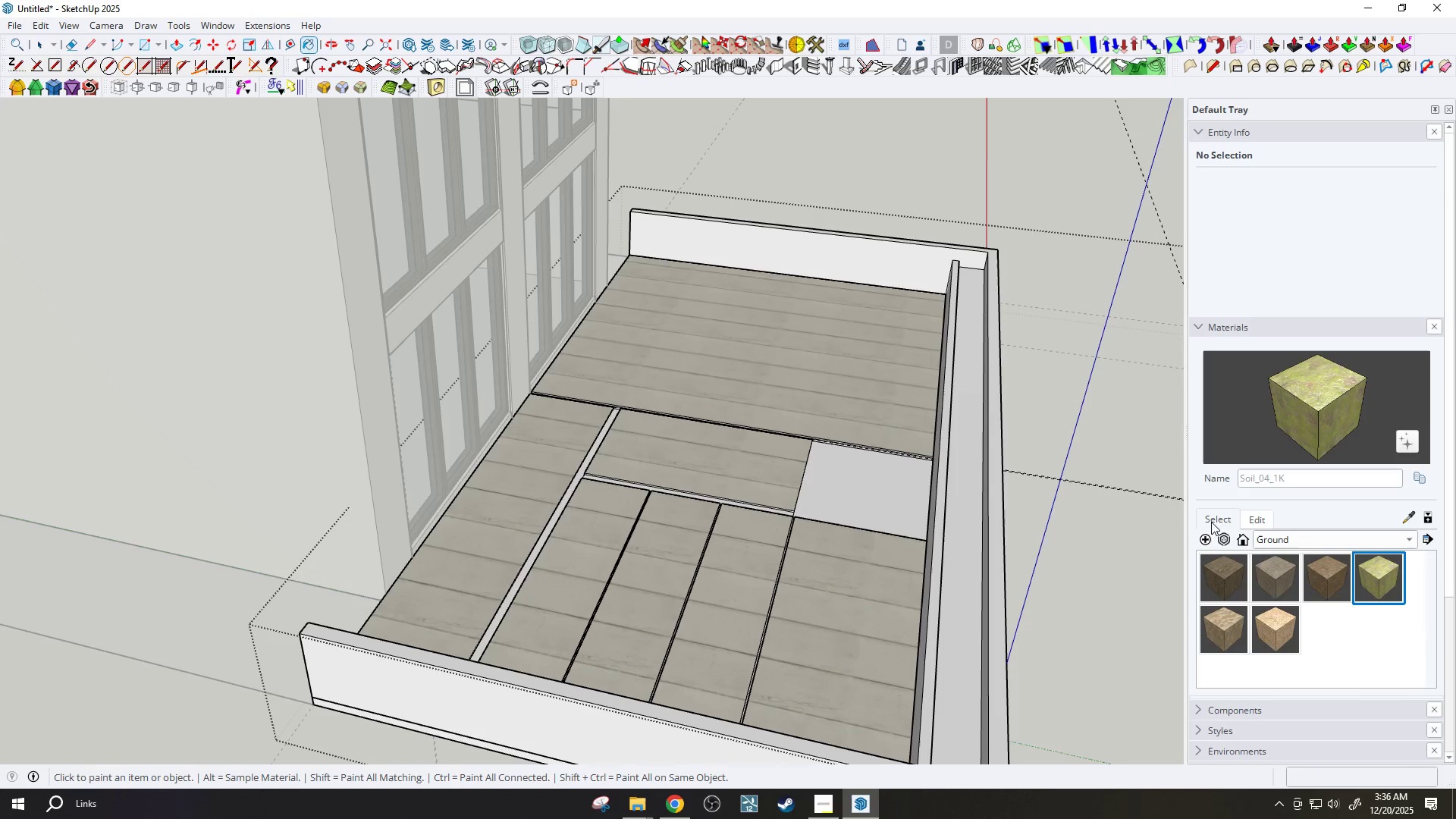 
left_click_drag(start_coordinate=[1213, 522], to_coordinate=[1219, 521])
 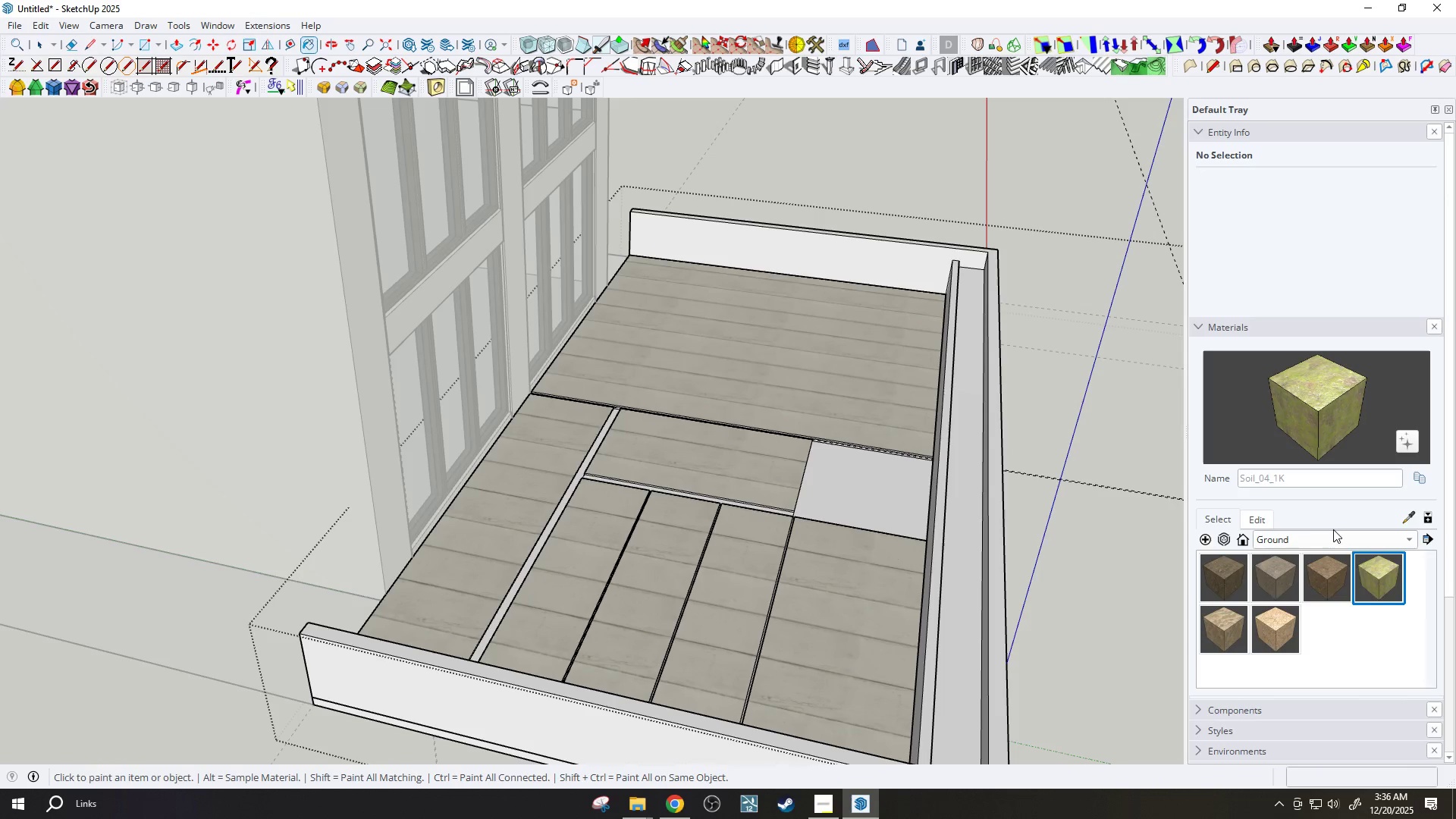 
double_click([1334, 529])
 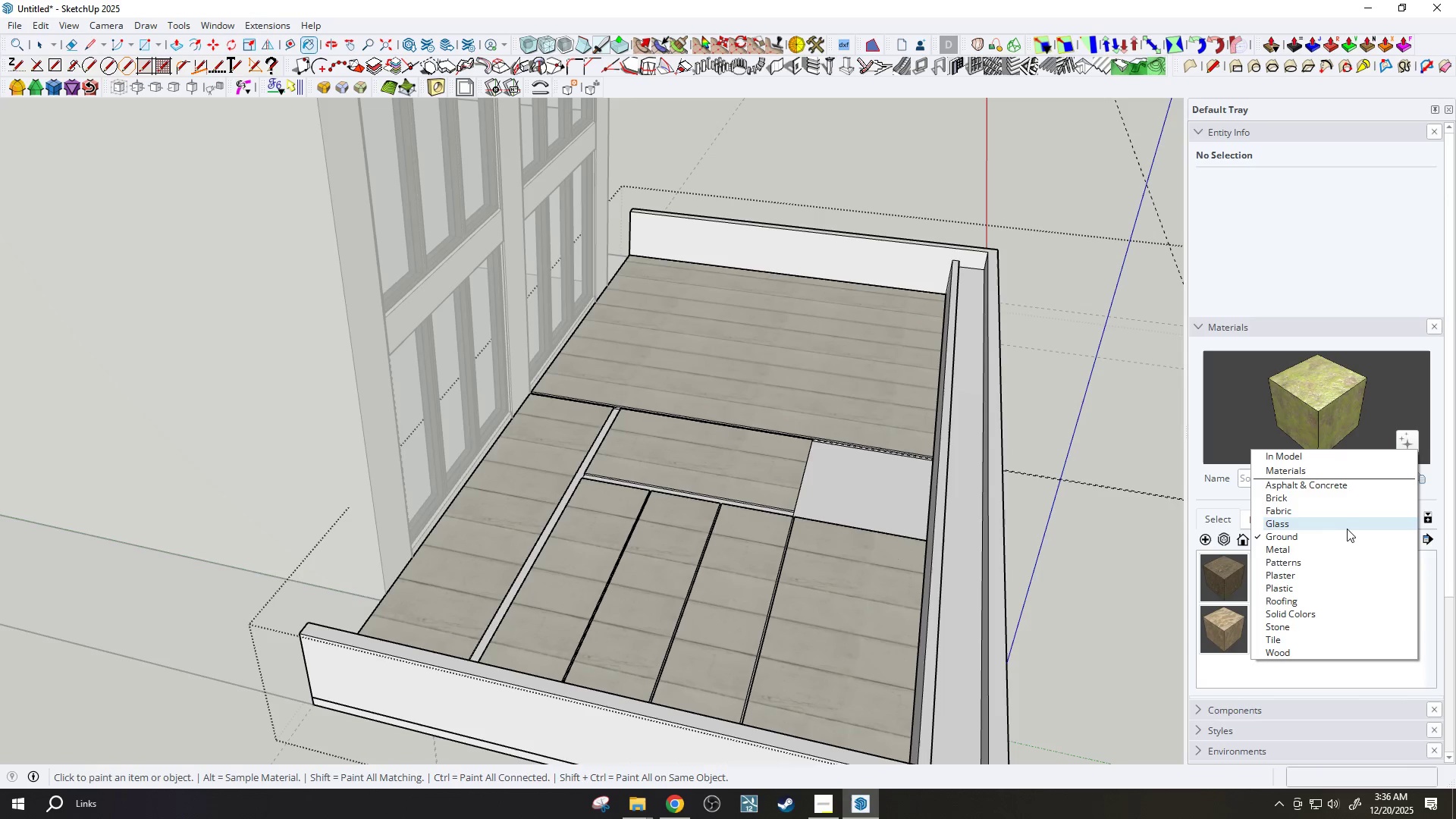 
wait(7.86)
 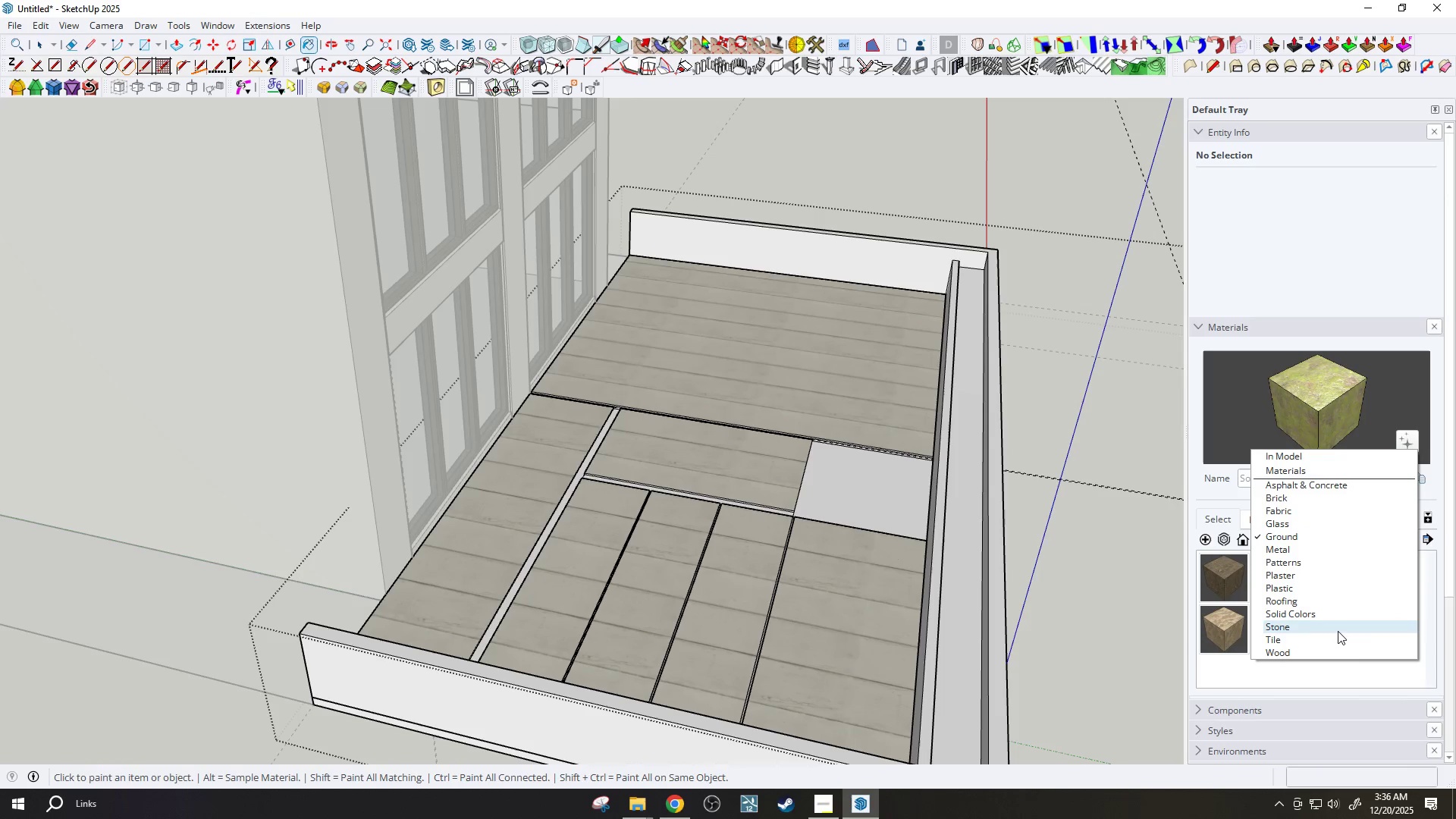 
left_click([1380, 581])
 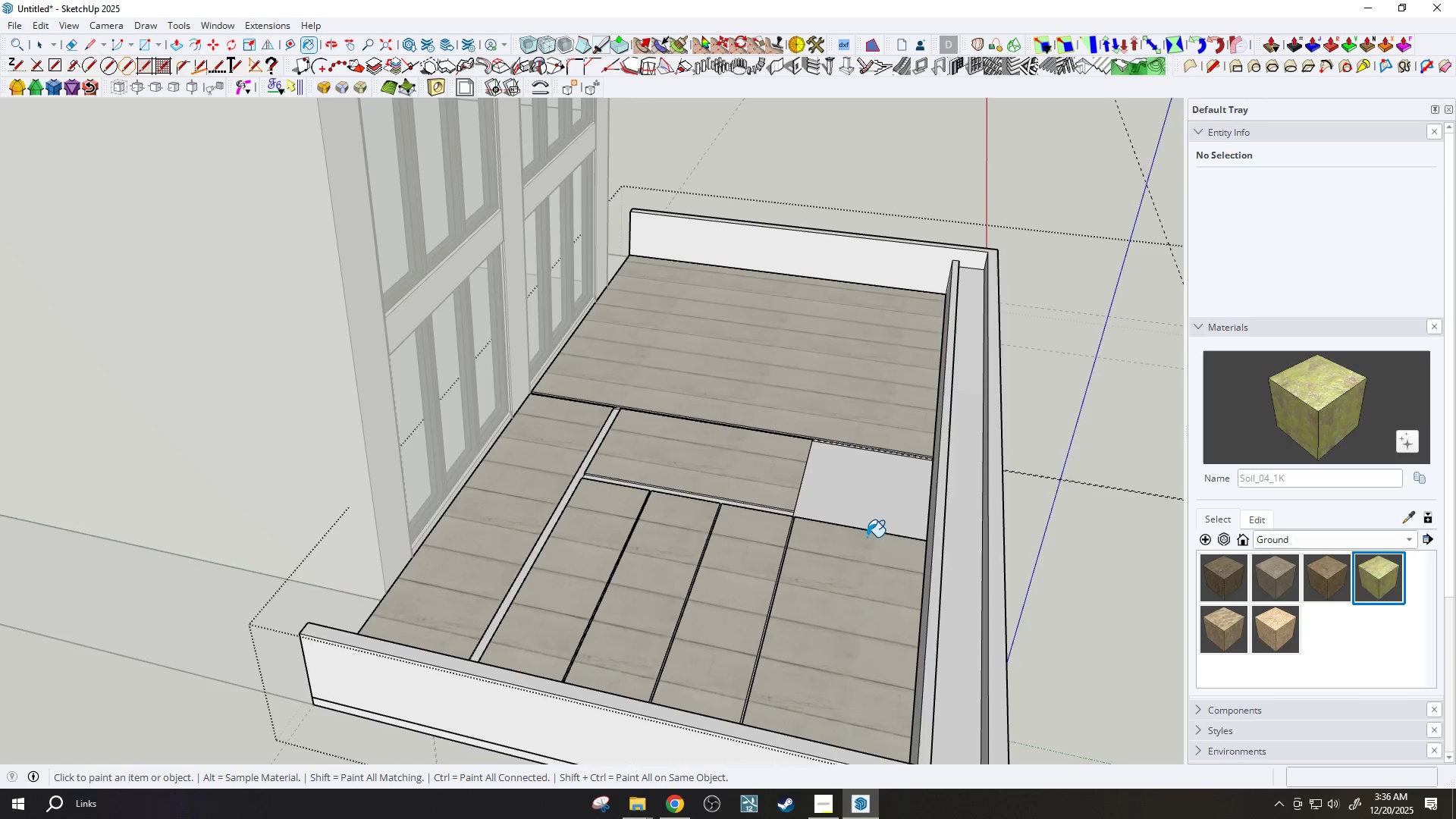 
scroll: coordinate [864, 578], scroll_direction: up, amount: 2.0
 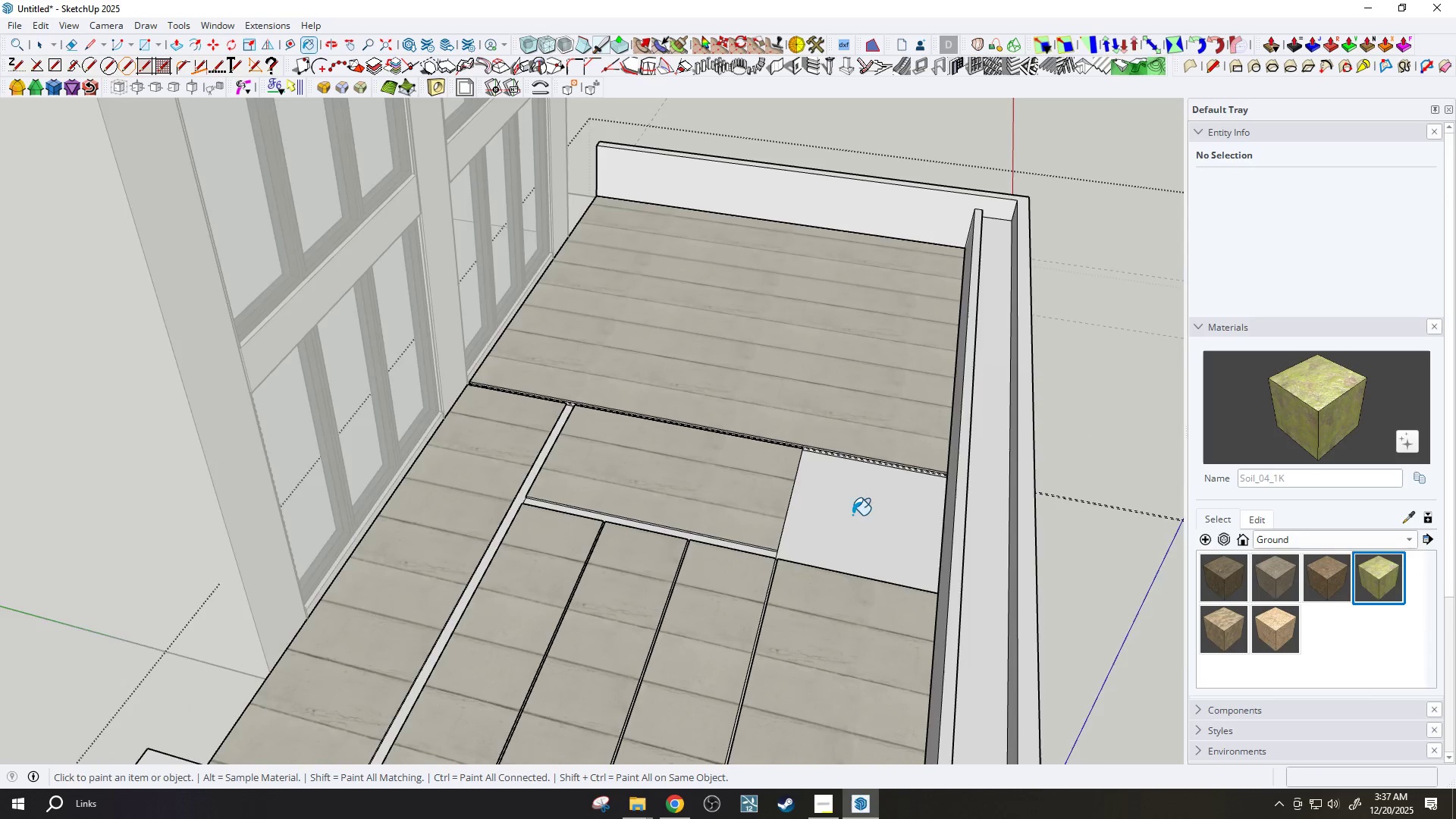 
key(Space)
 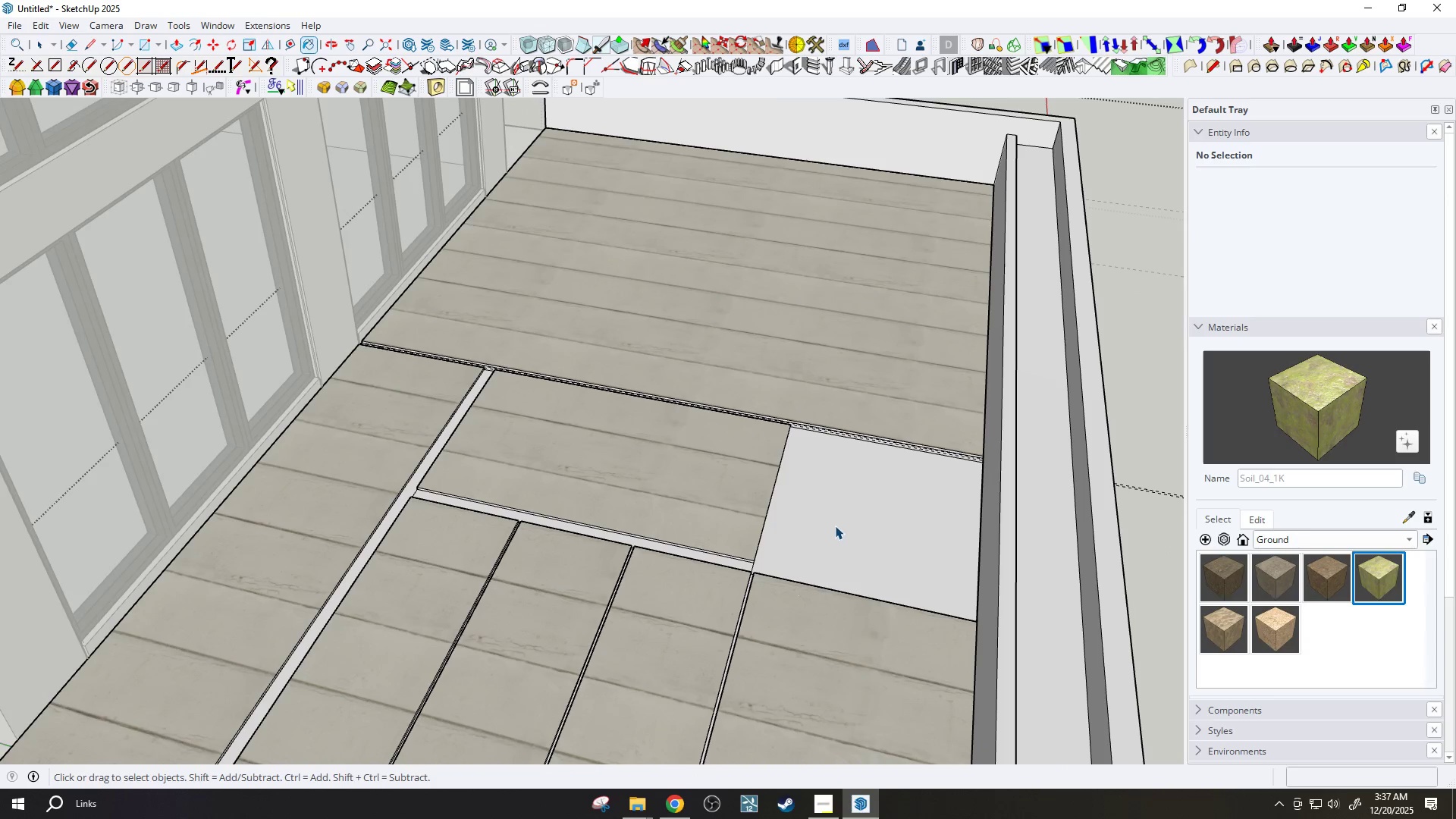 
scroll: coordinate [840, 522], scroll_direction: up, amount: 3.0
 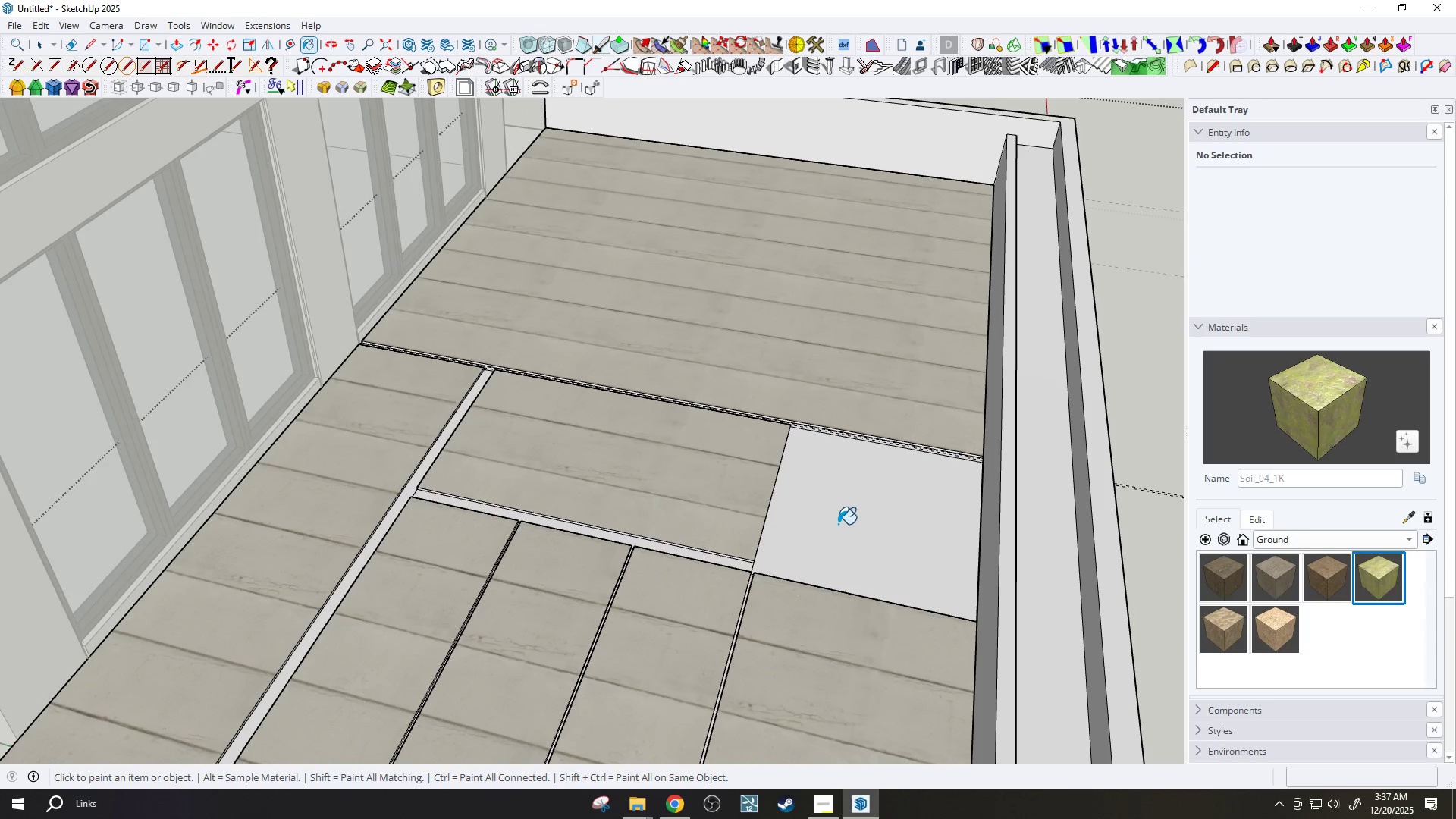 
left_click([834, 526])
 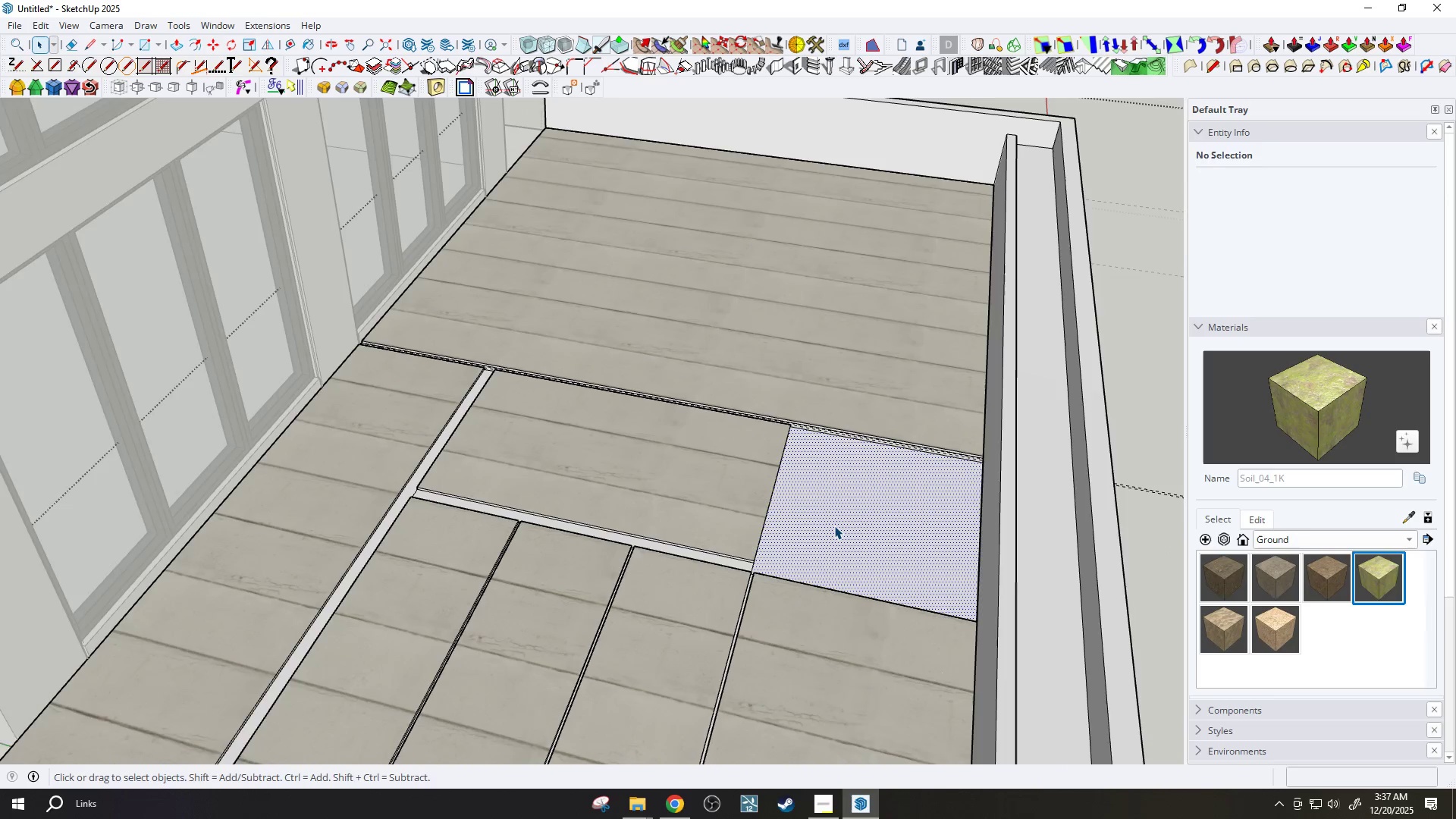 
key(B)
 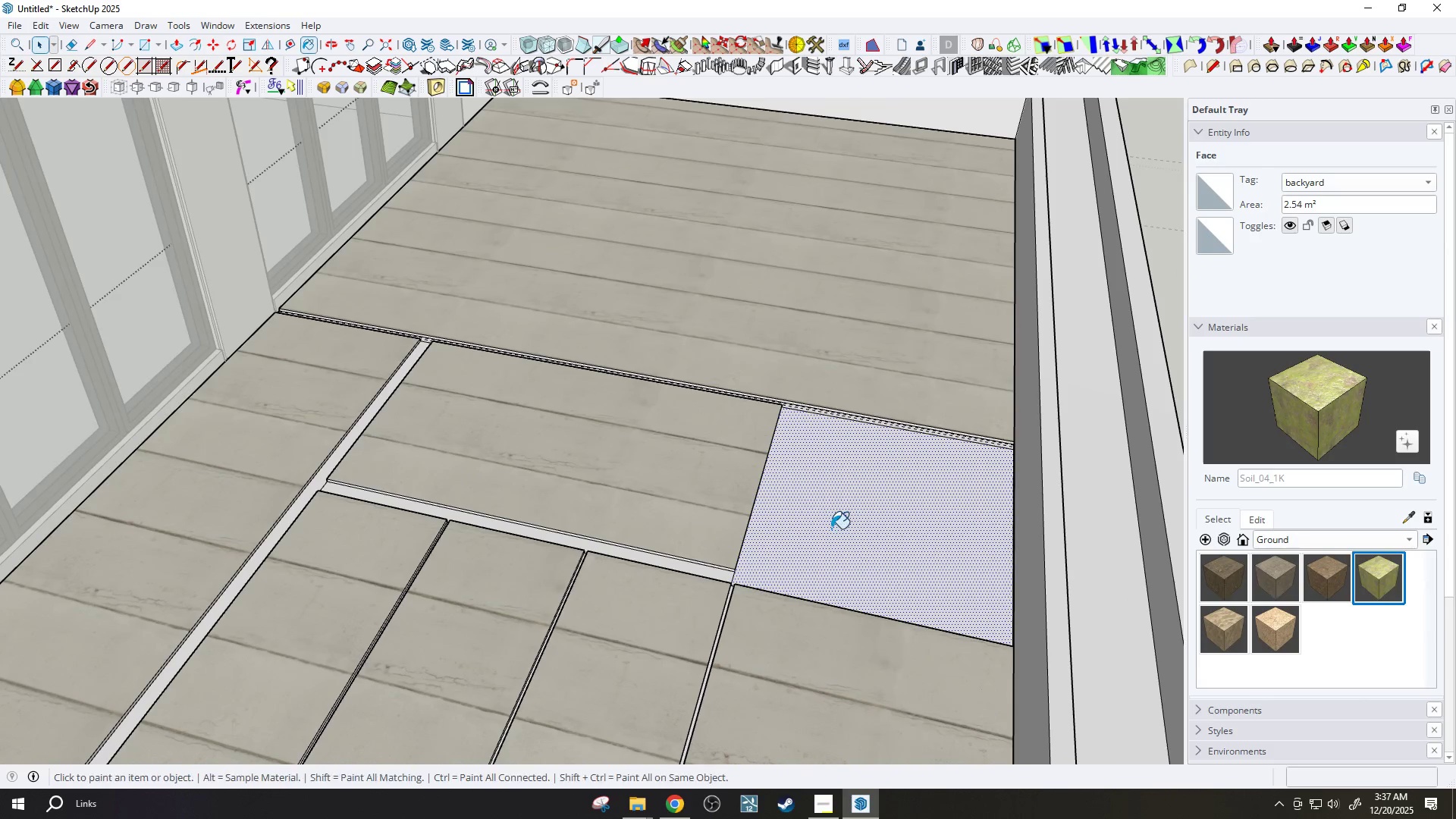 
left_click([831, 529])
 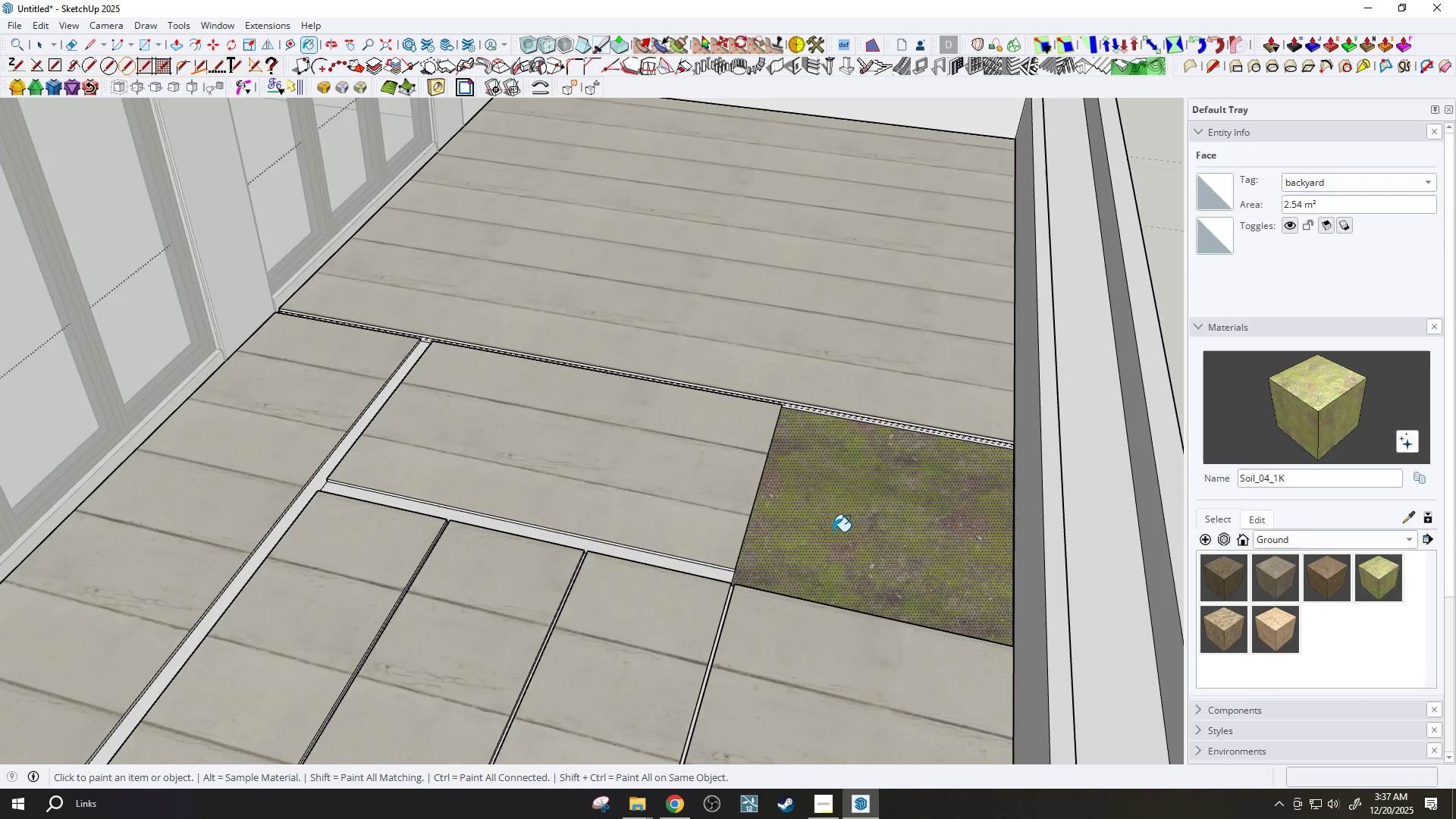 
scroll: coordinate [347, 487], scroll_direction: up, amount: 6.0
 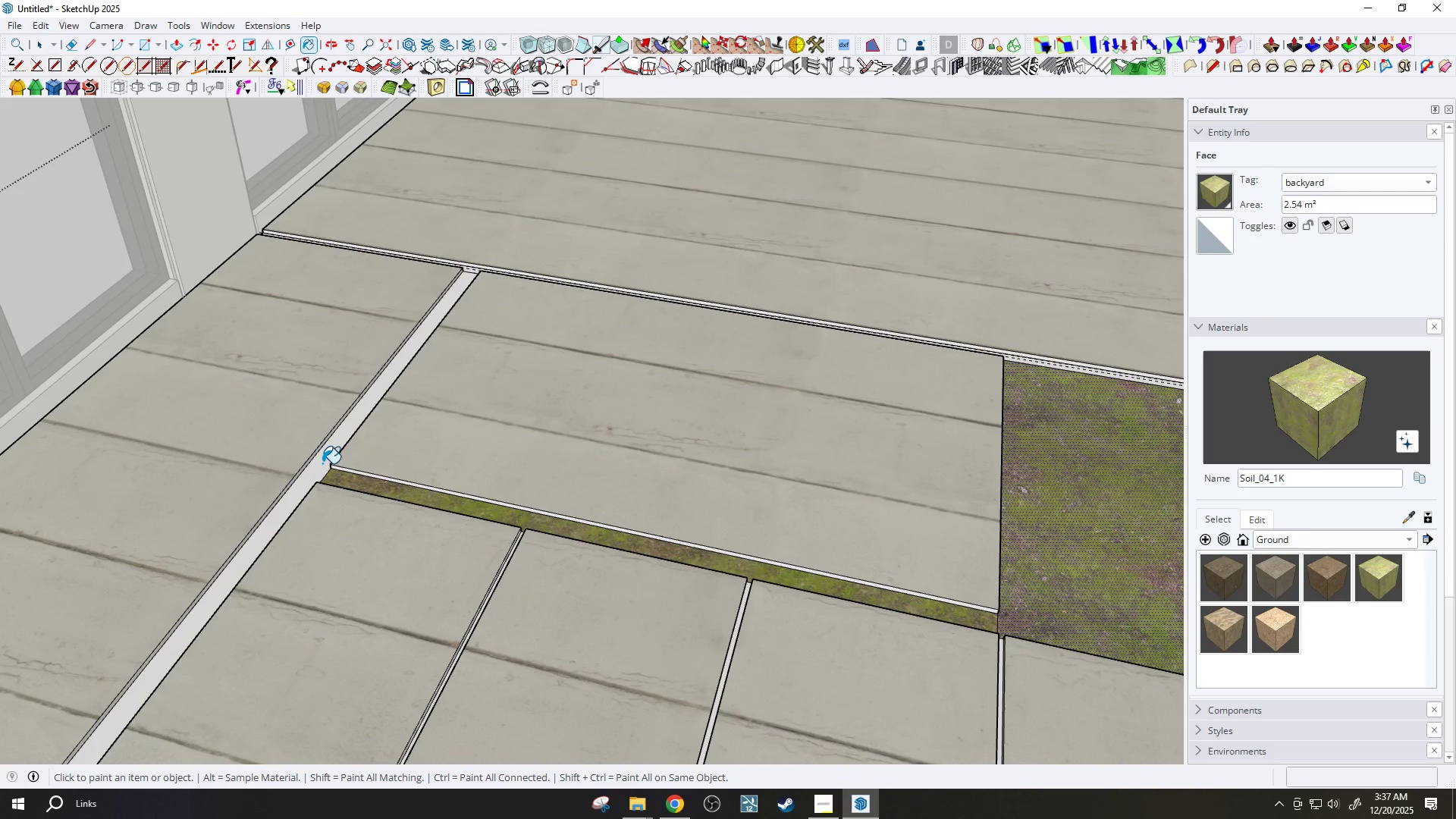 
left_click([322, 463])
 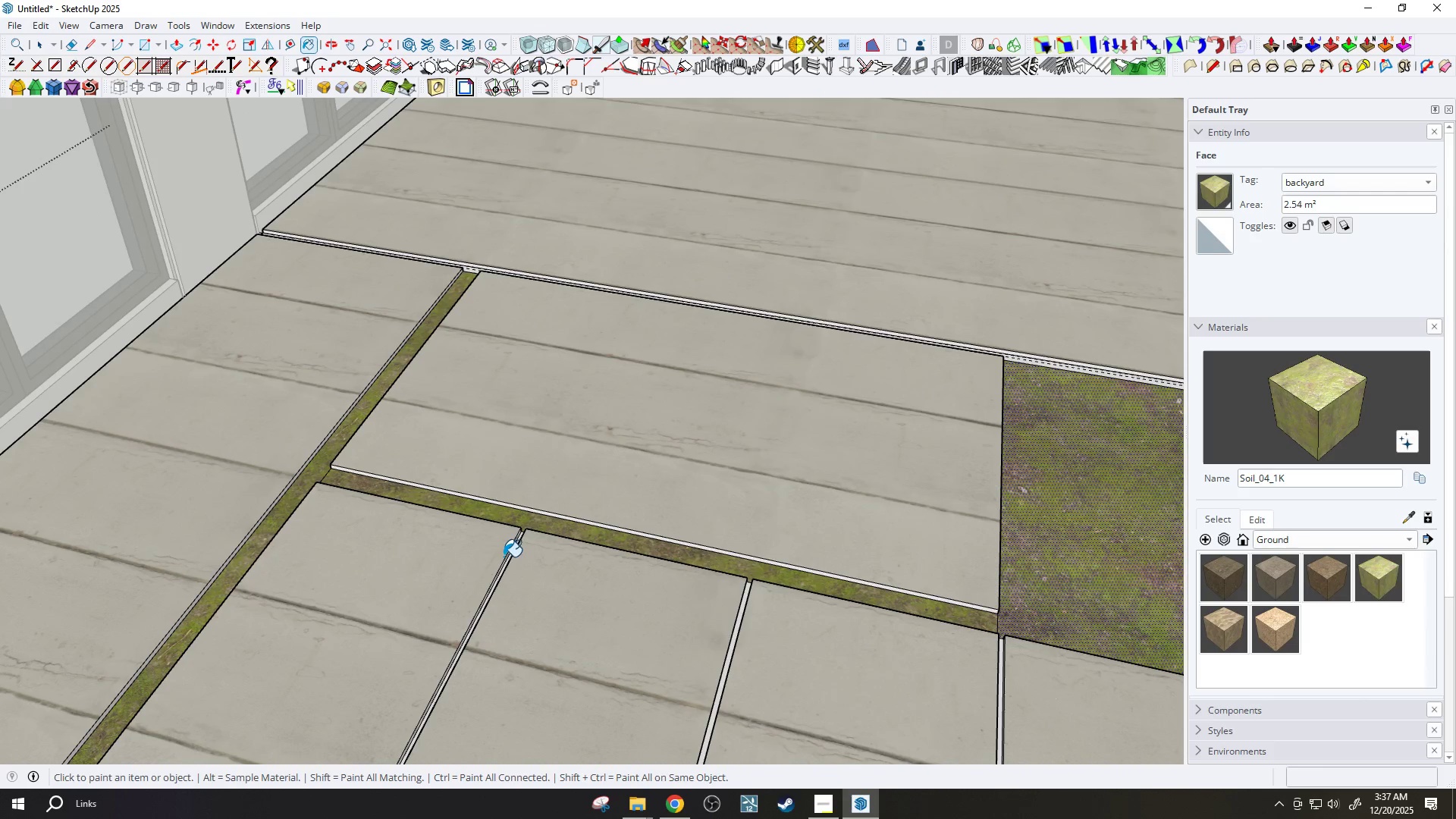 
scroll: coordinate [577, 530], scroll_direction: down, amount: 10.0
 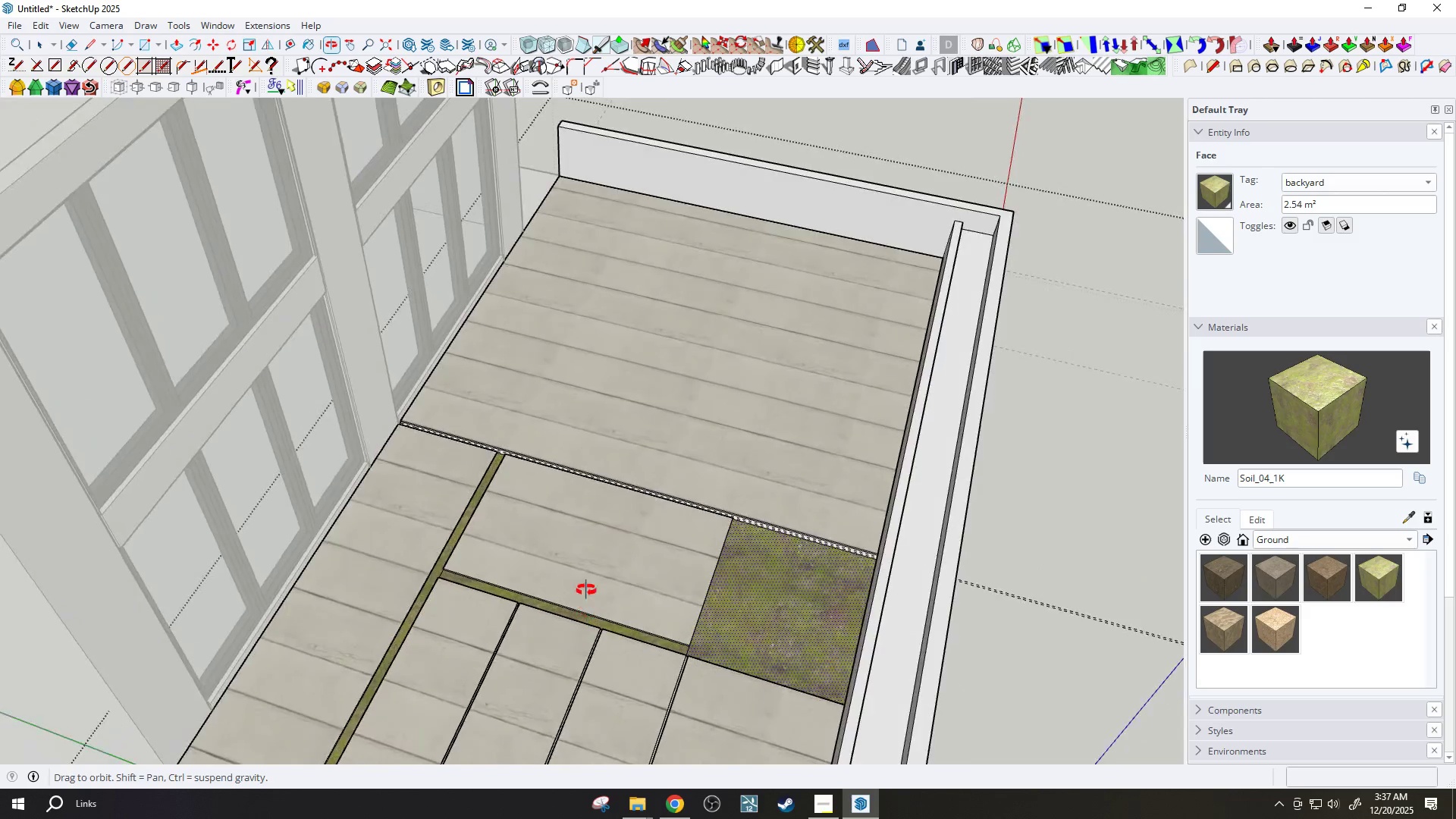 
key(Space)
 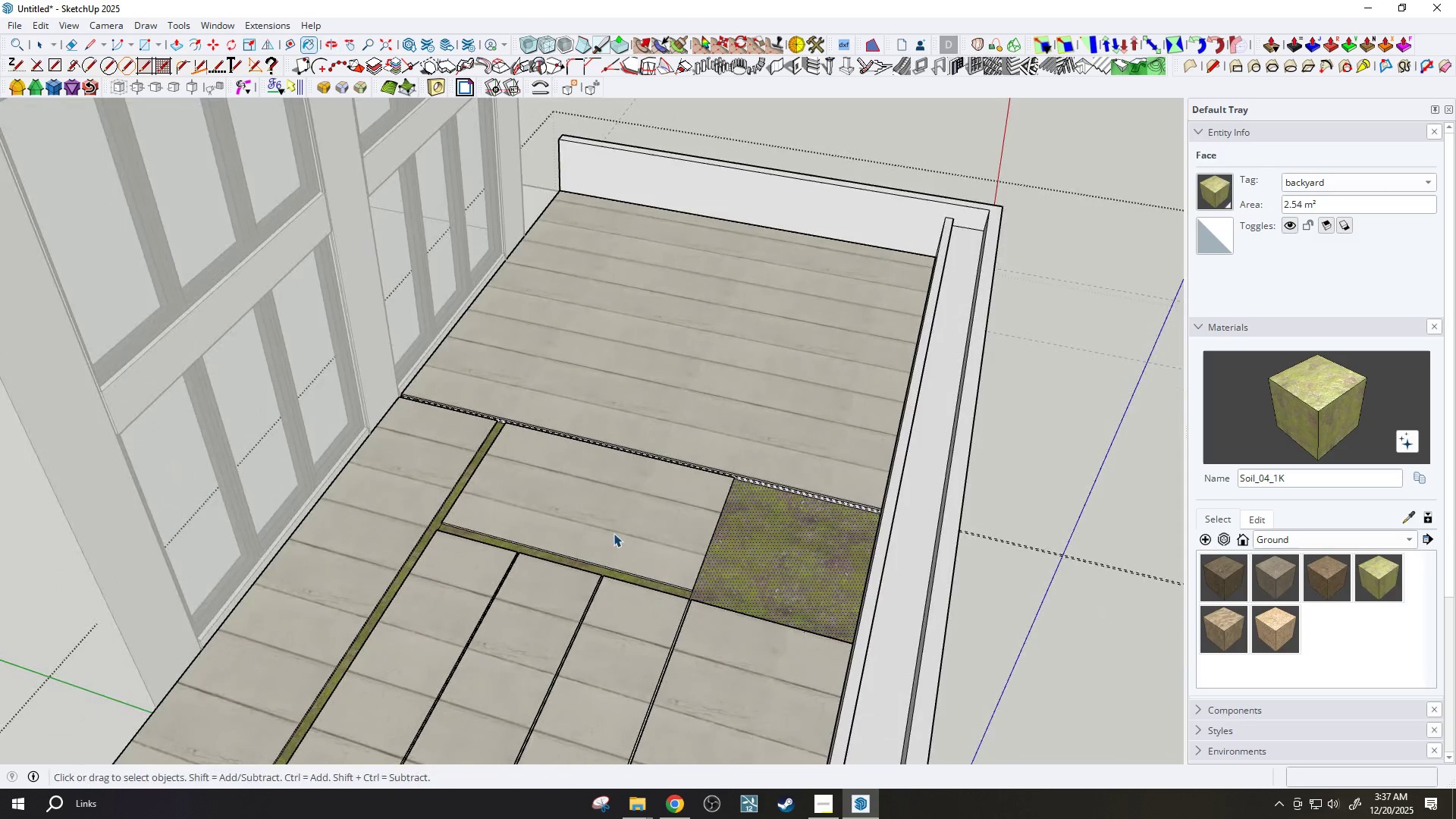 
key(Escape)
 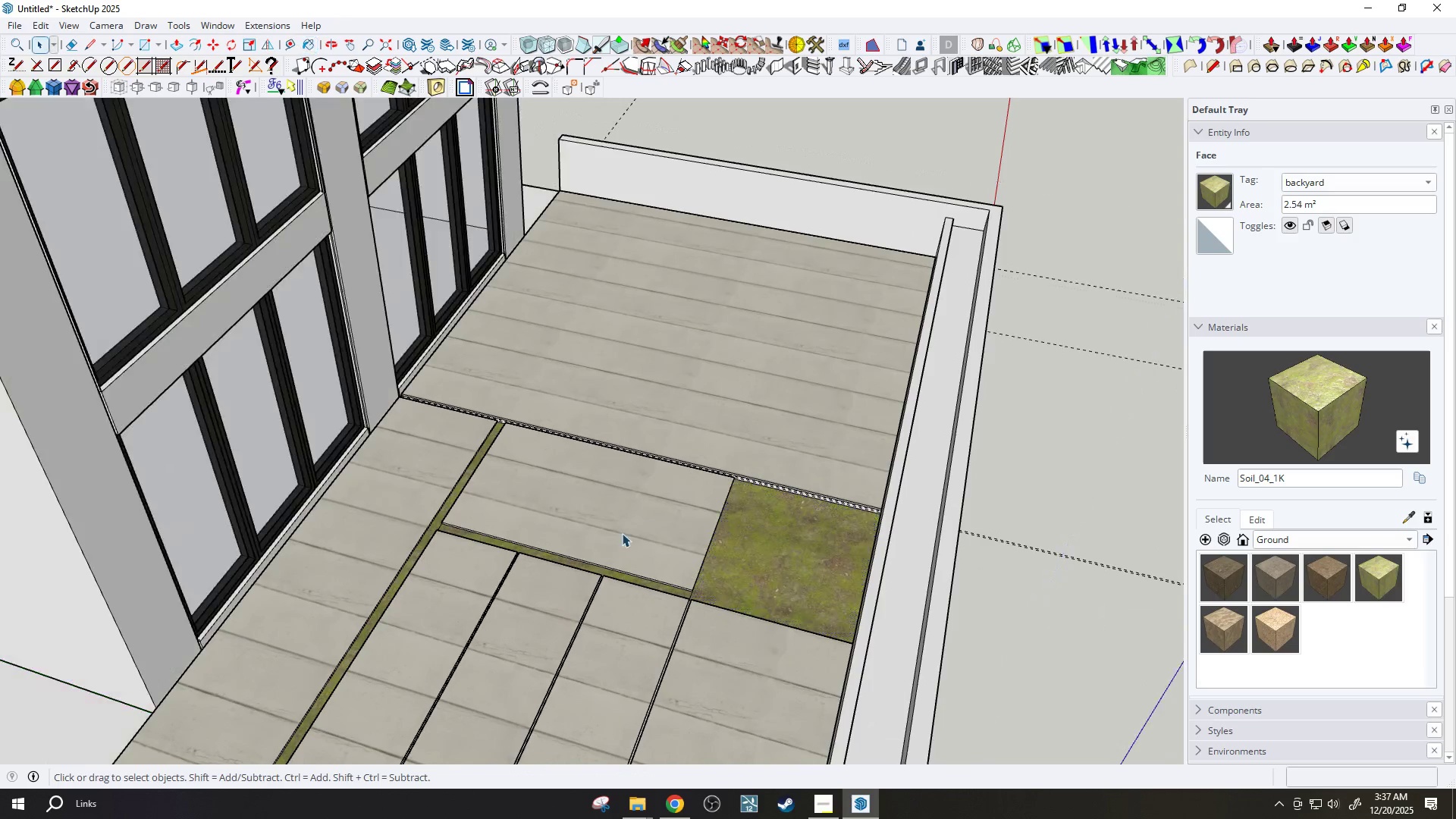 
scroll: coordinate [629, 537], scroll_direction: down, amount: 3.0
 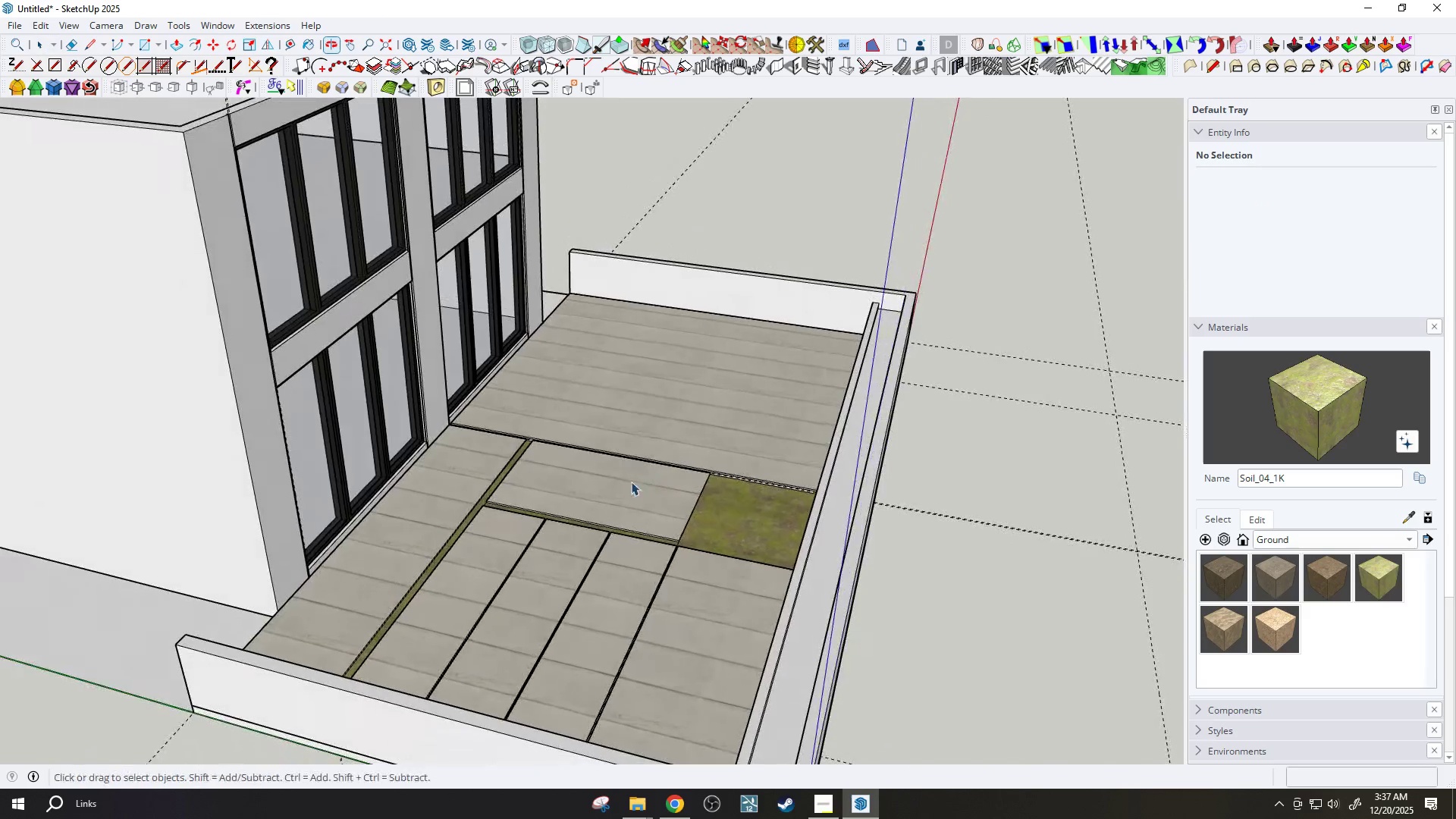 
scroll: coordinate [573, 460], scroll_direction: up, amount: 4.0
 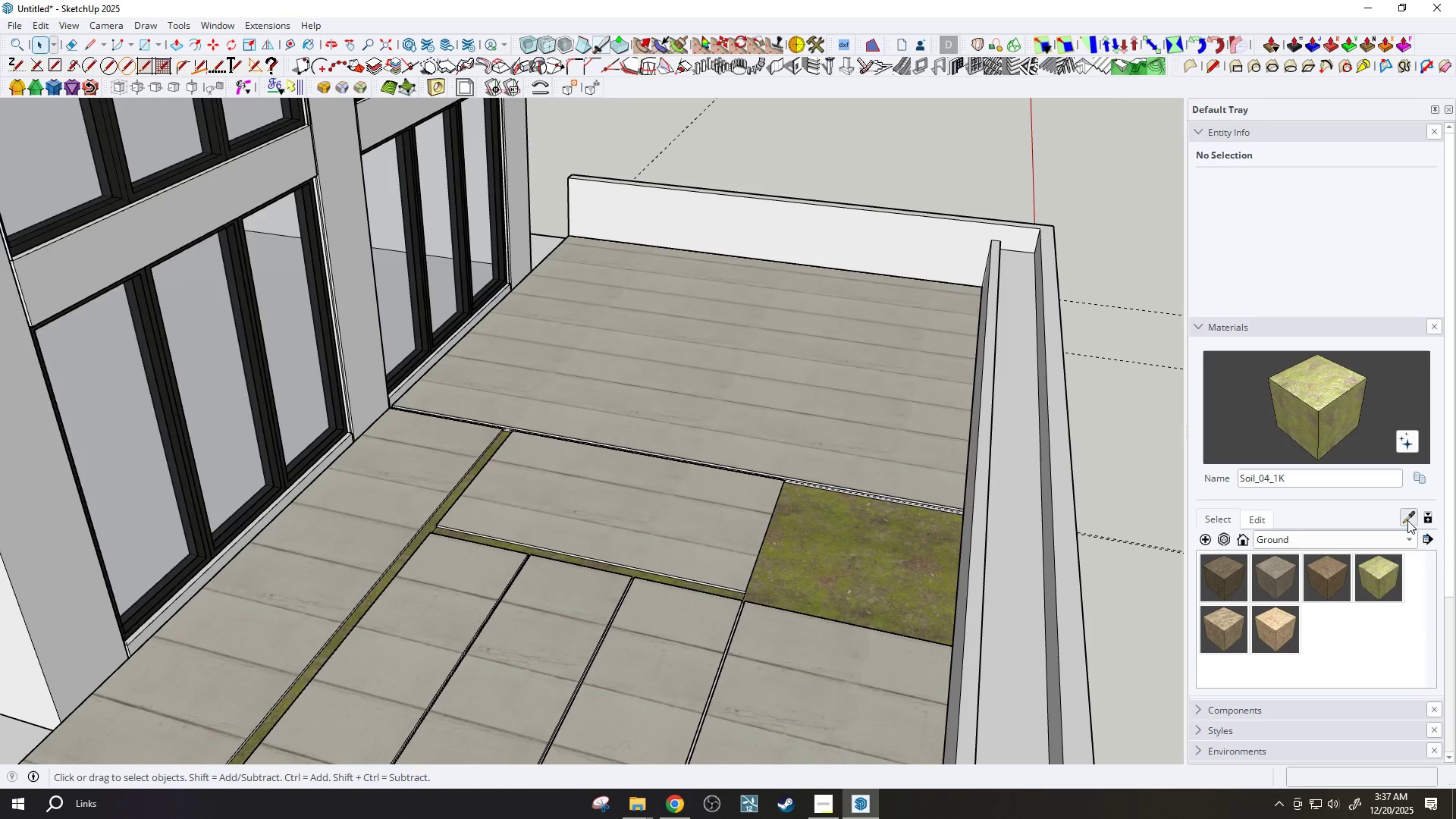 
double_click([864, 458])
 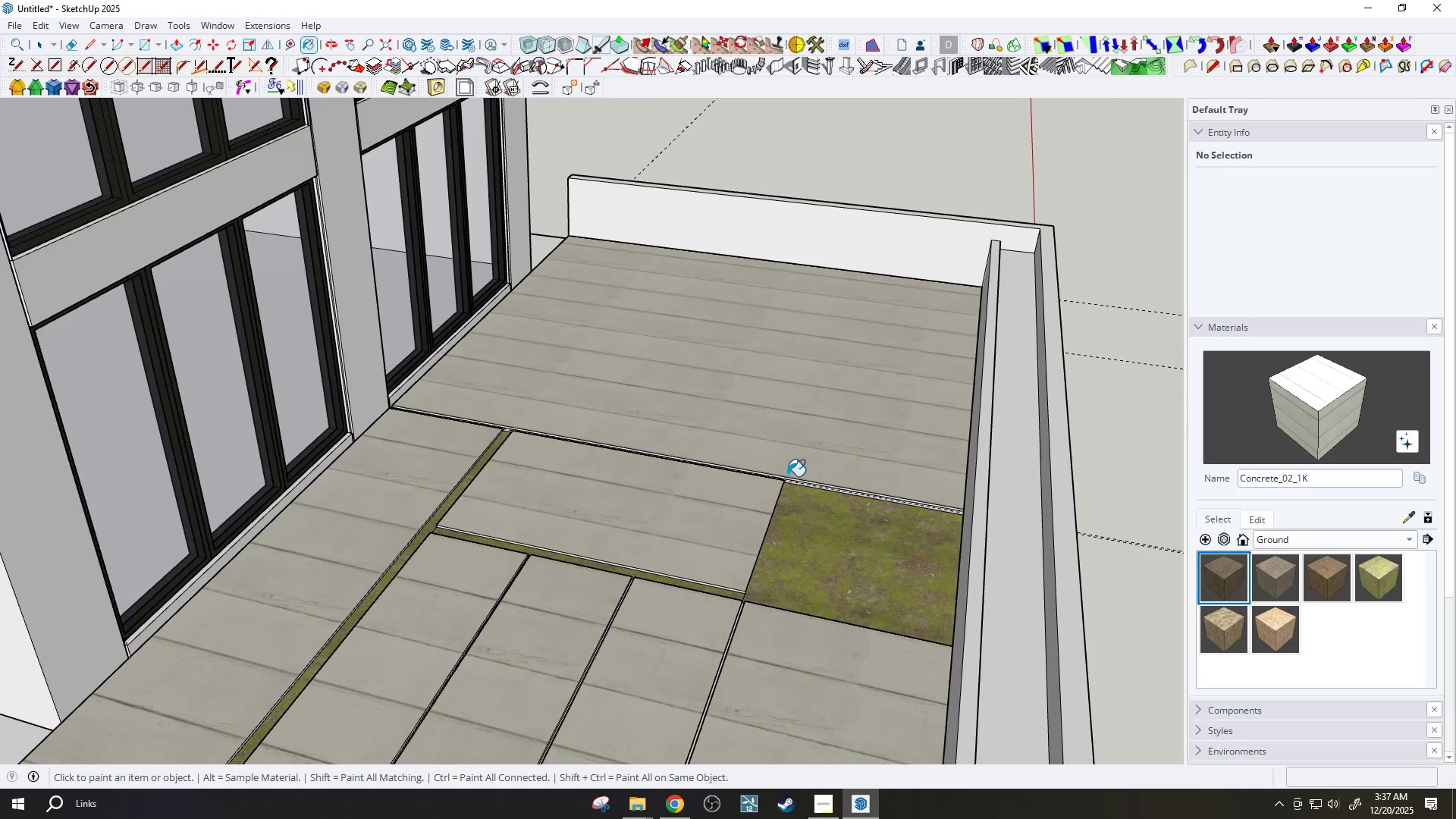 
key(Space)
 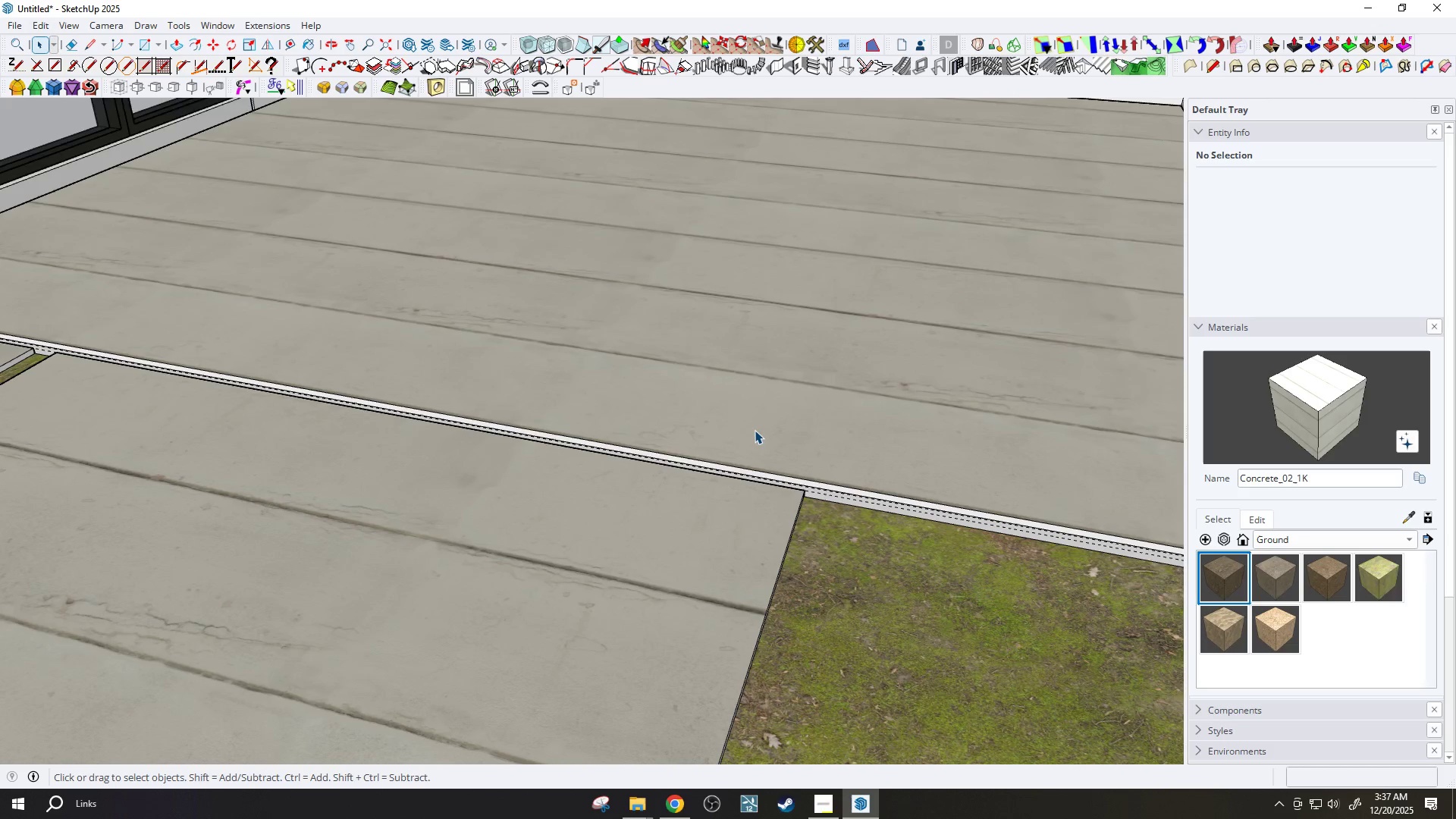 
double_click([755, 429])
 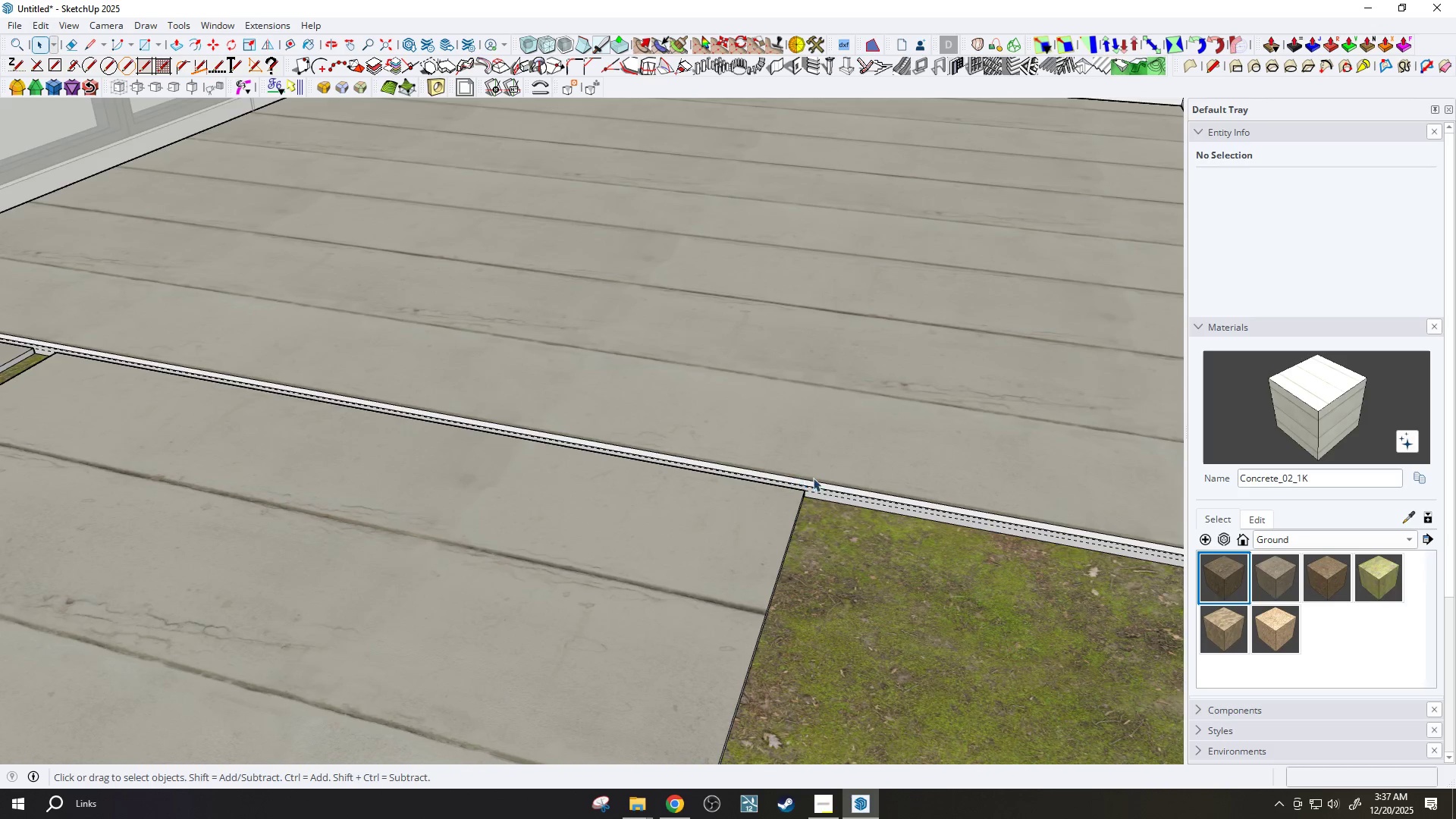 
scroll: coordinate [823, 479], scroll_direction: up, amount: 13.0
 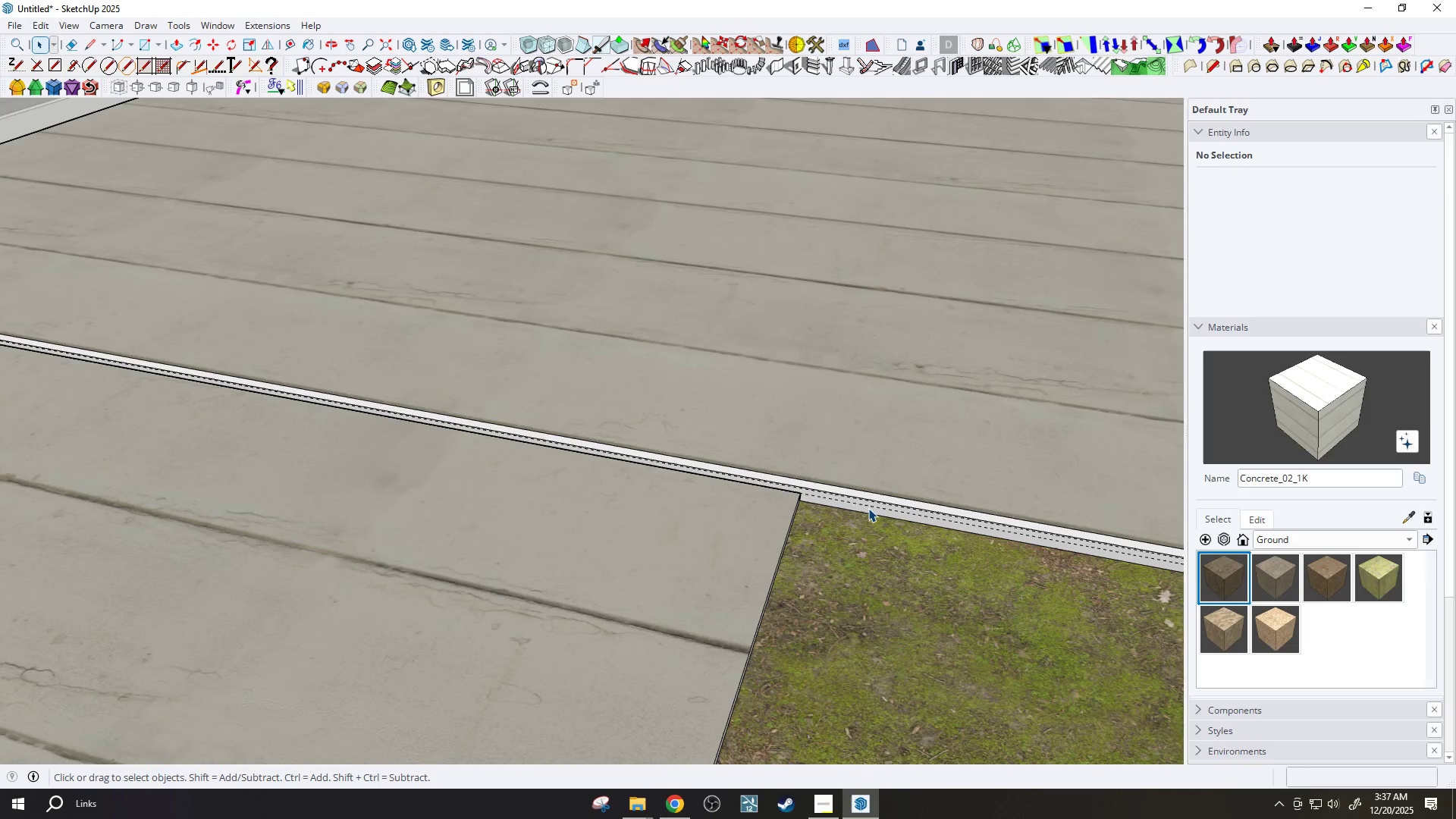 
key(B)
 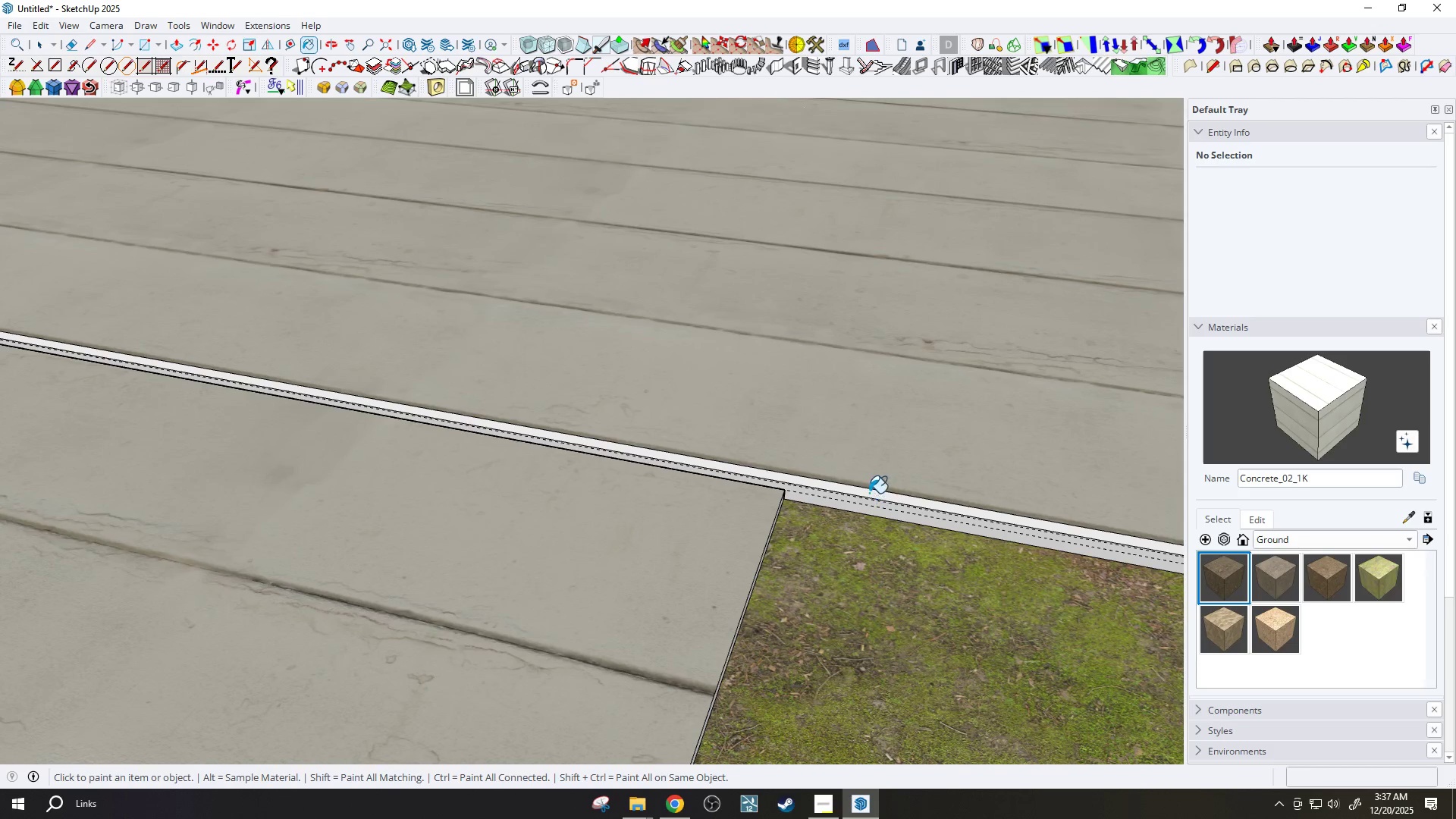 
scroll: coordinate [863, 496], scroll_direction: up, amount: 9.0
 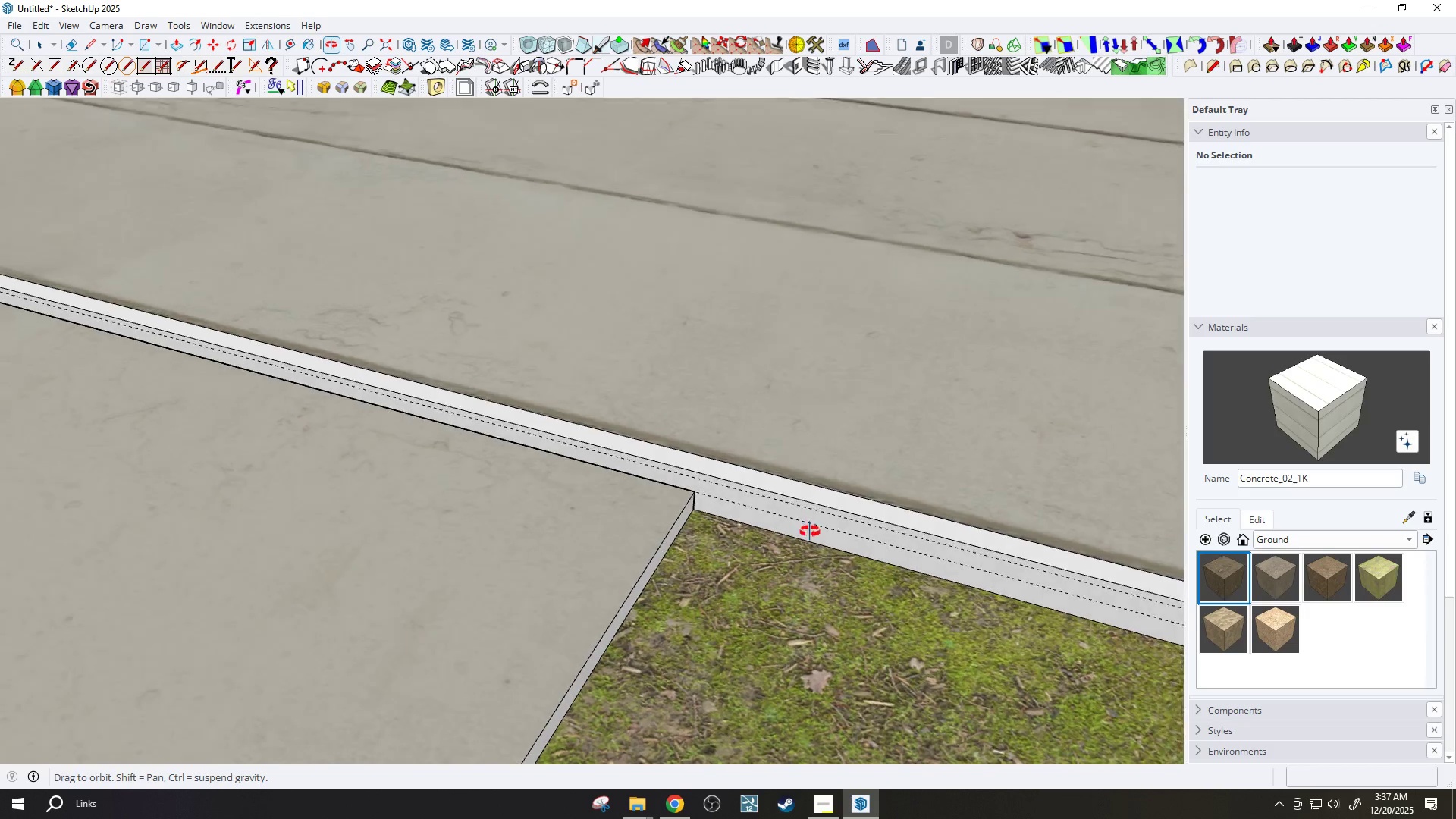 
scroll: coordinate [805, 540], scroll_direction: down, amount: 1.0
 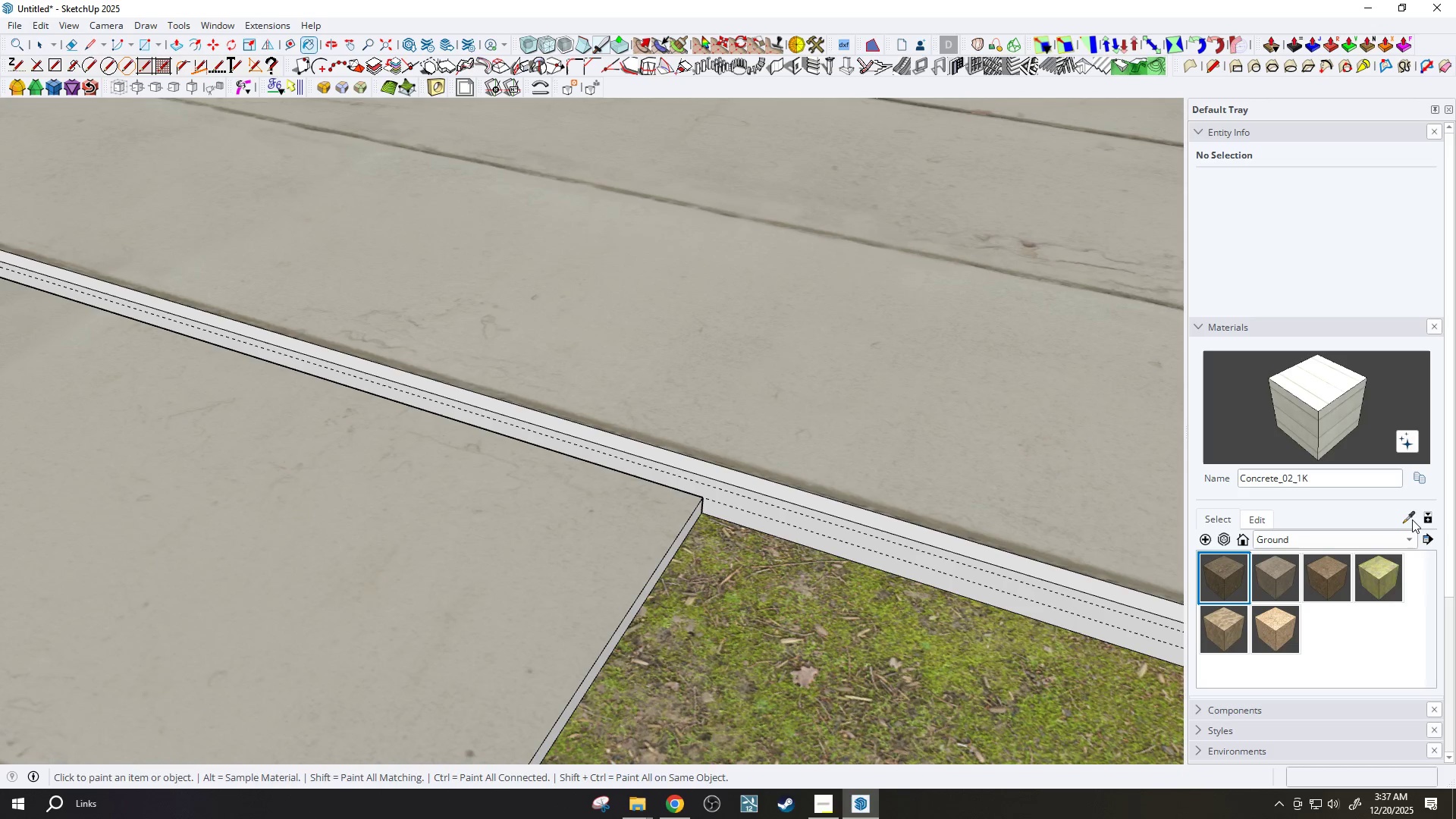 
double_click([1001, 608])
 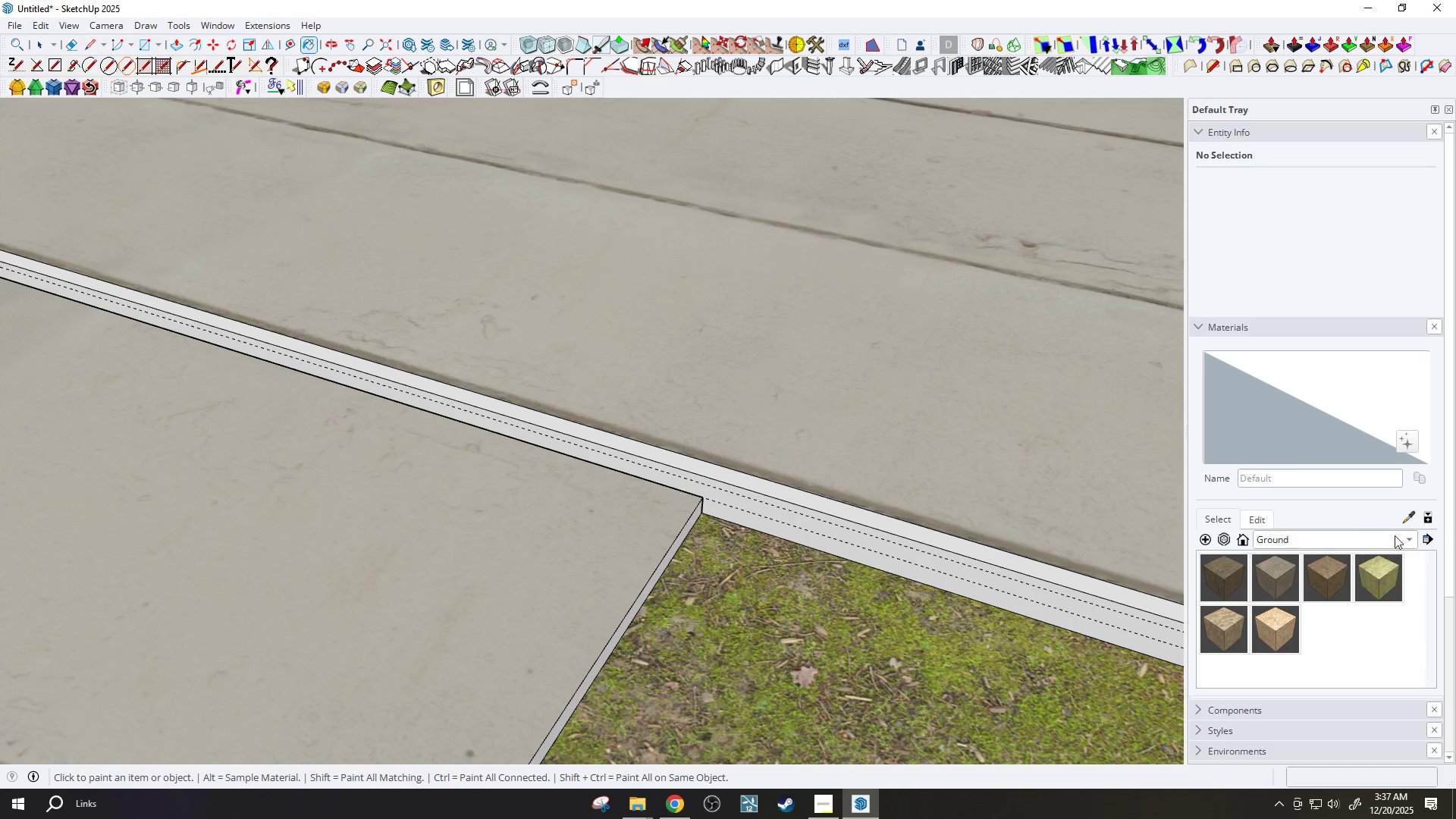 
left_click([1408, 518])
 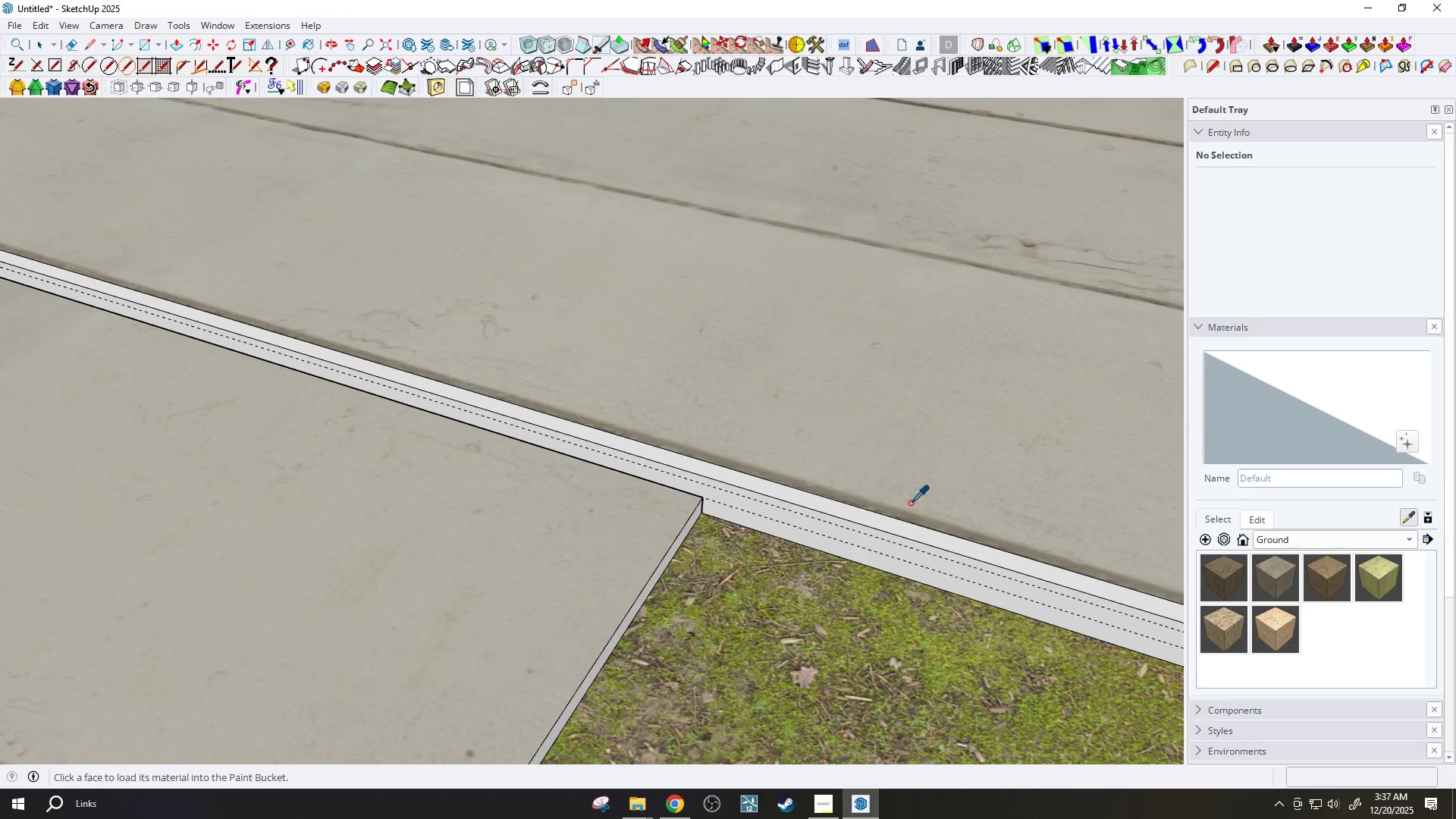 
scroll: coordinate [918, 499], scroll_direction: down, amount: 16.0
 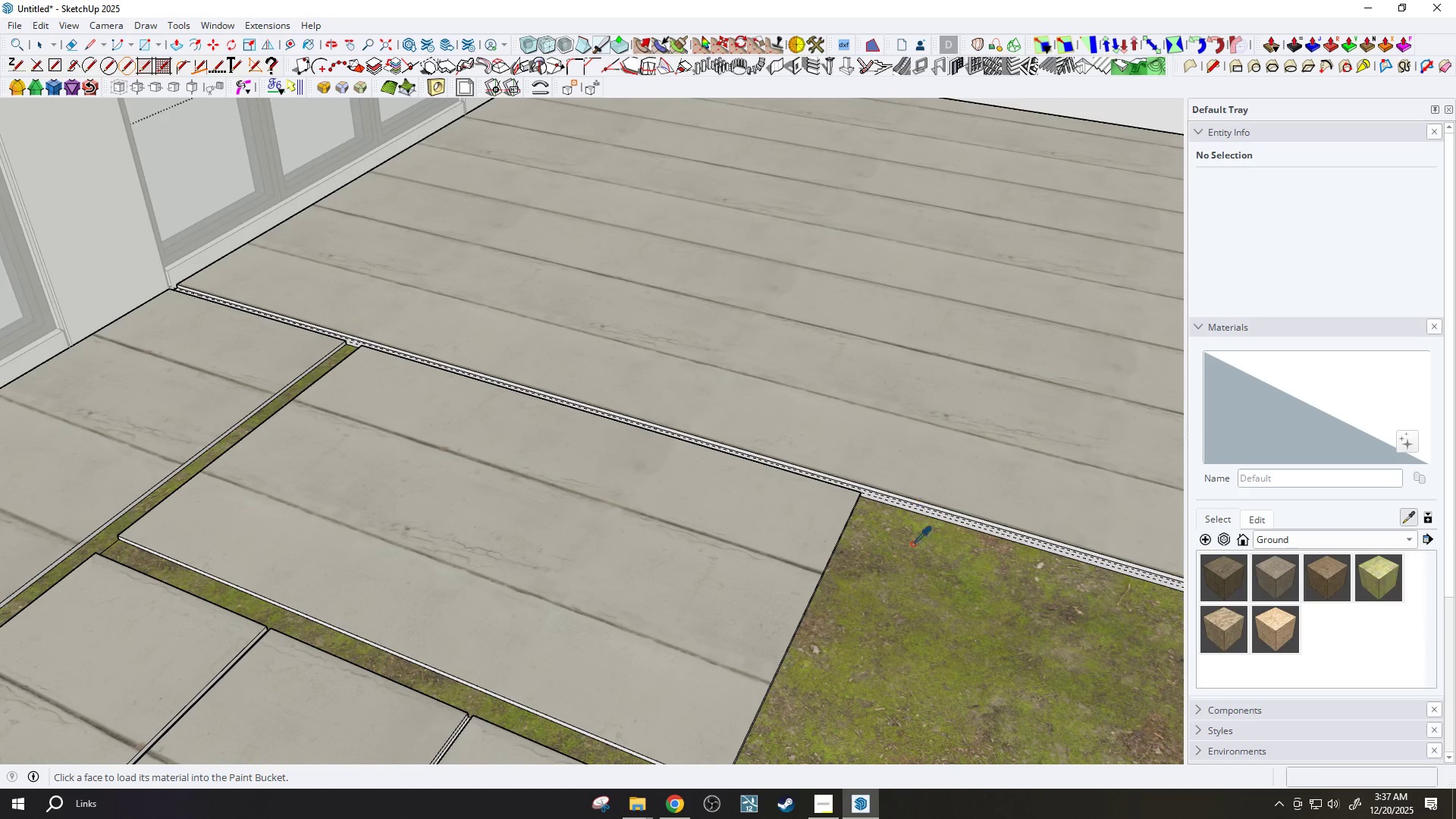 
left_click([908, 560])
 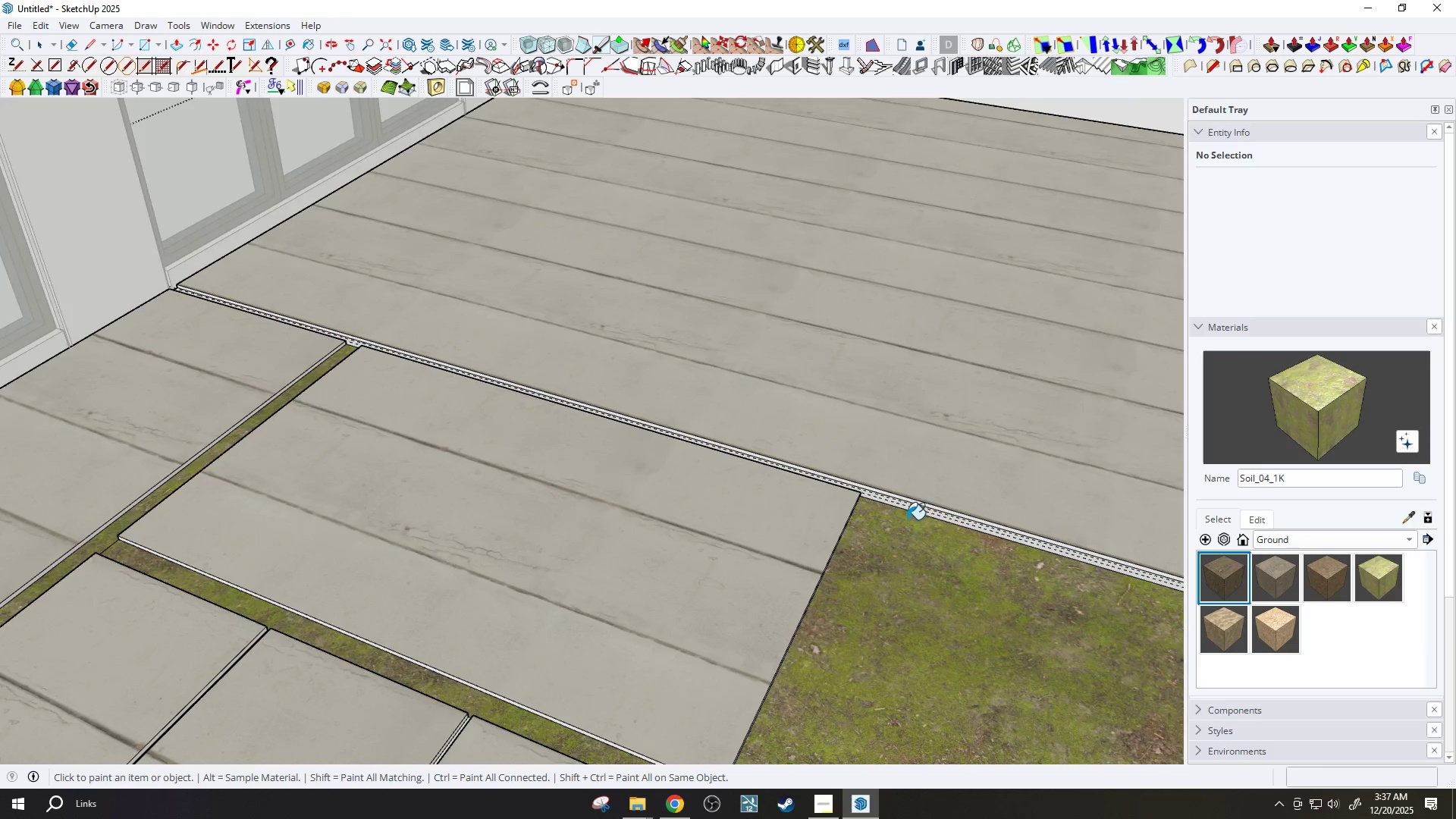 
scroll: coordinate [908, 510], scroll_direction: up, amount: 5.0
 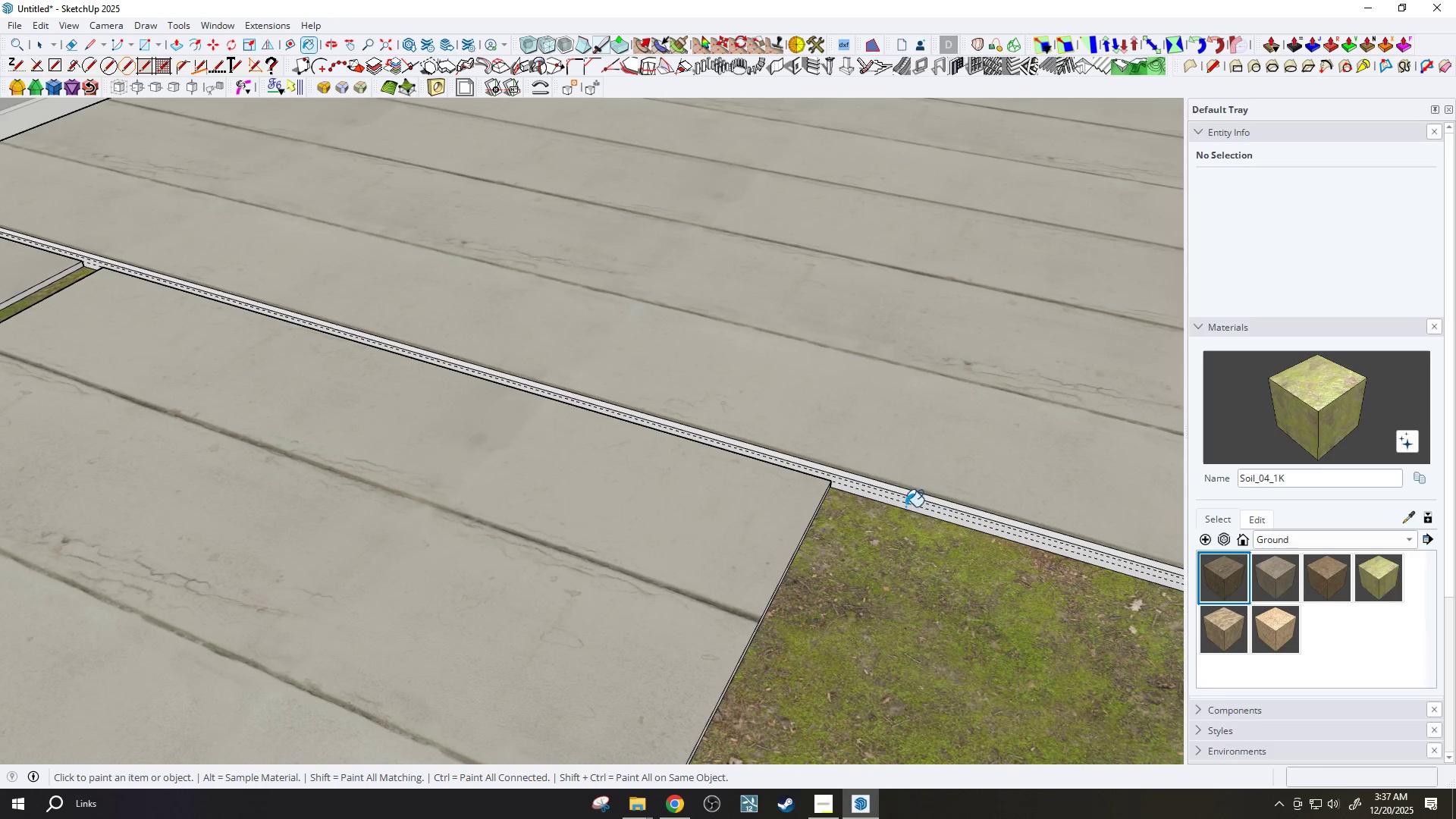 
left_click([904, 507])
 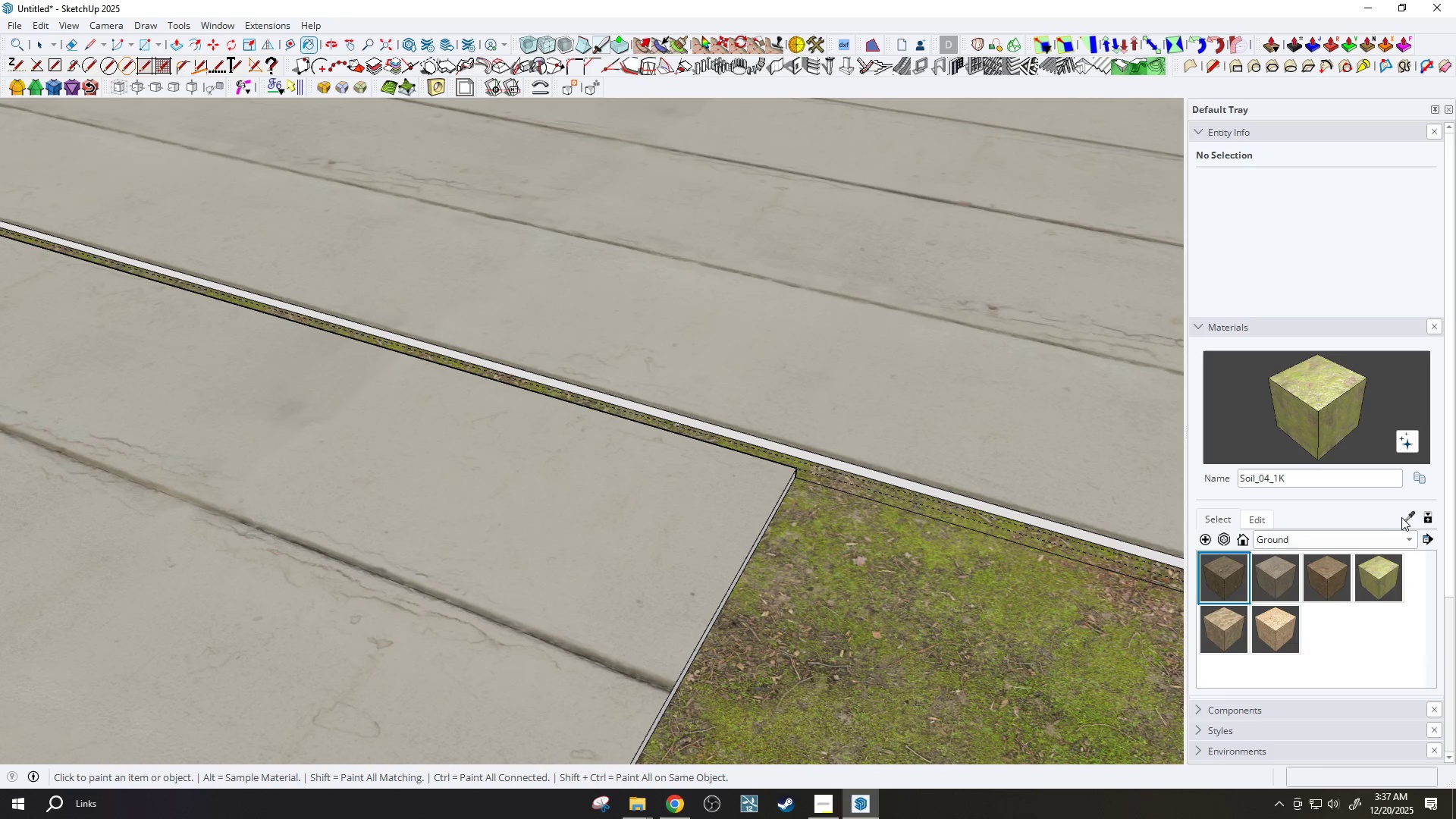 
scroll: coordinate [903, 507], scroll_direction: up, amount: 4.0
 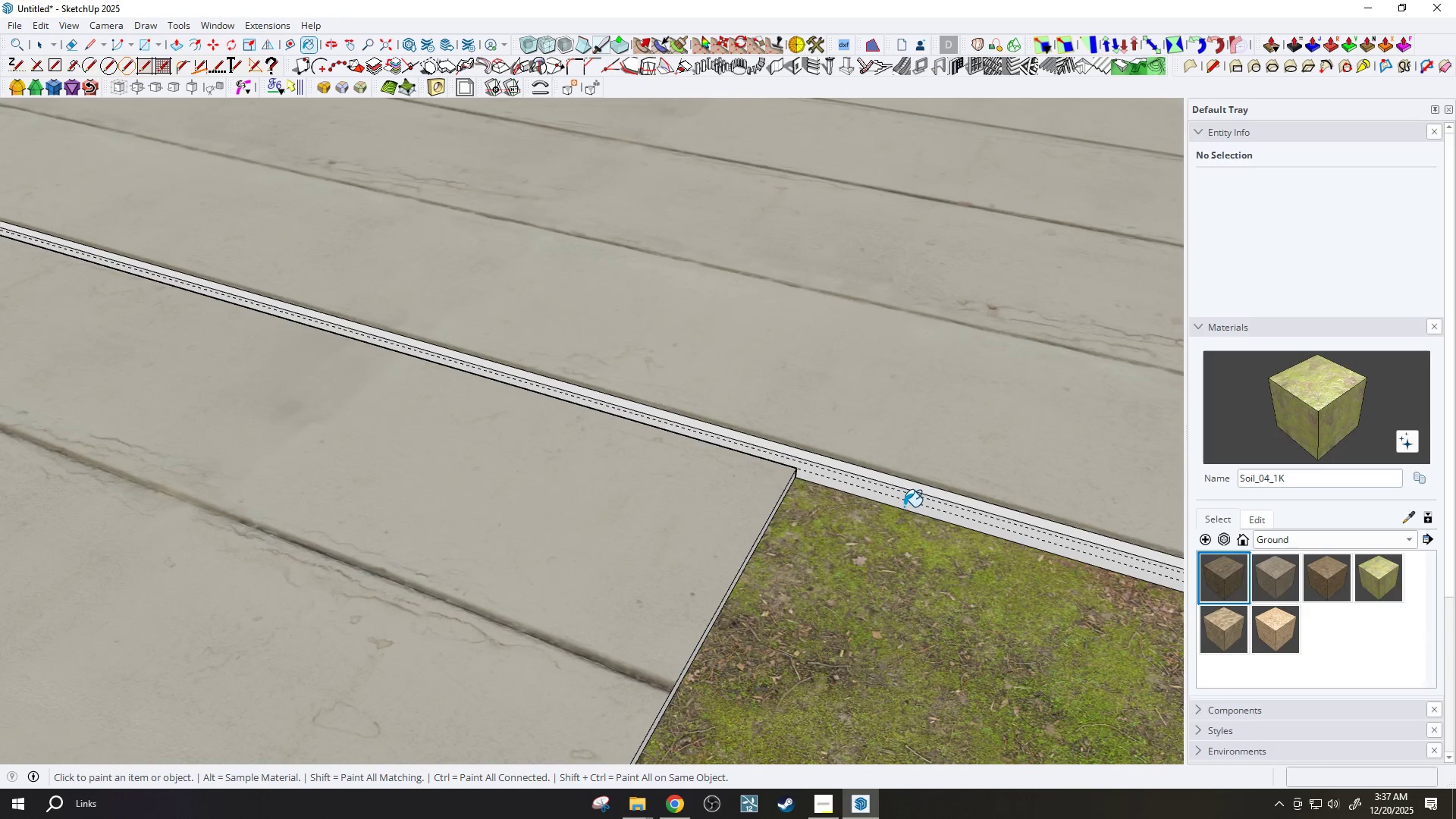 
double_click([1018, 454])
 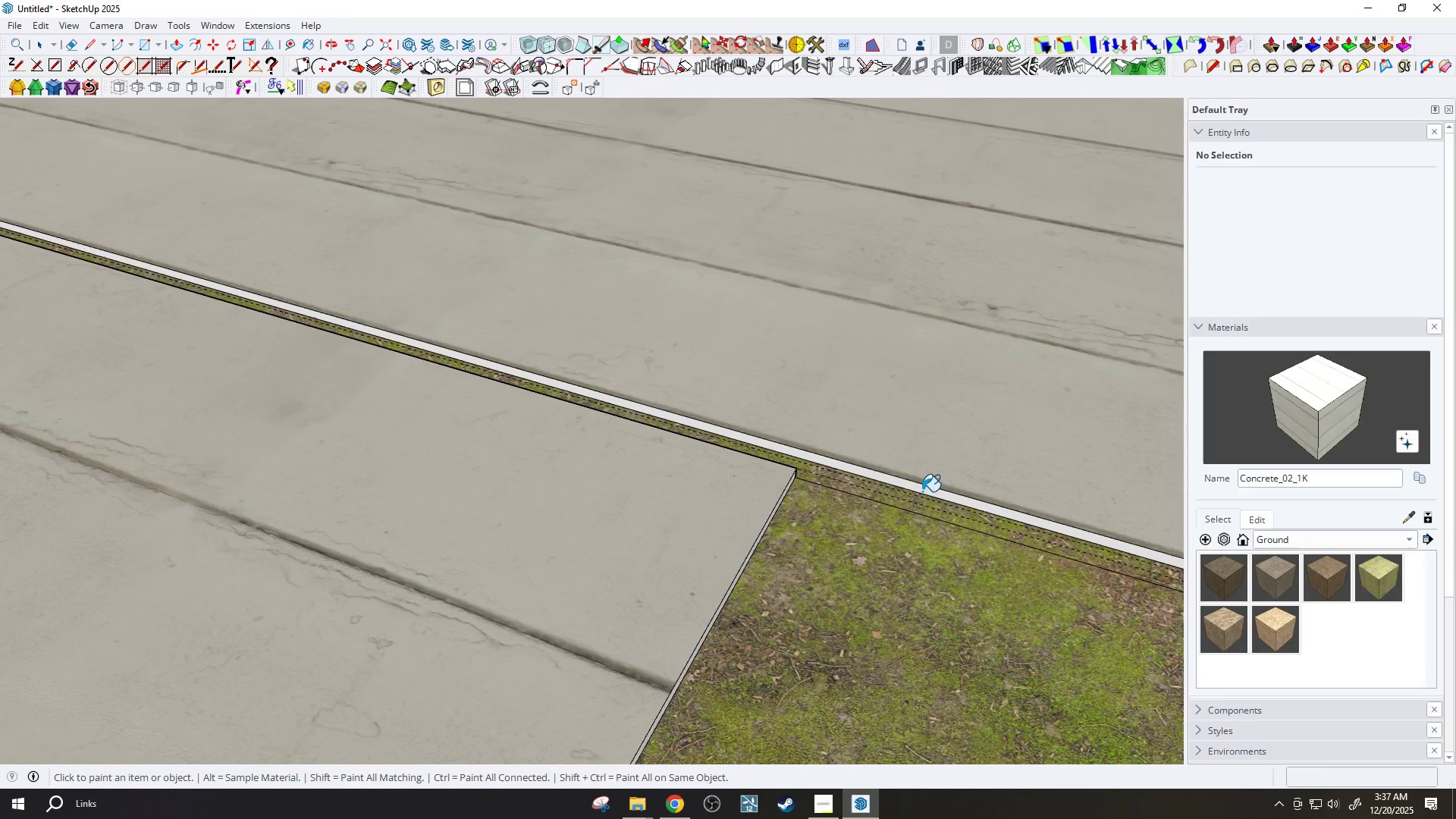 
scroll: coordinate [760, 466], scroll_direction: up, amount: 14.0
 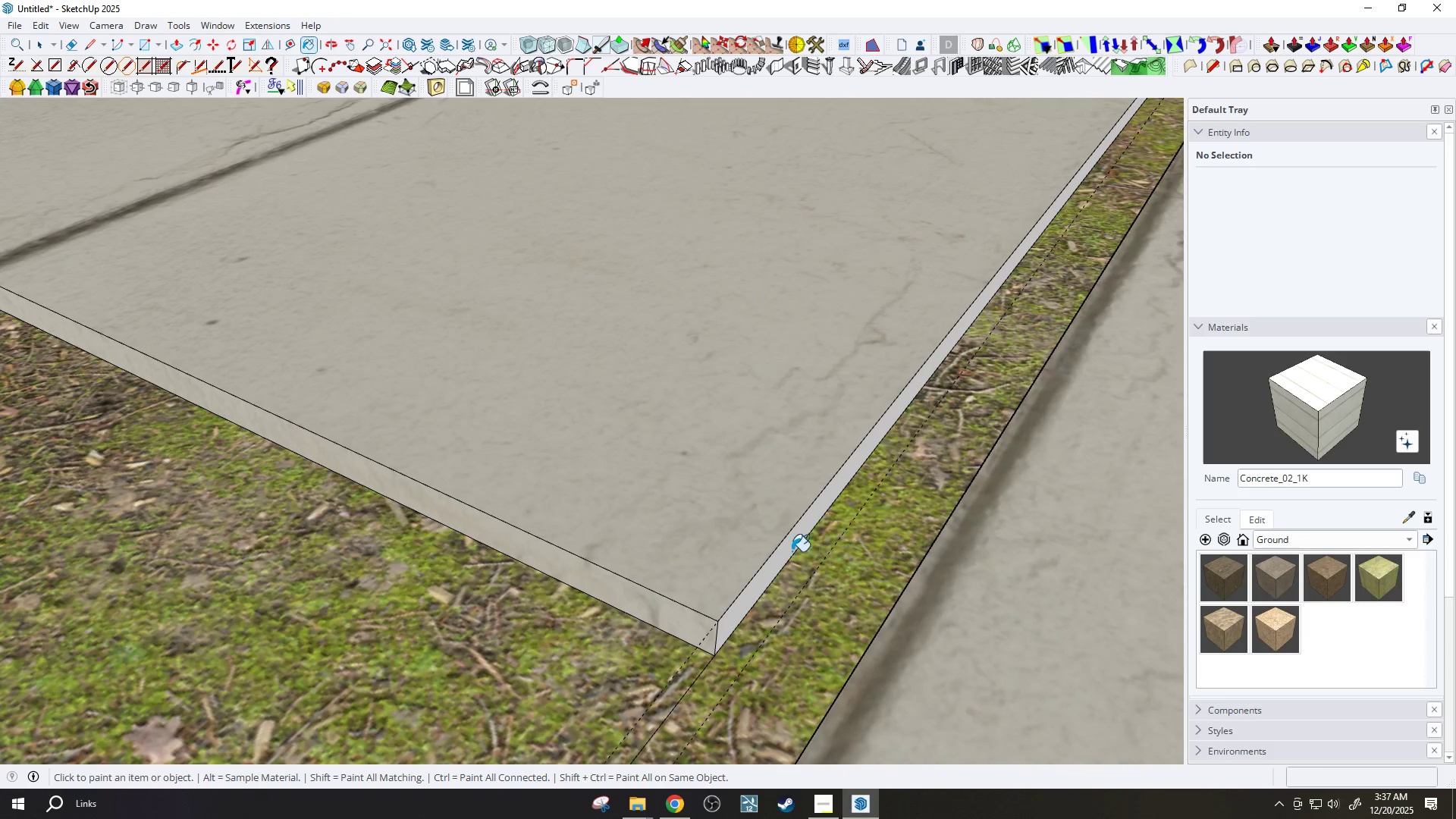 
scroll: coordinate [696, 217], scroll_direction: down, amount: 9.0
 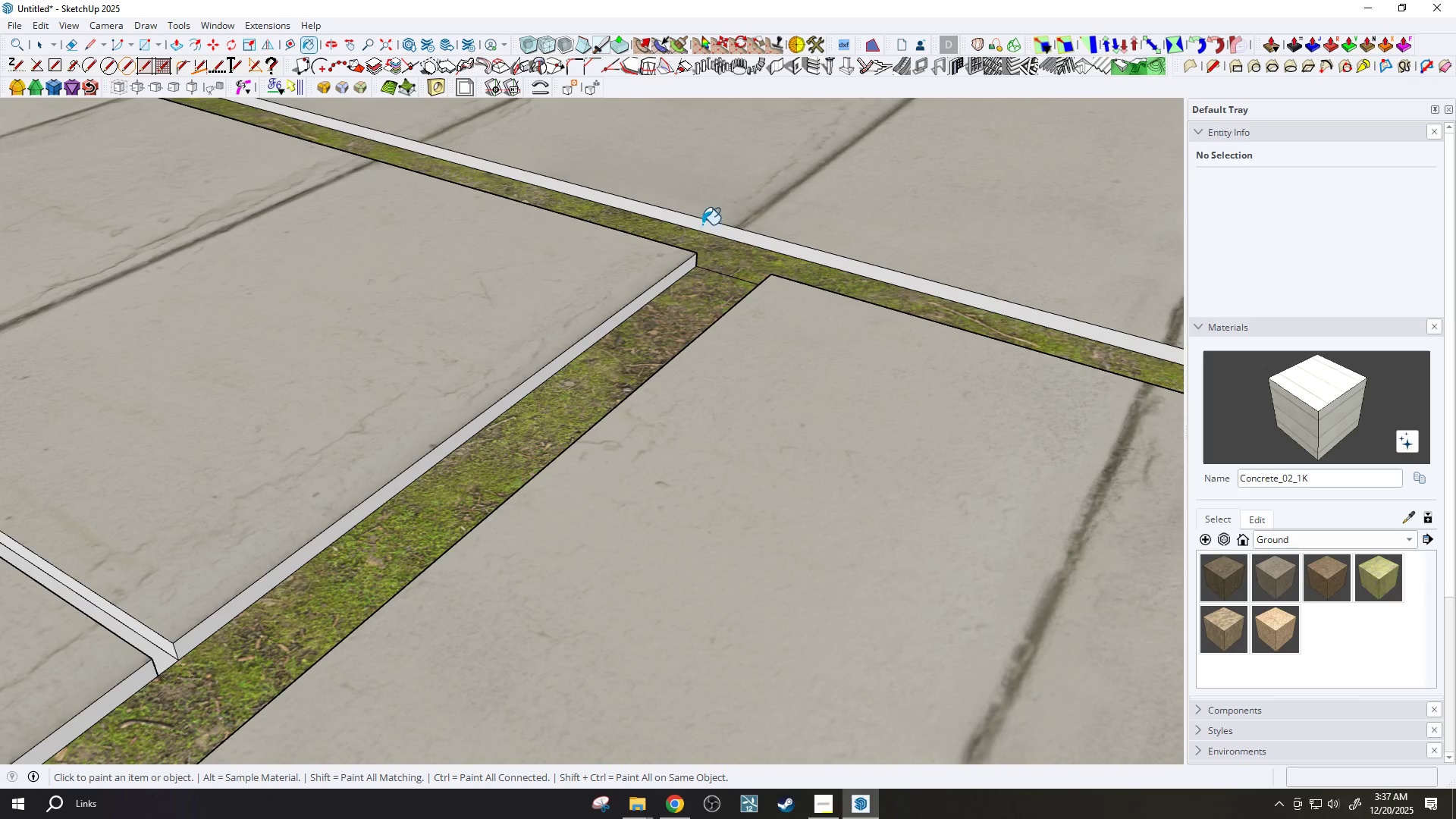 
left_click_drag(start_coordinate=[702, 224], to_coordinate=[701, 228])
 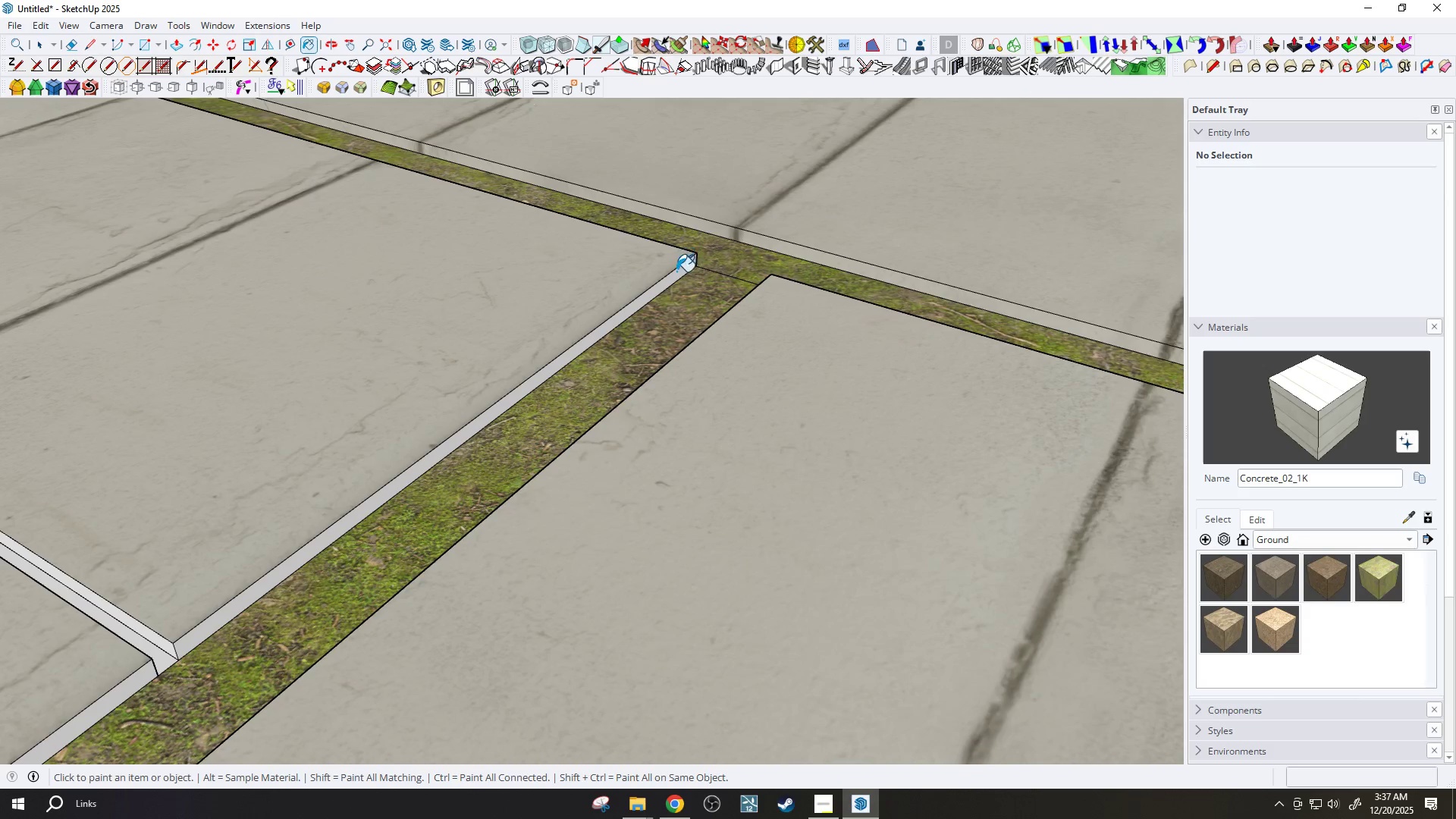 
left_click_drag(start_coordinate=[676, 273], to_coordinate=[674, 277])
 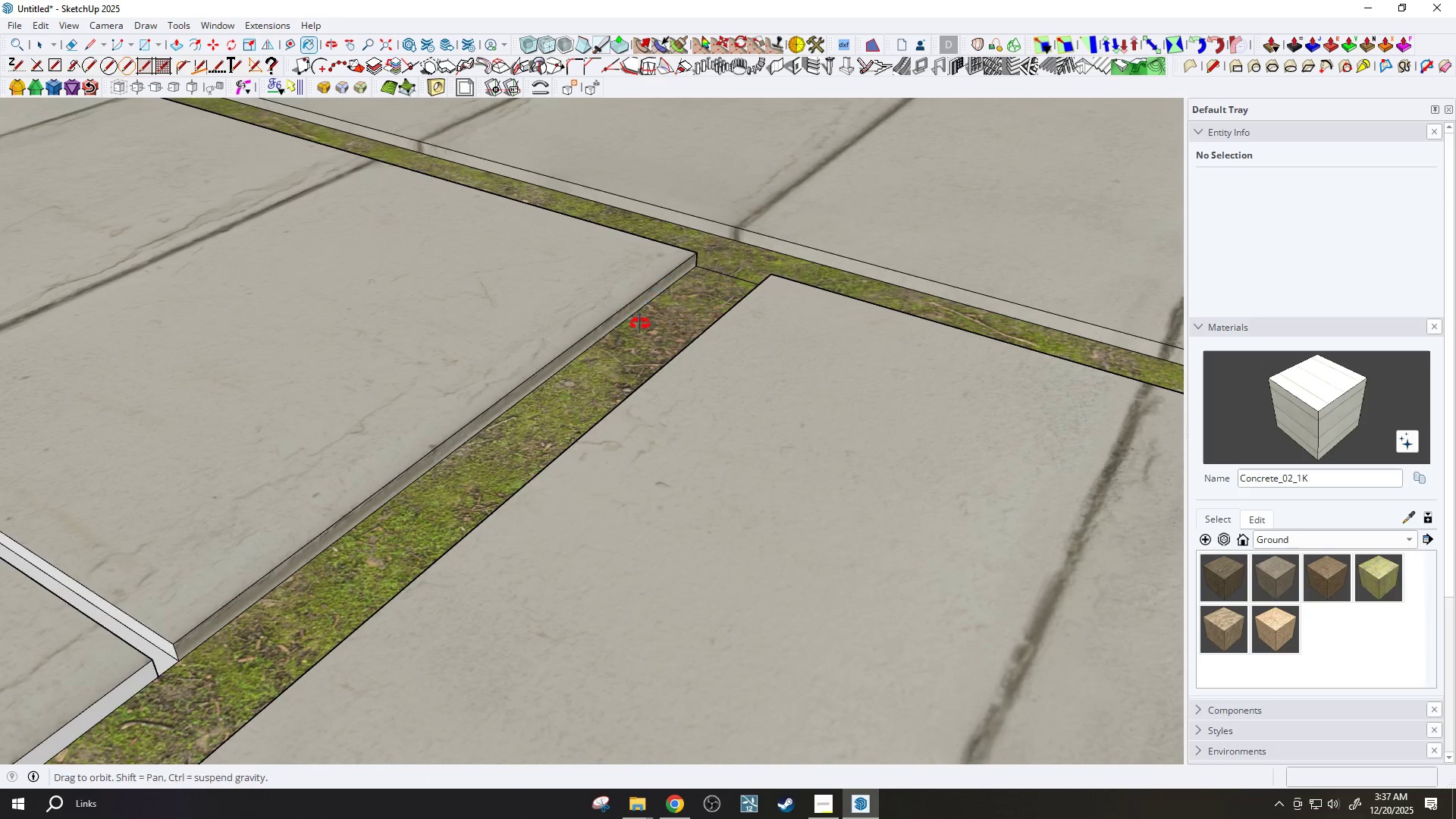 
scroll: coordinate [742, 303], scroll_direction: up, amount: 3.0
 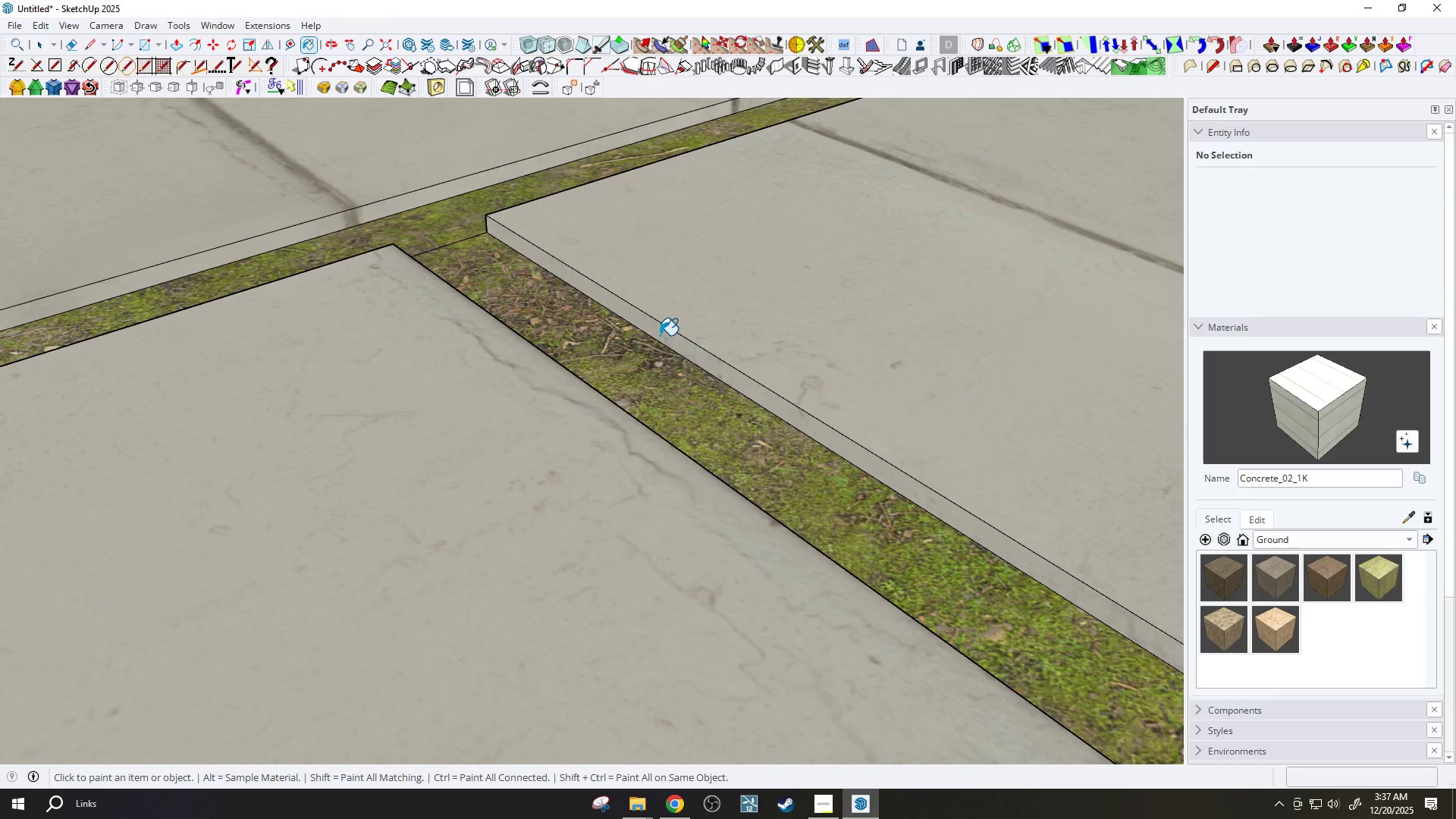 
scroll: coordinate [655, 334], scroll_direction: down, amount: 4.0
 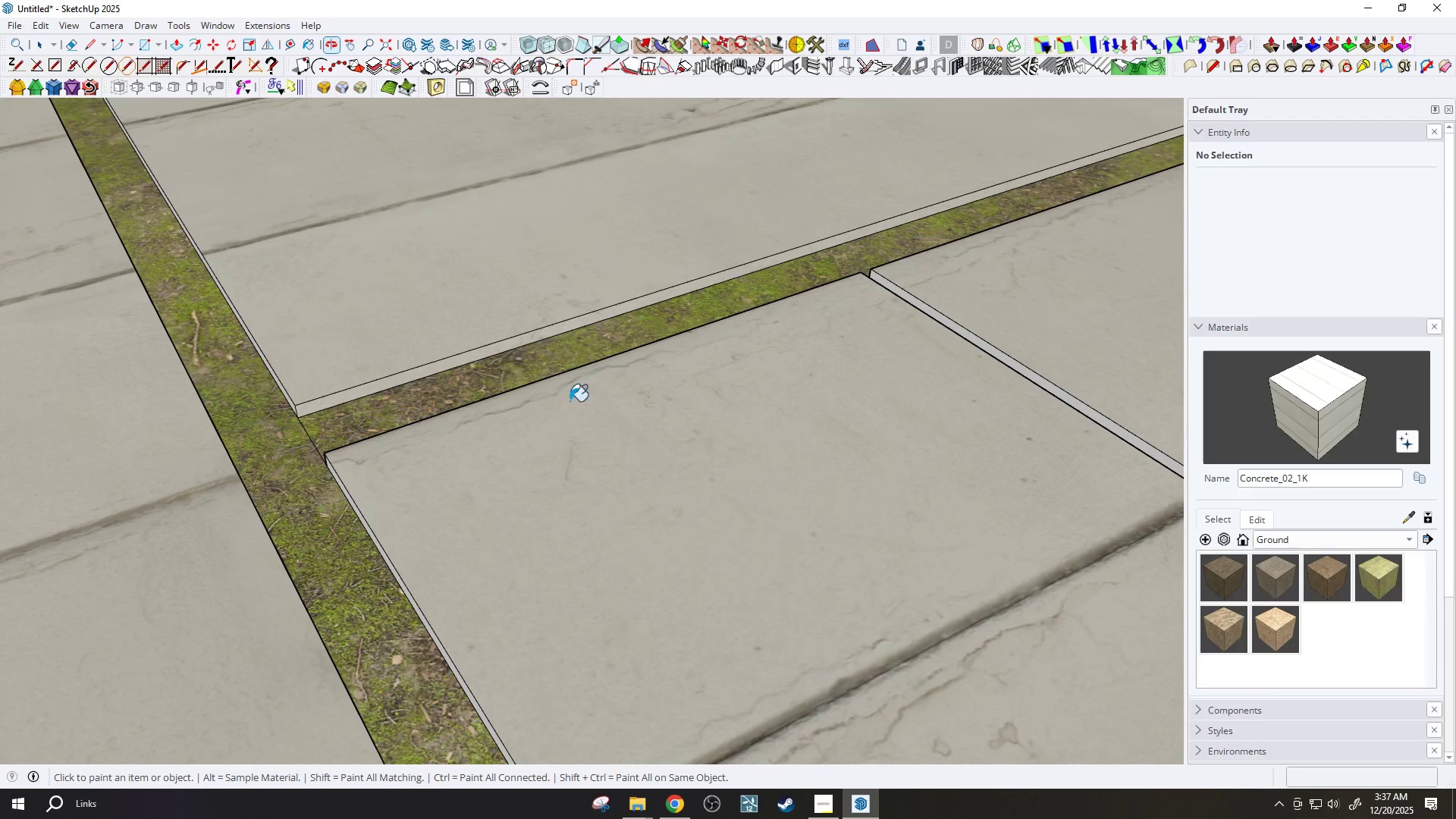 
scroll: coordinate [294, 390], scroll_direction: up, amount: 6.0
 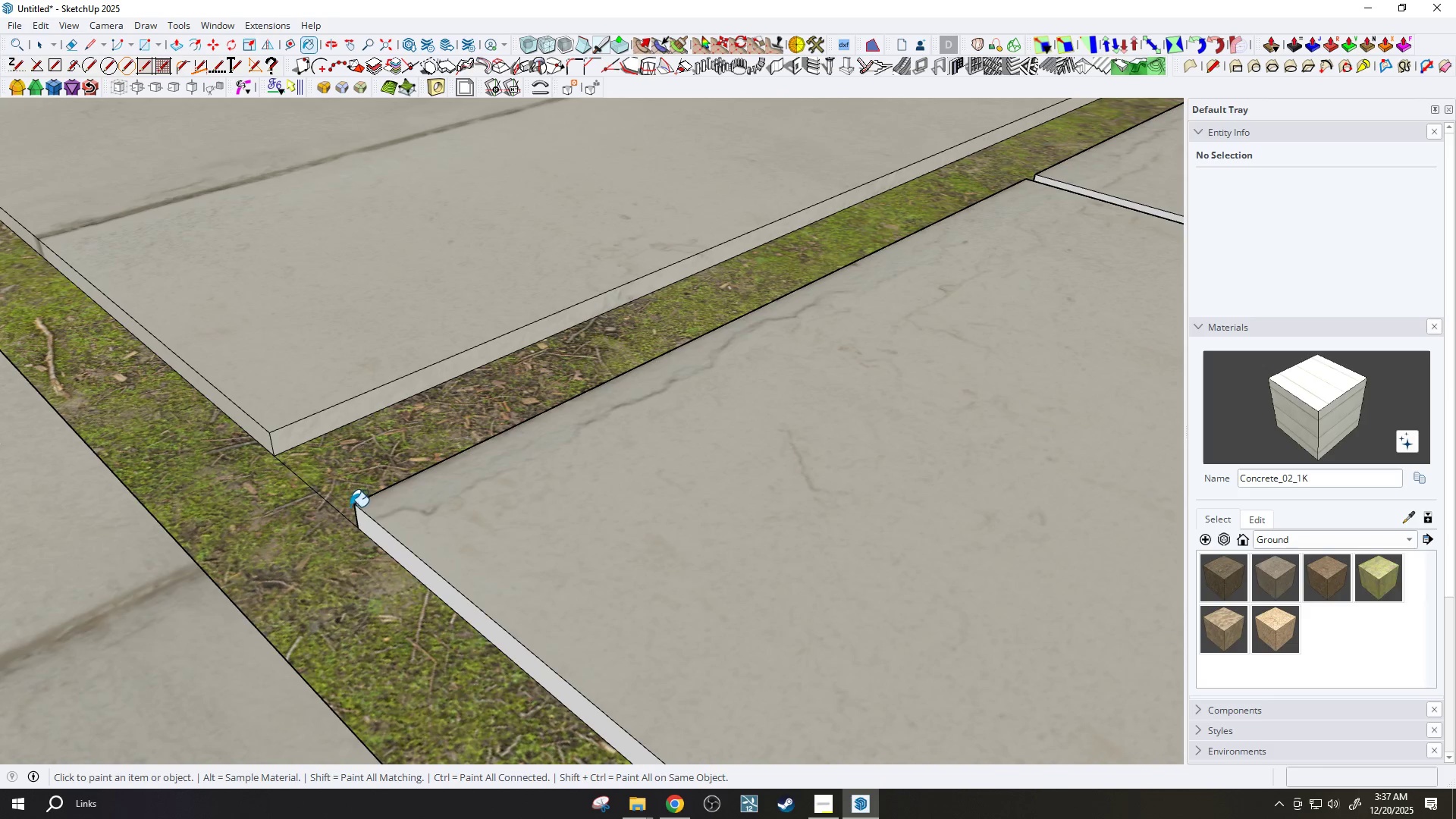 
left_click([363, 517])
 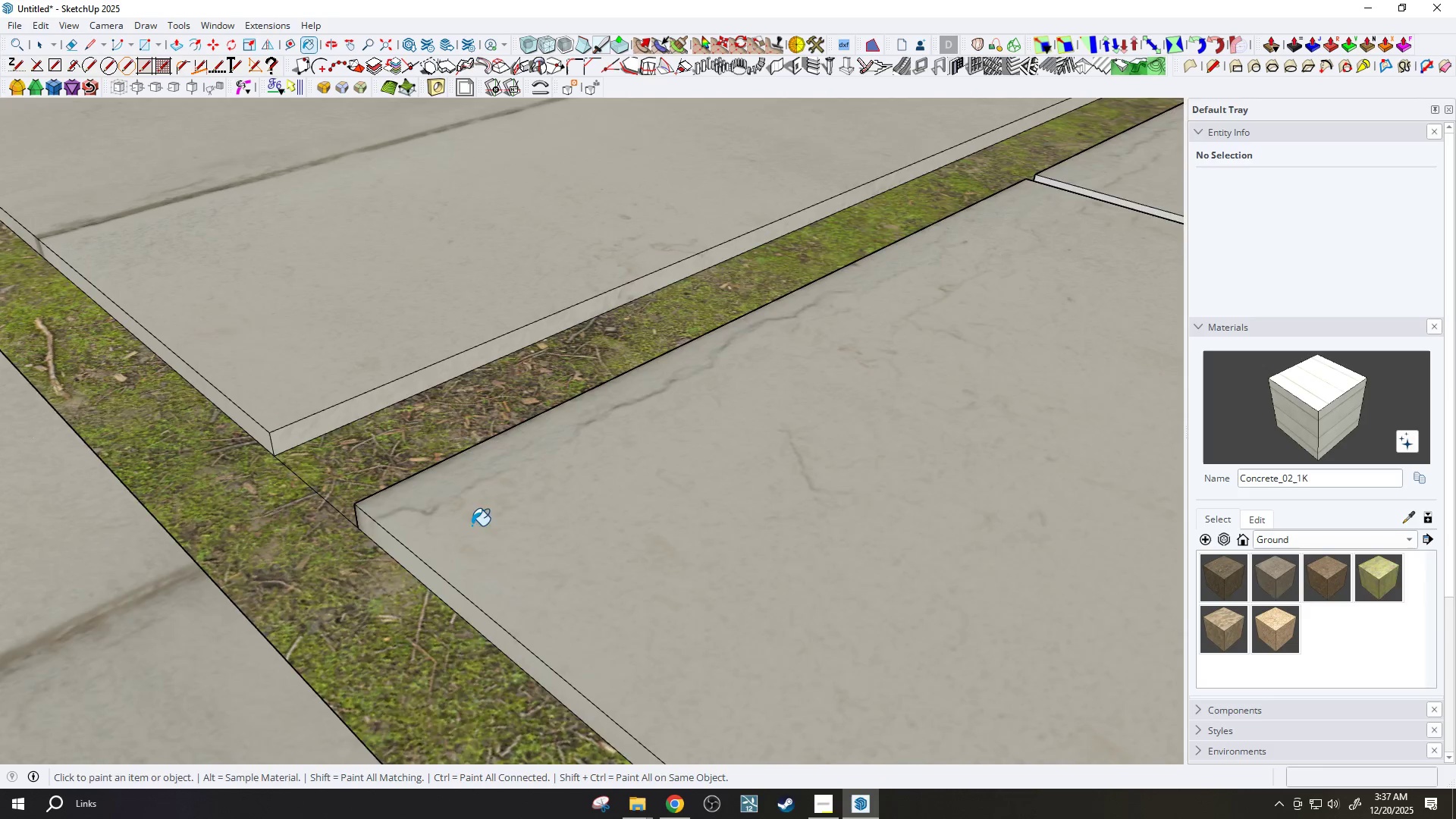 
scroll: coordinate [865, 538], scroll_direction: down, amount: 5.0
 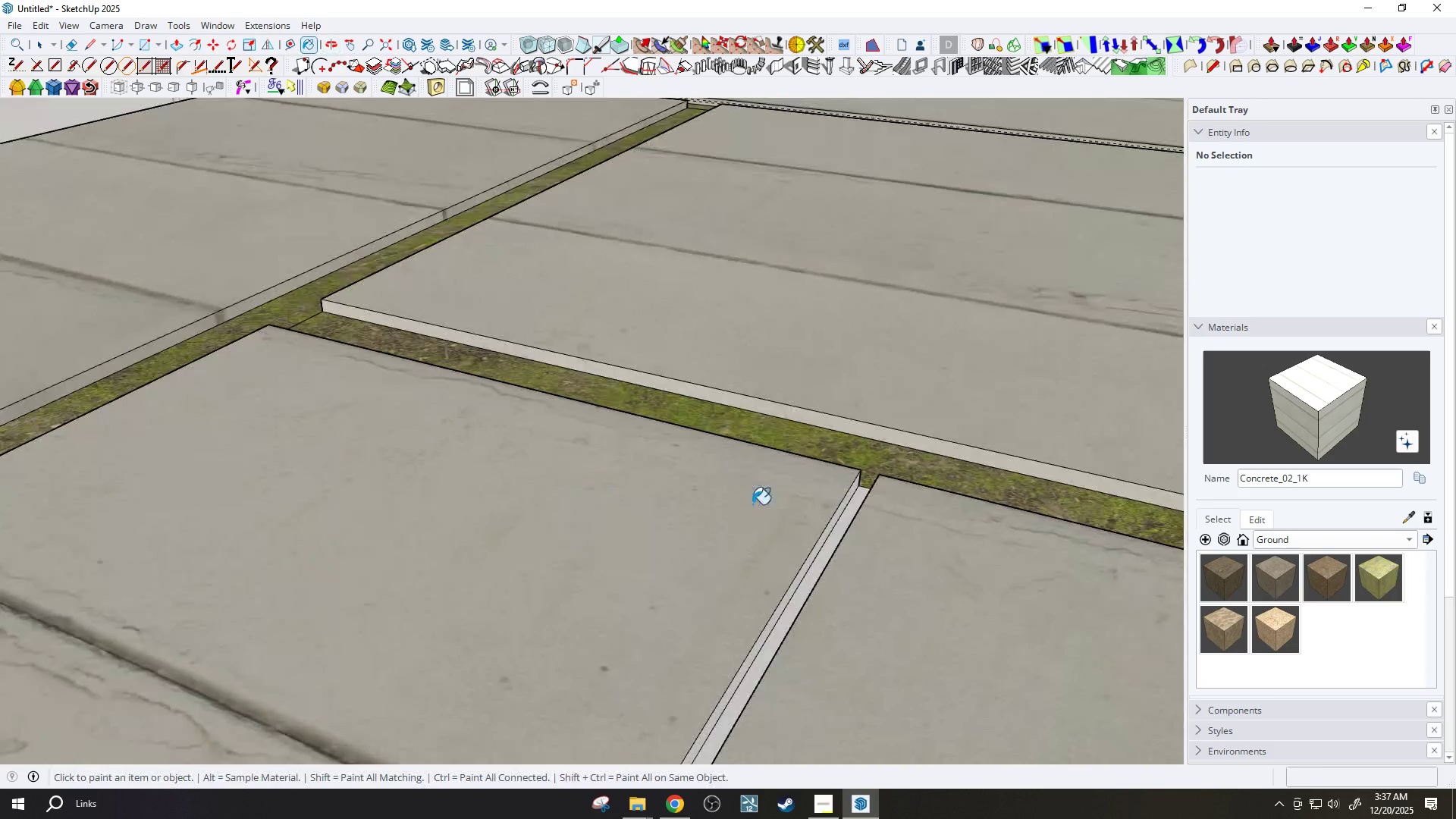 
scroll: coordinate [805, 505], scroll_direction: up, amount: 6.0
 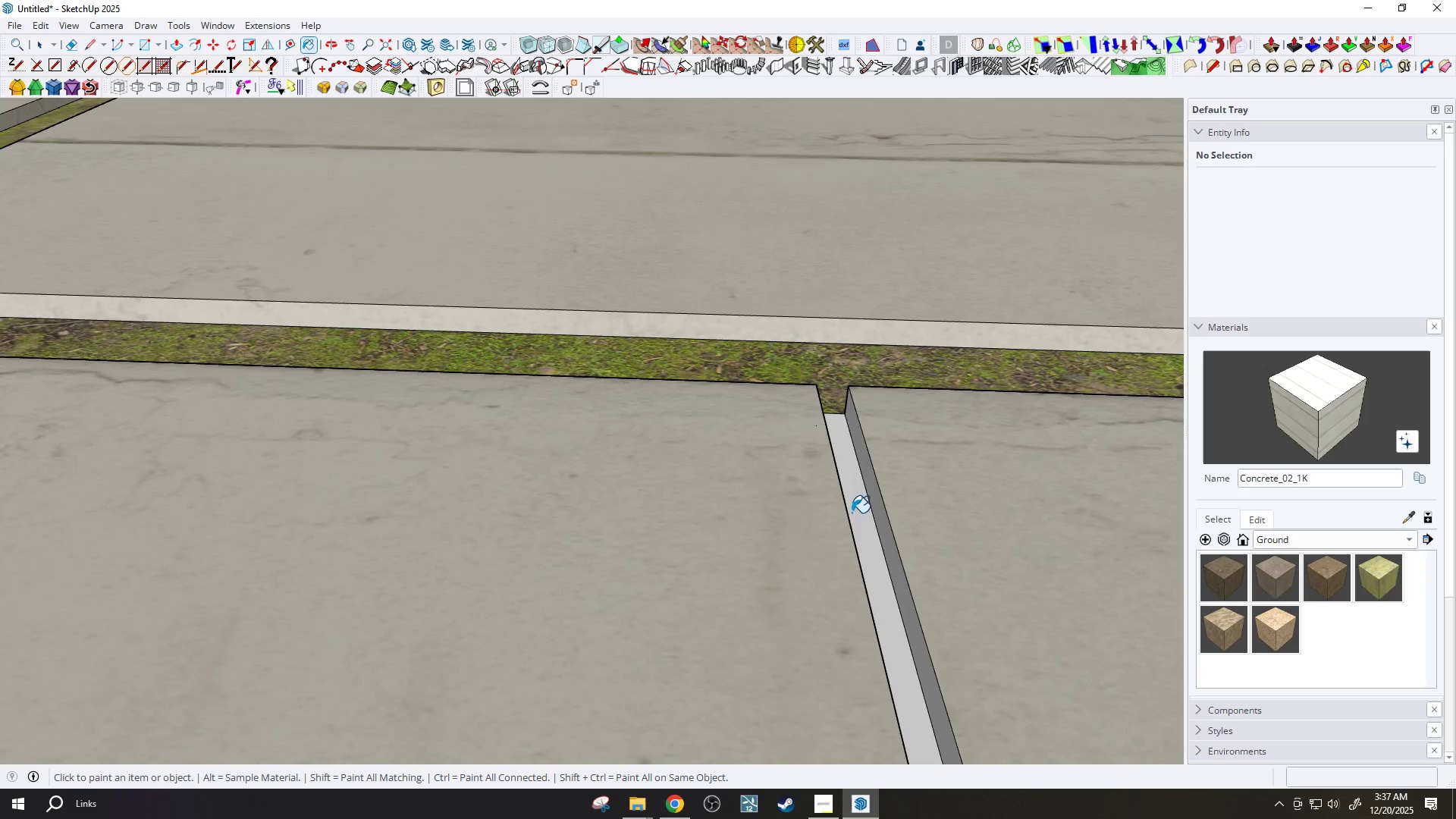 
double_click([877, 513])
 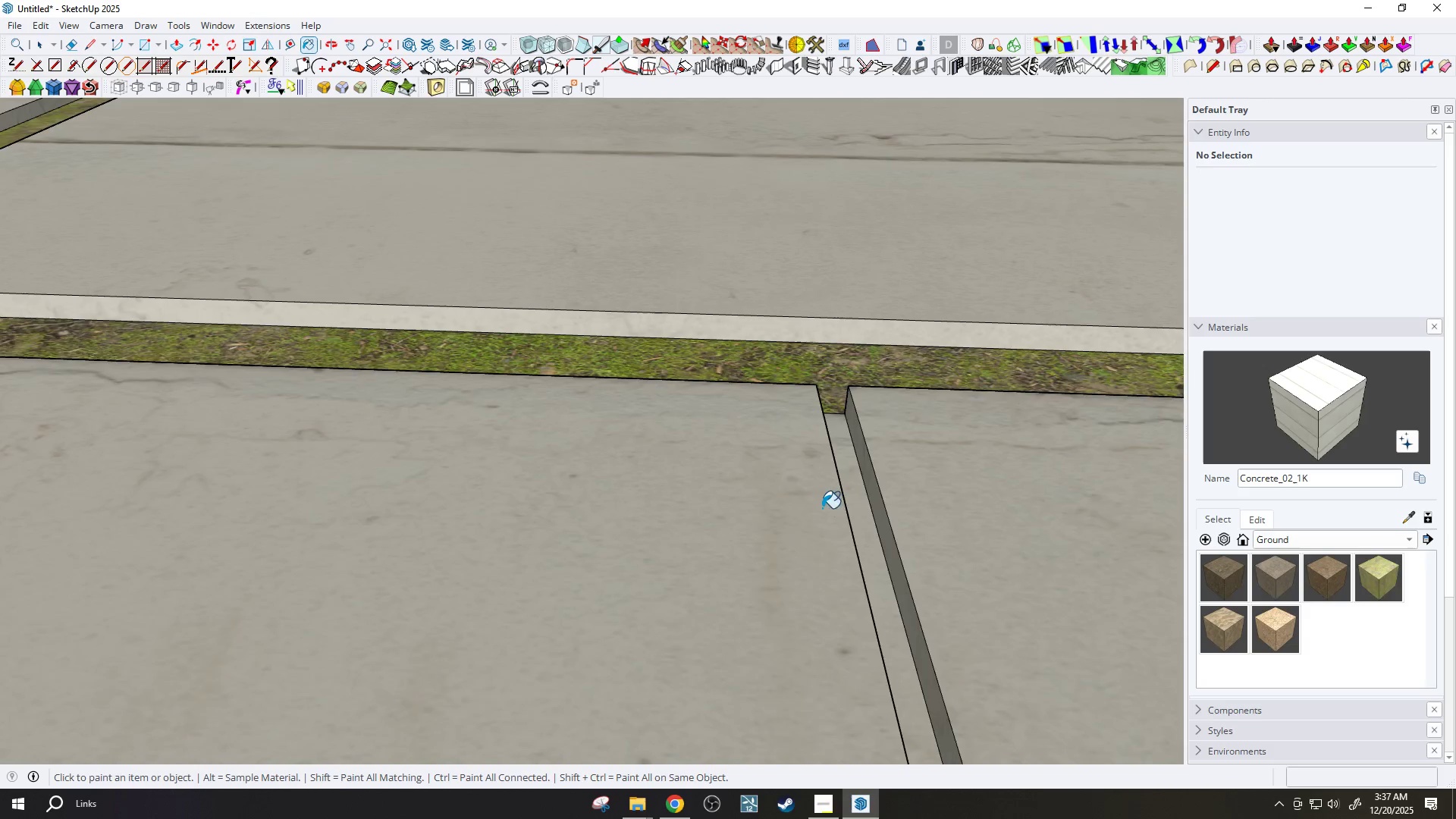 
left_click([684, 506])
 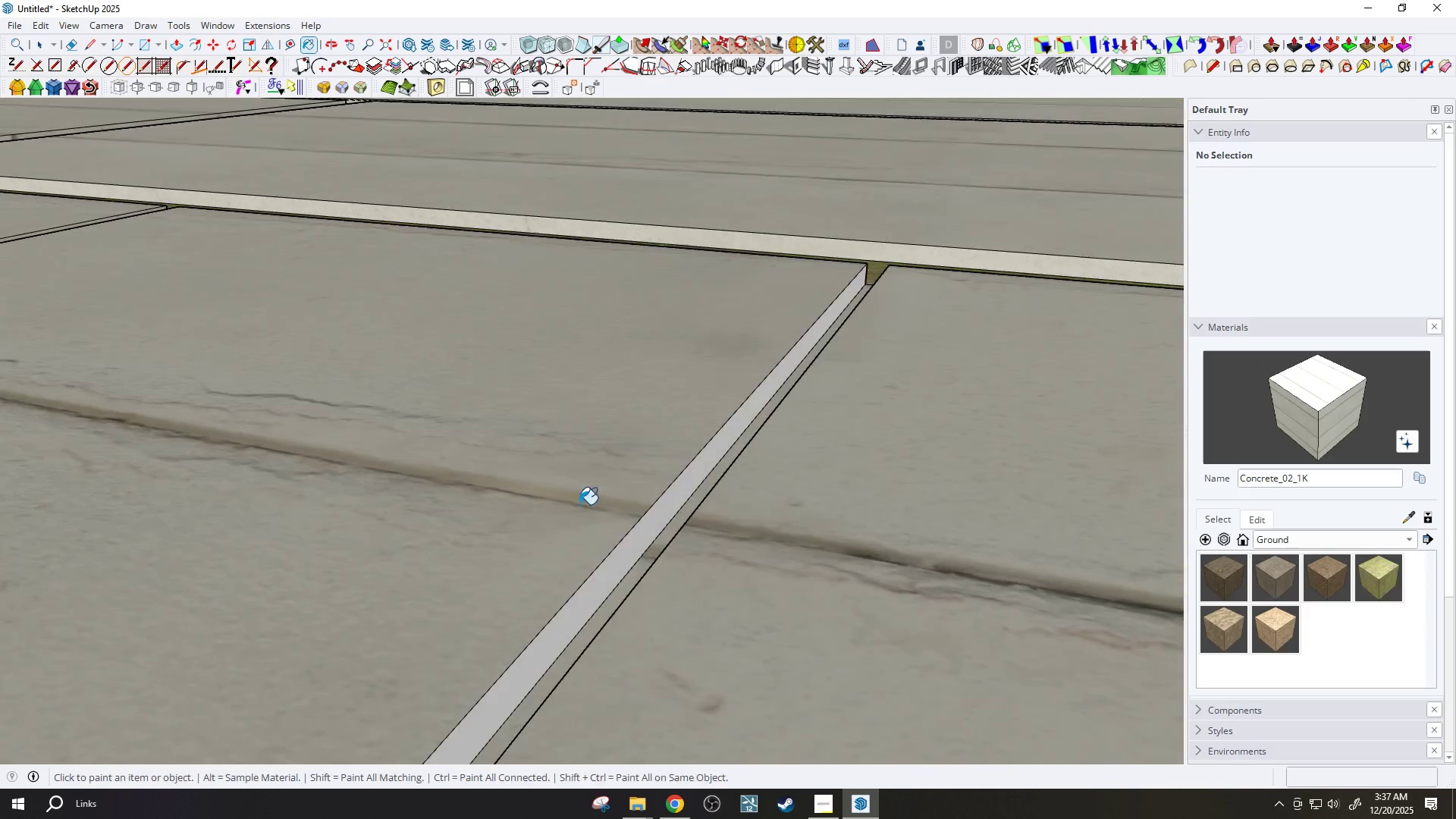 
scroll: coordinate [742, 525], scroll_direction: down, amount: 1.0
 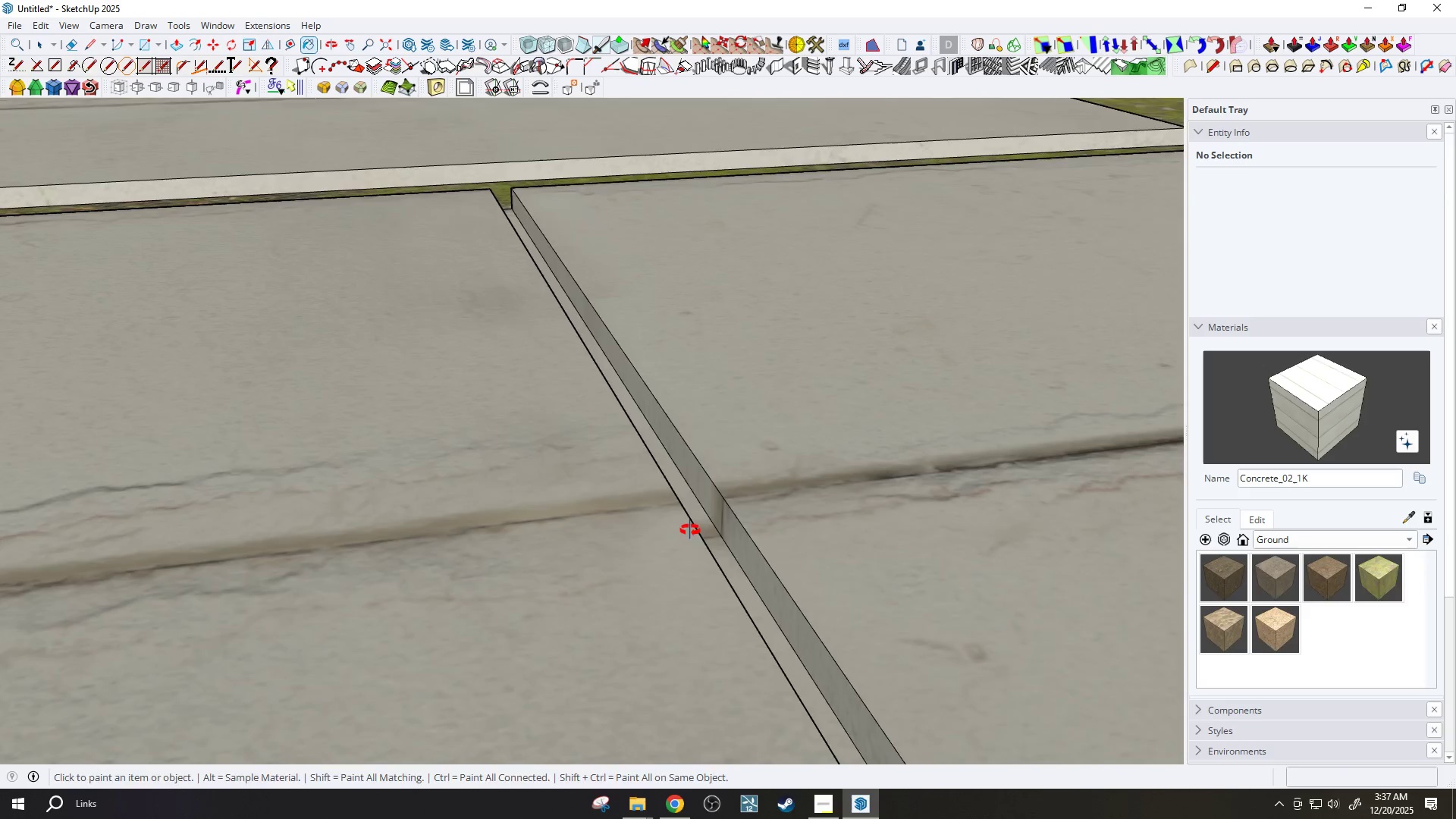 
left_click([648, 519])
 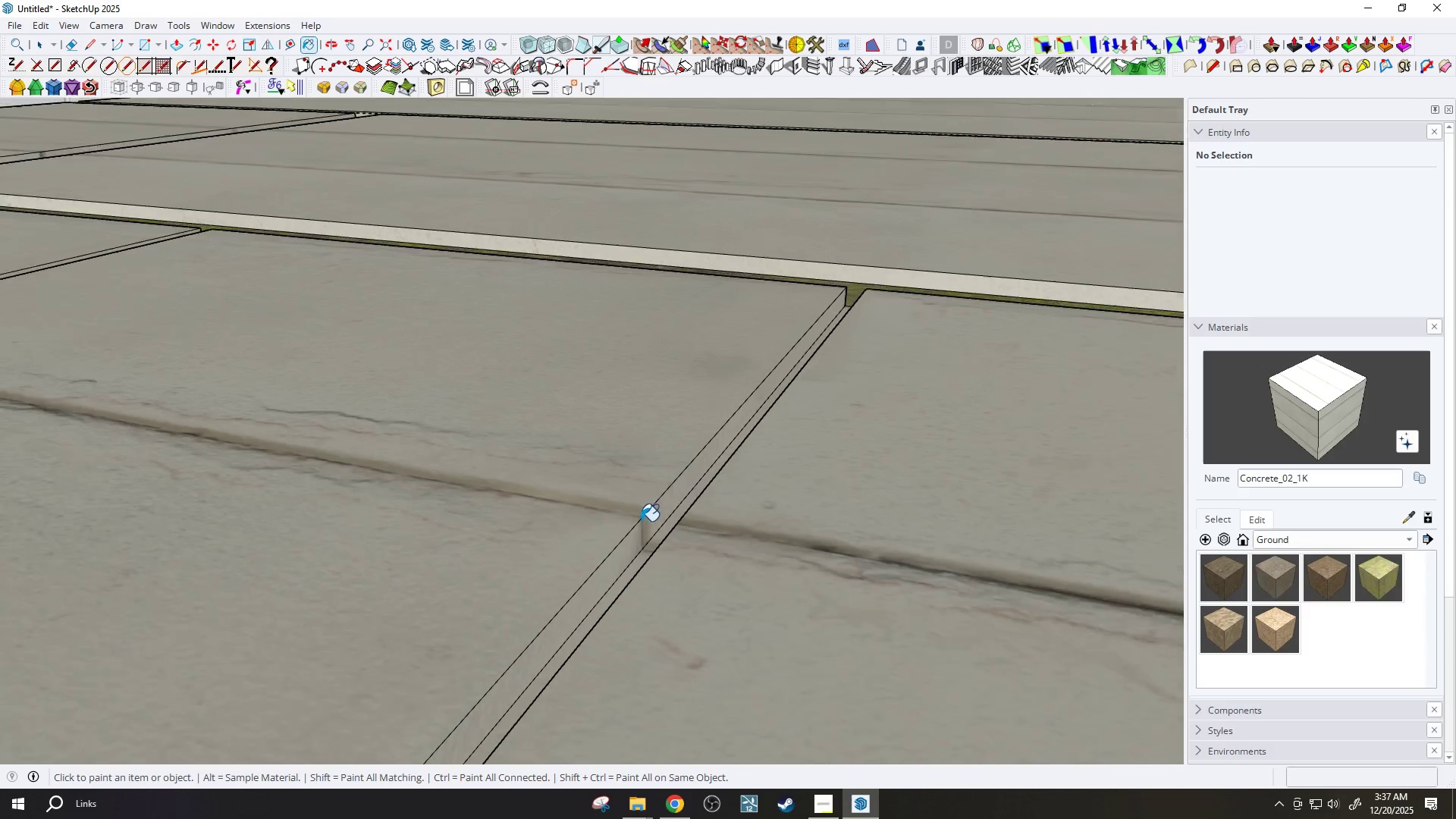 
scroll: coordinate [497, 504], scroll_direction: down, amount: 11.0
 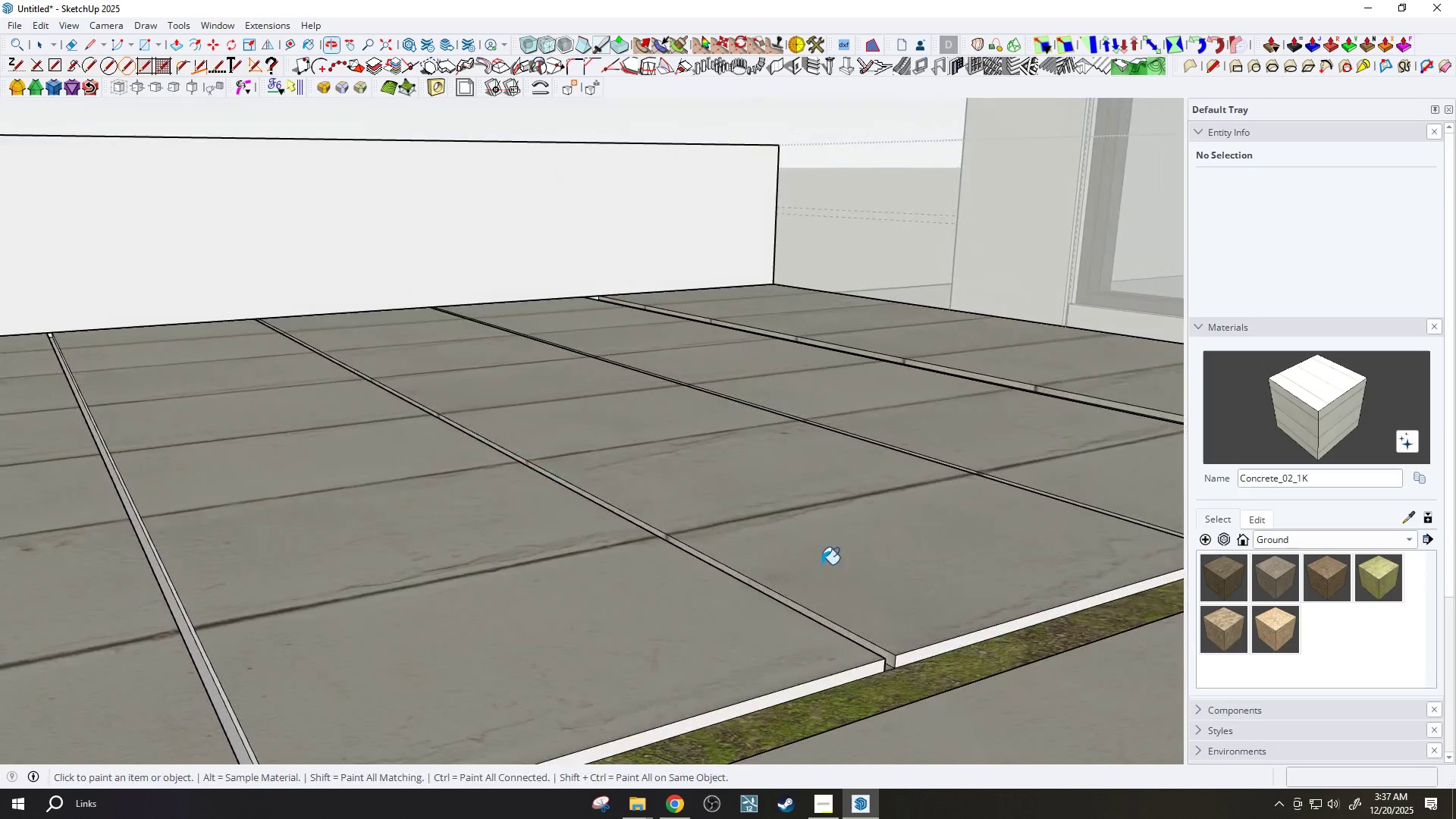 
scroll: coordinate [864, 602], scroll_direction: up, amount: 2.0
 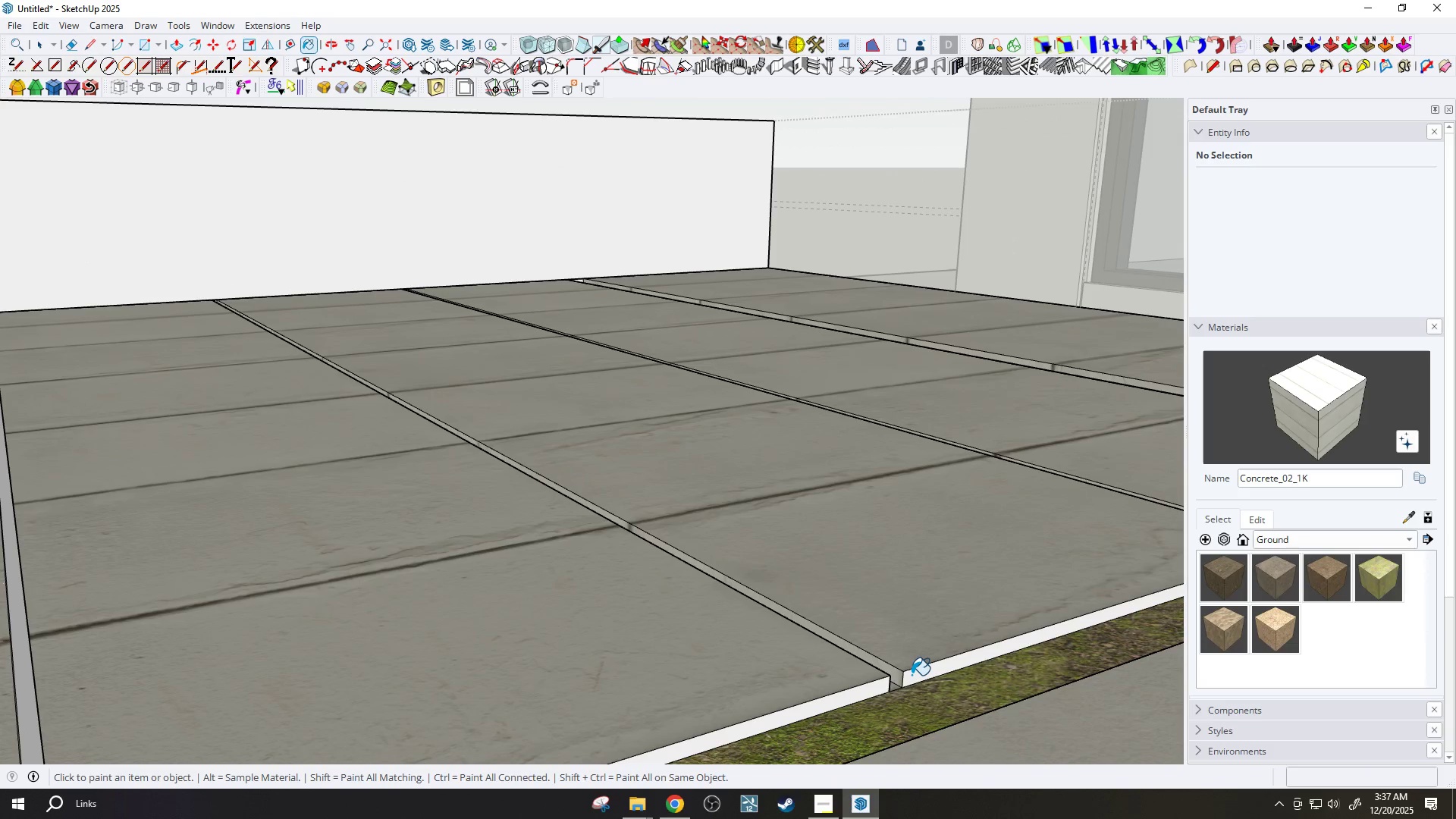 
left_click([913, 676])
 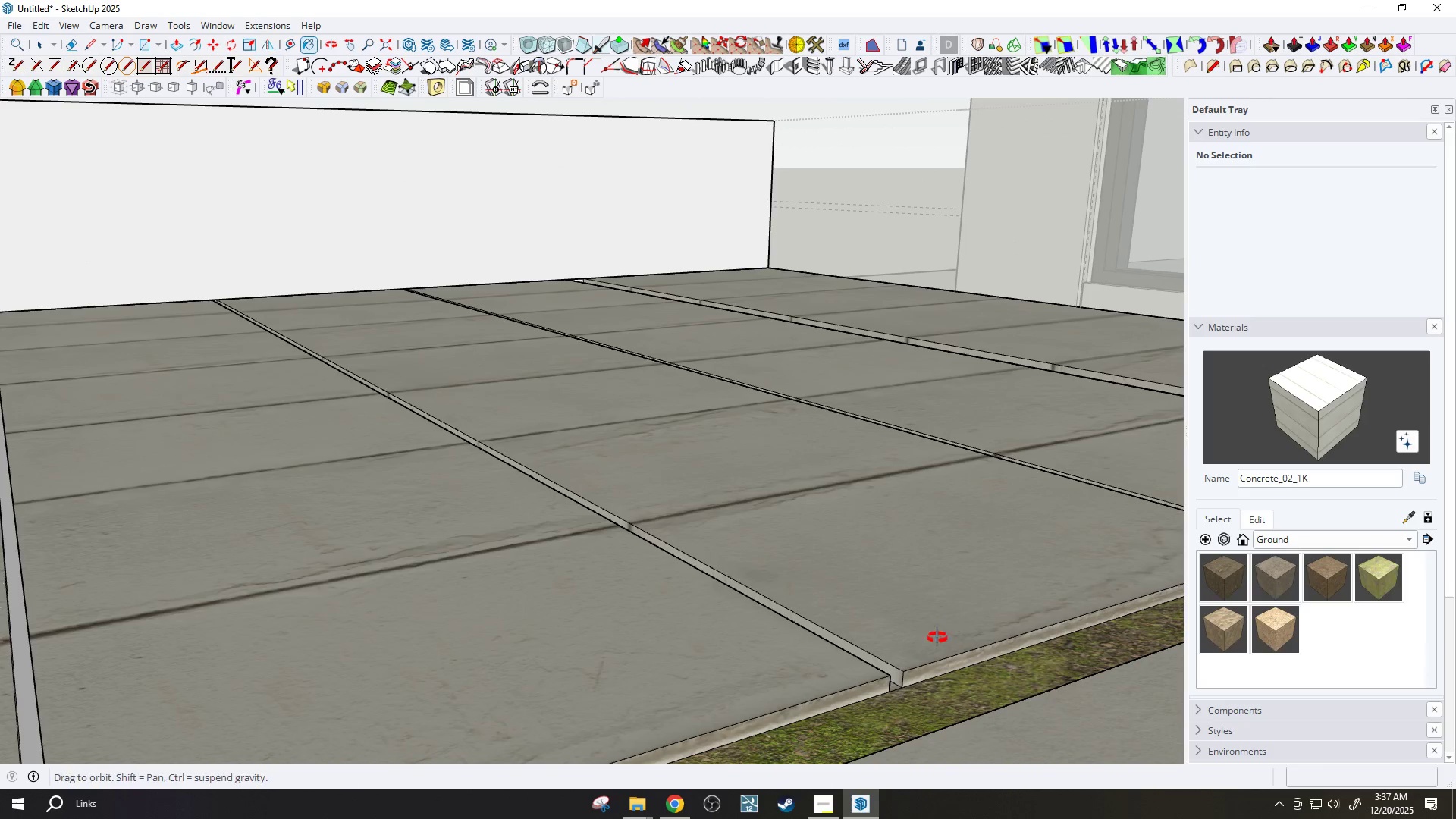 
left_click([383, 667])
 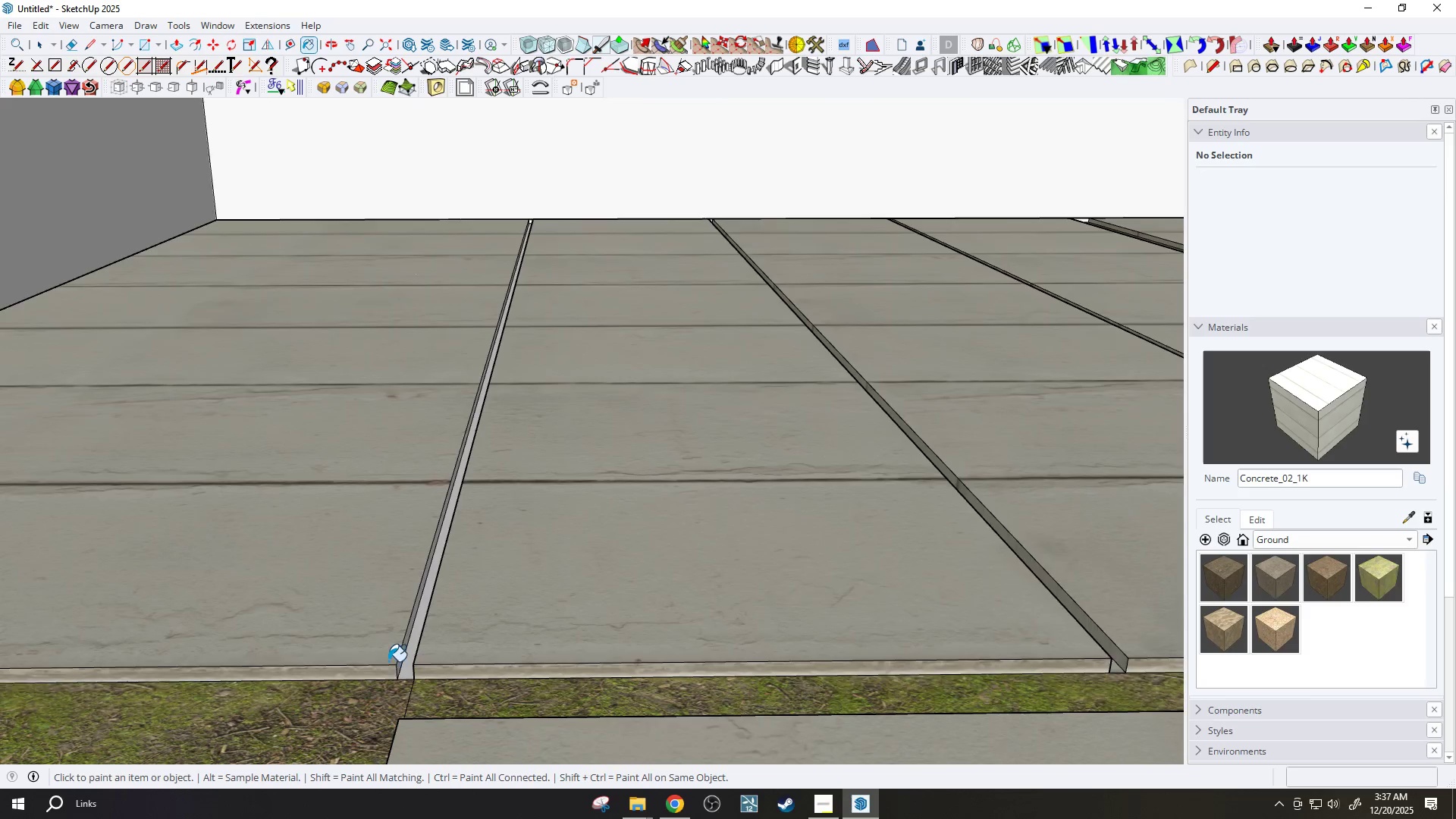 
scroll: coordinate [439, 668], scroll_direction: none, amount: 0.0
 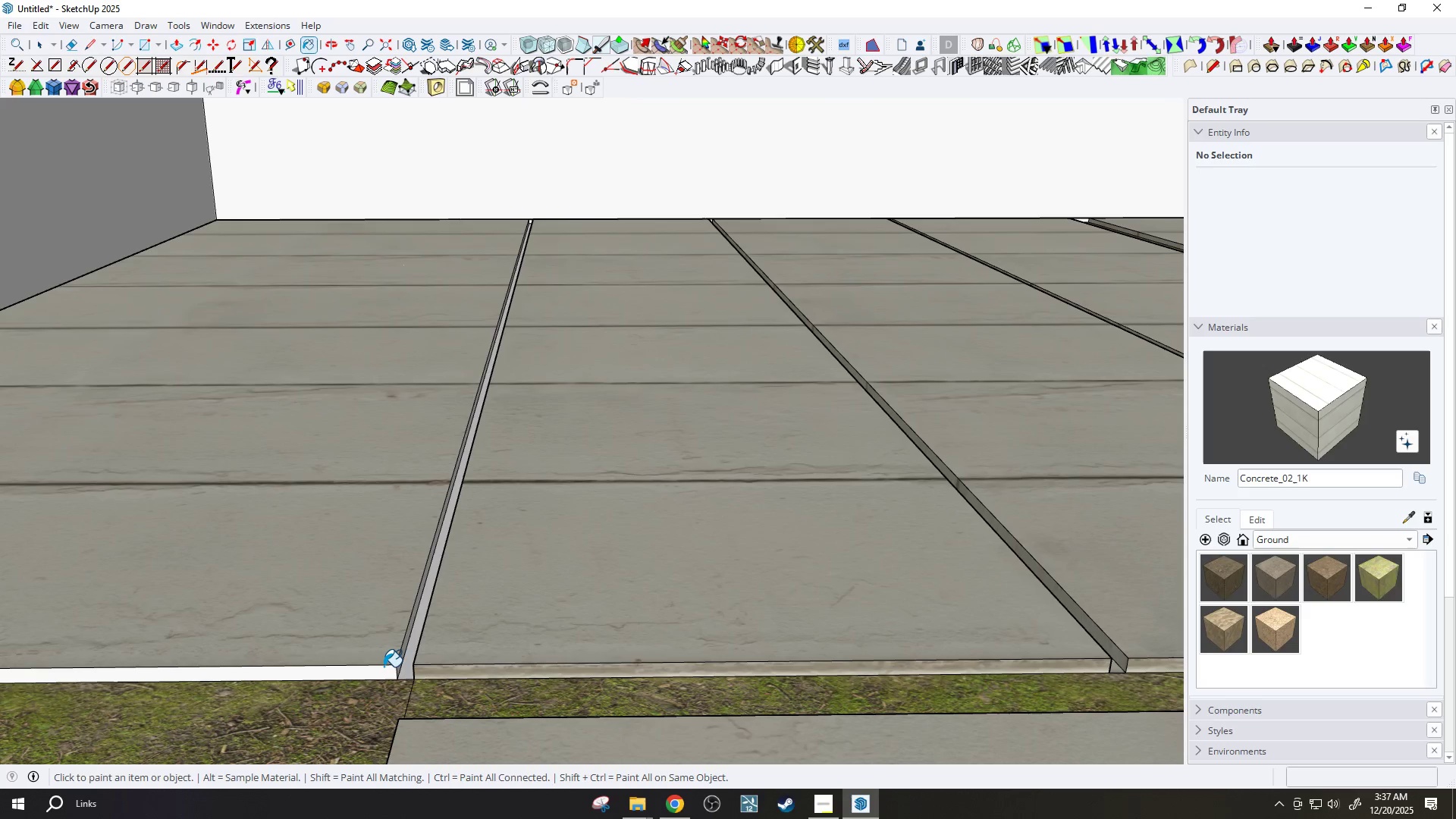 
left_click([410, 661])
 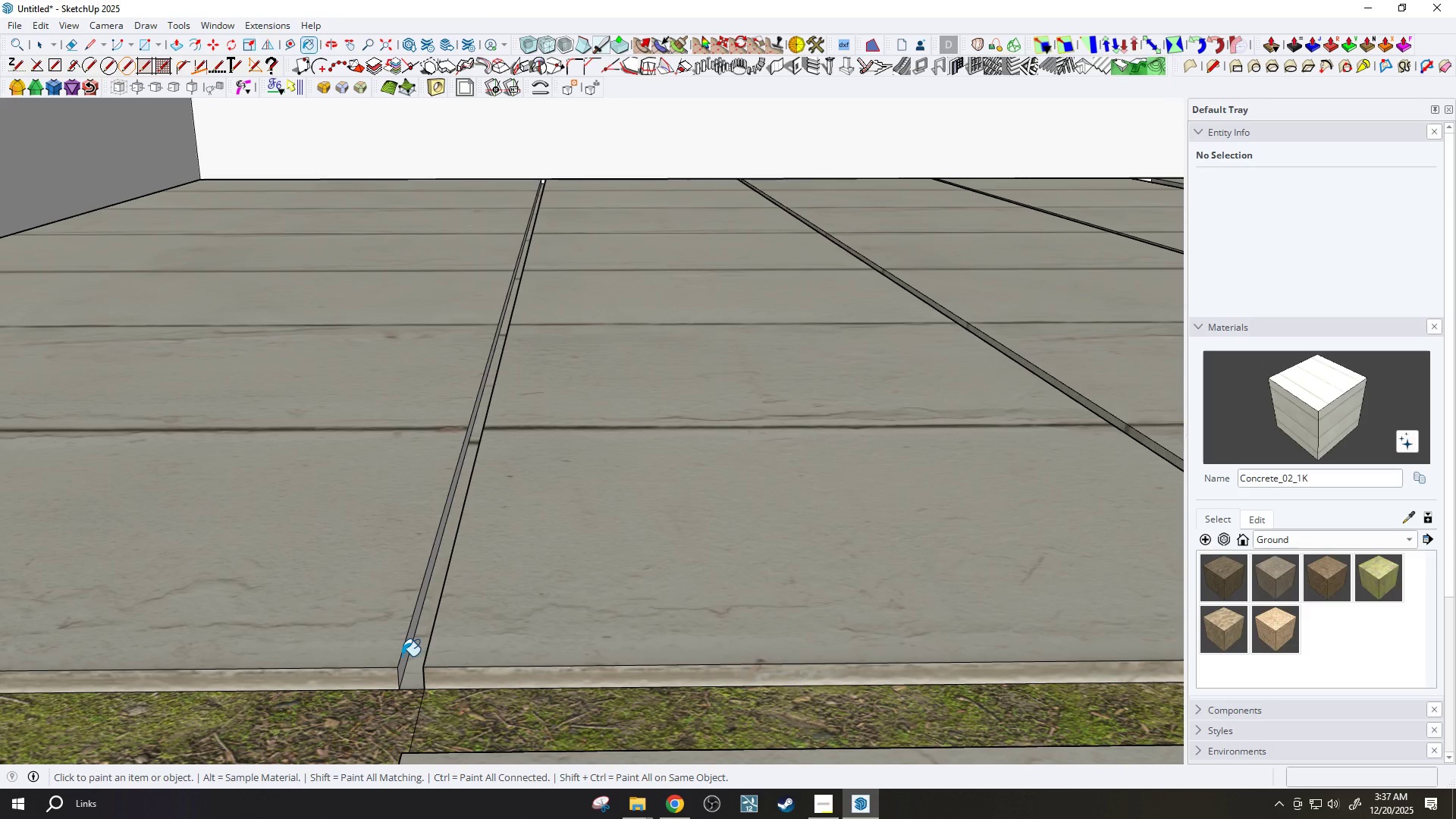 
scroll: coordinate [414, 654], scroll_direction: up, amount: 7.0
 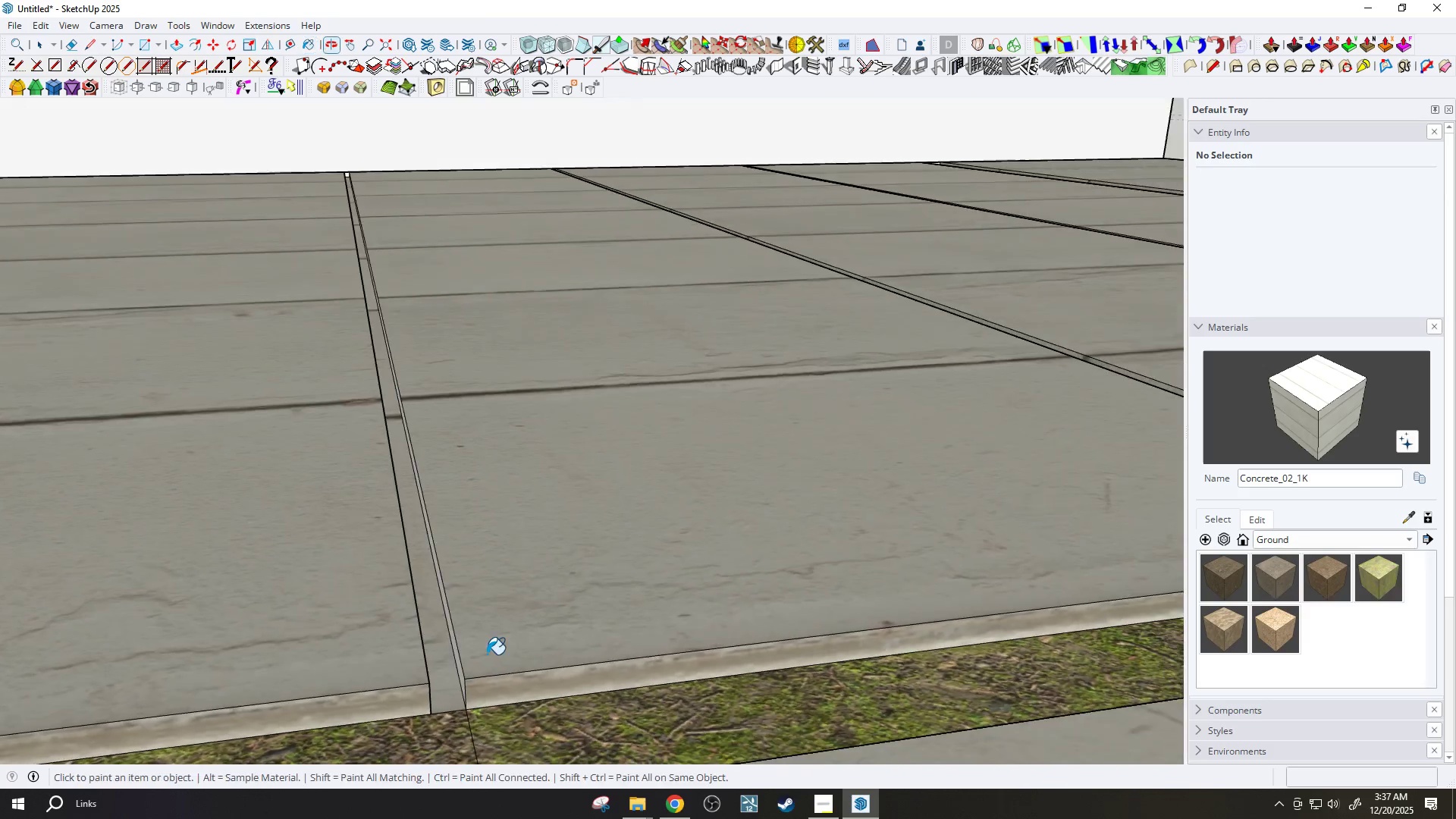 
left_click([457, 661])
 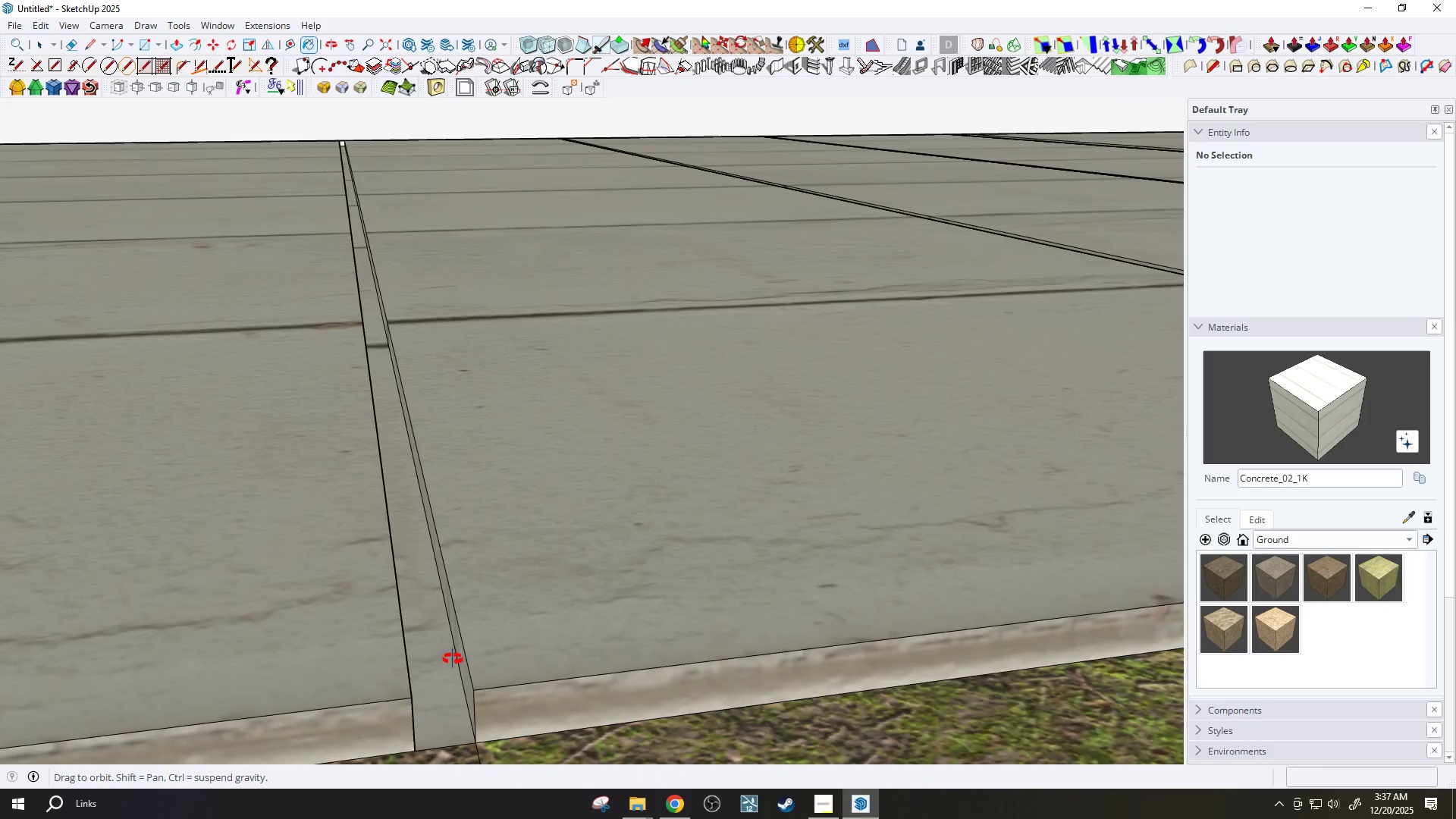 
scroll: coordinate [435, 670], scroll_direction: up, amount: 5.0
 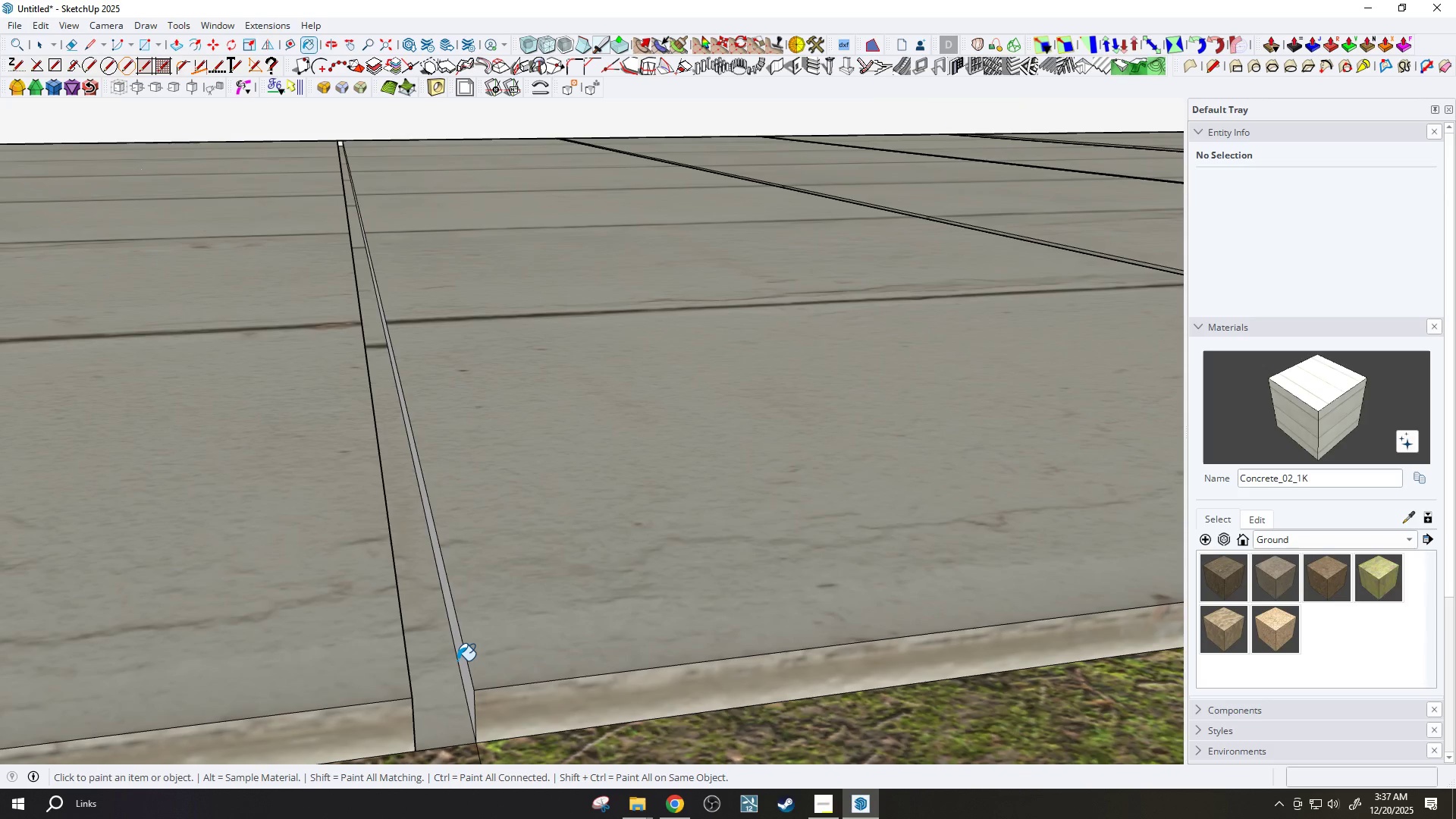 
left_click_drag(start_coordinate=[385, 638], to_coordinate=[392, 640])
 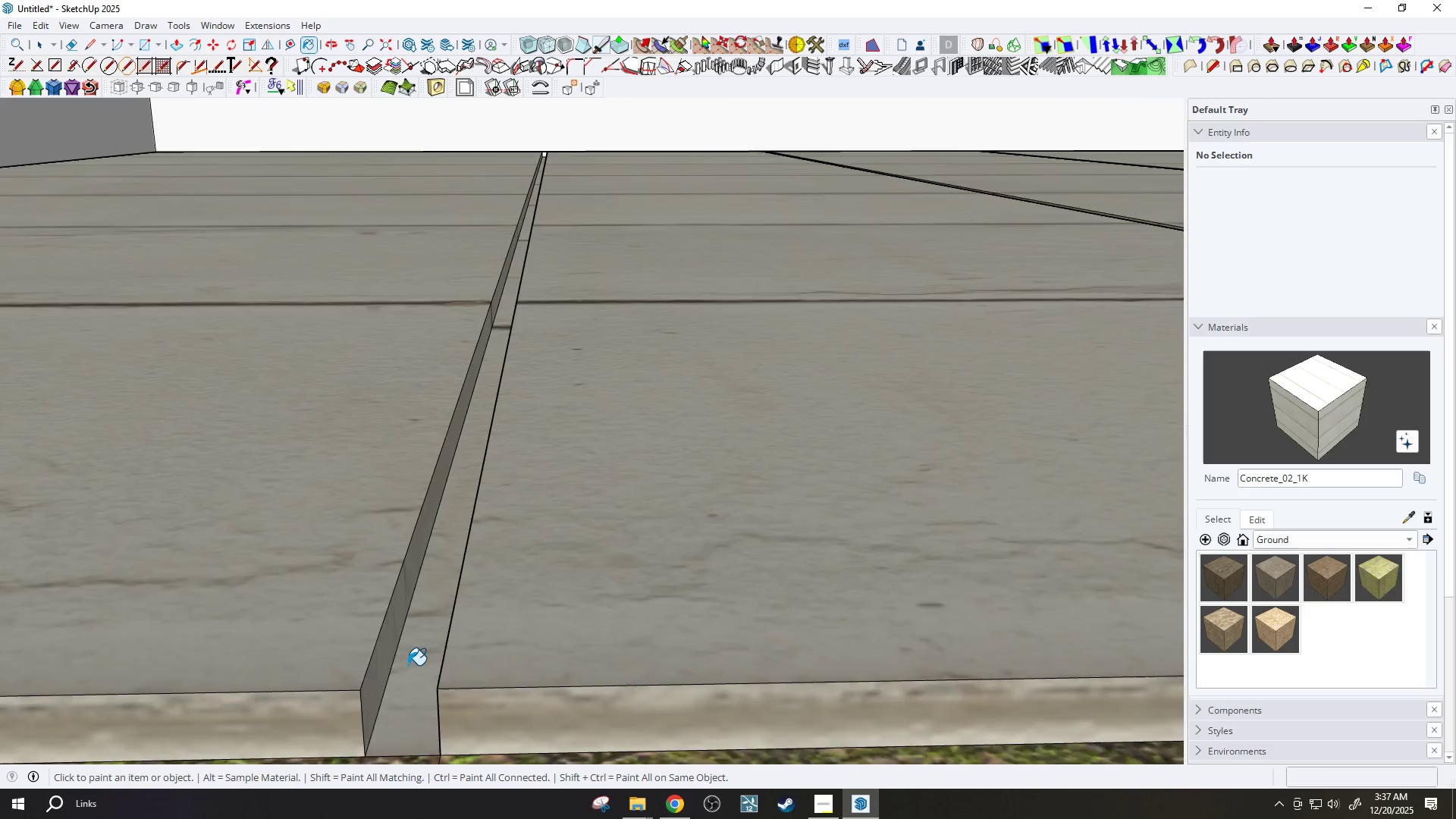 
scroll: coordinate [372, 640], scroll_direction: up, amount: 2.0
 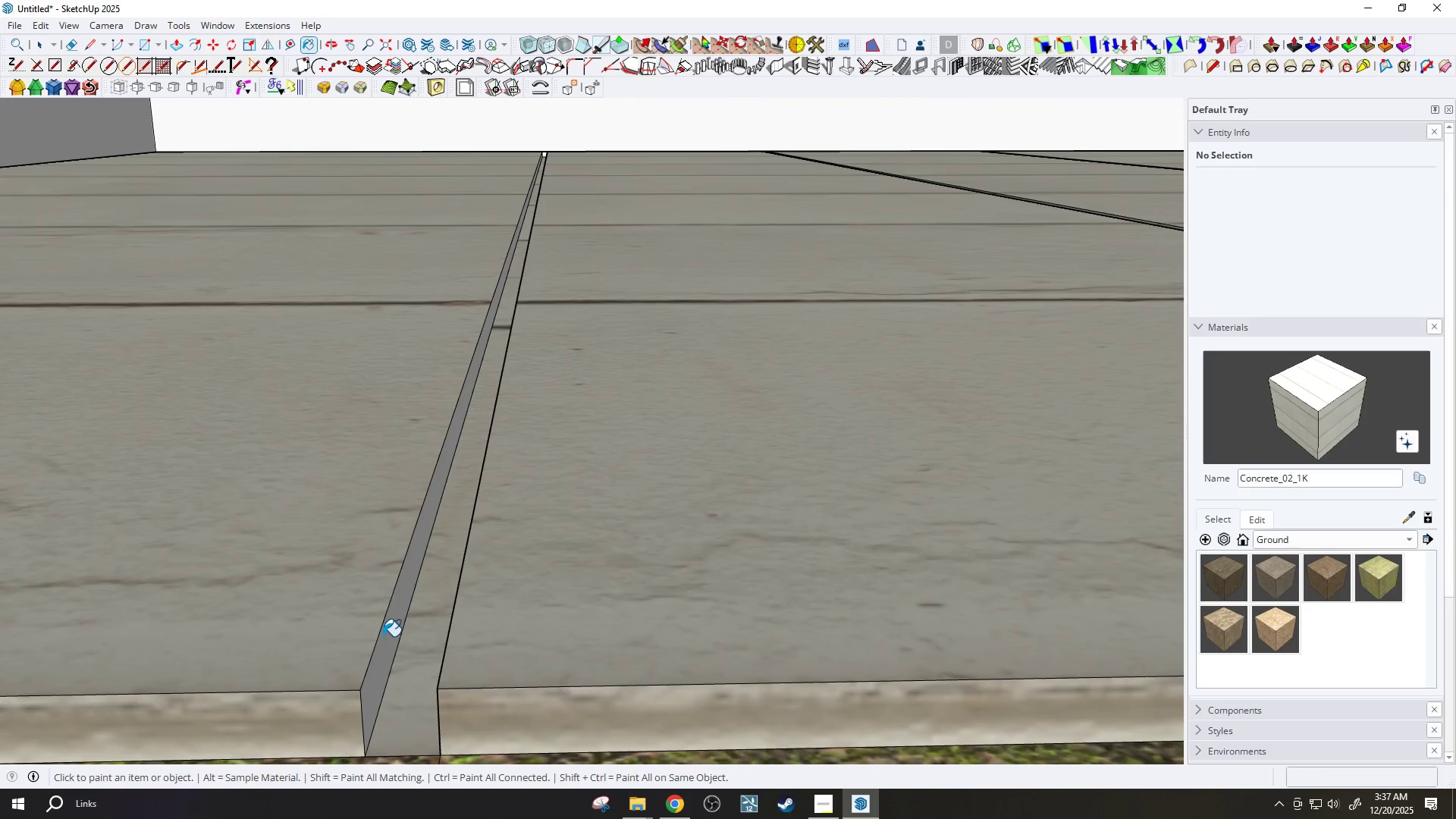 
scroll: coordinate [460, 600], scroll_direction: down, amount: 29.0
 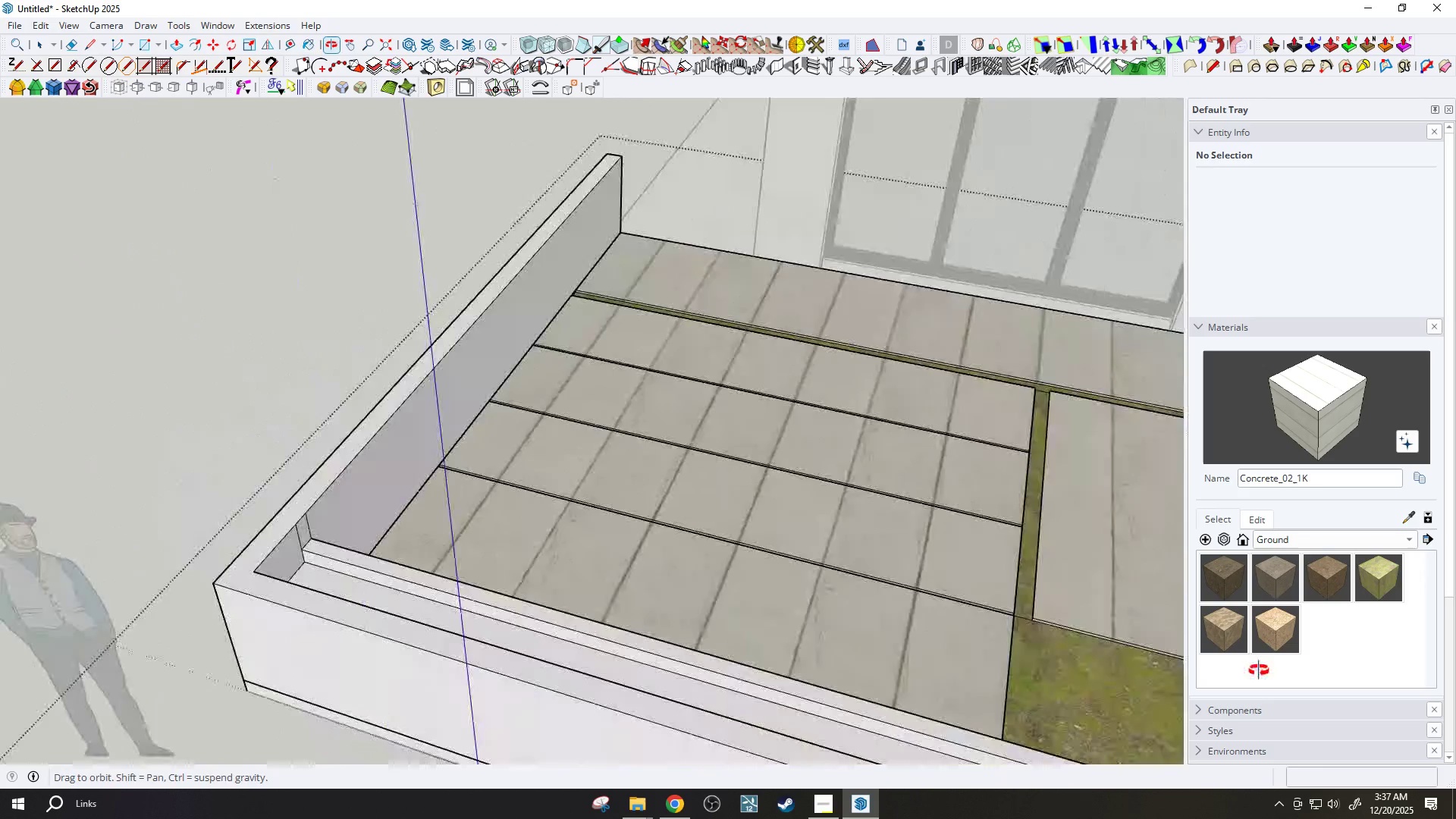 
scroll: coordinate [731, 435], scroll_direction: up, amount: 8.0
 